 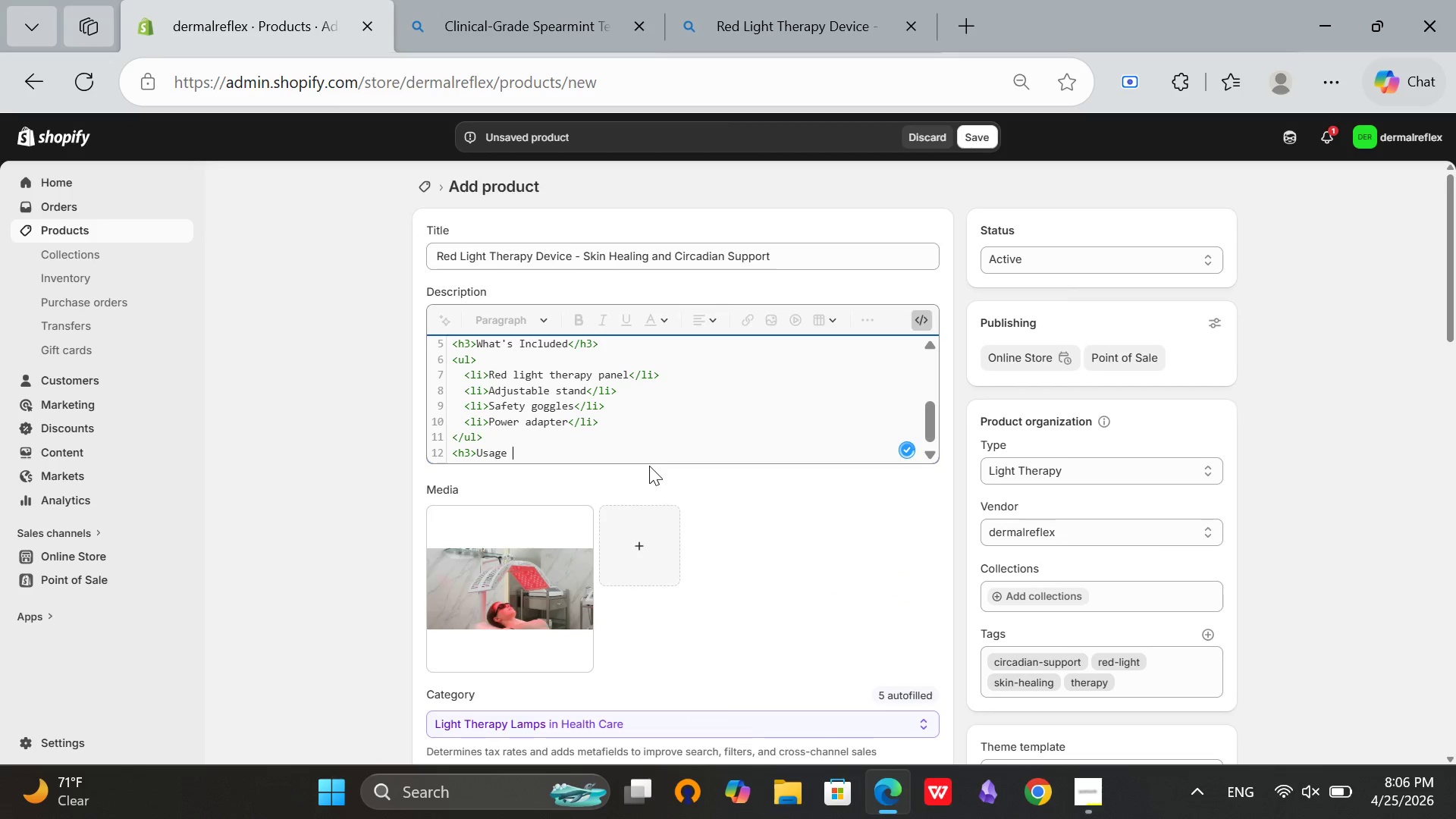 
hold_key(key=ShiftRight, duration=0.36)
 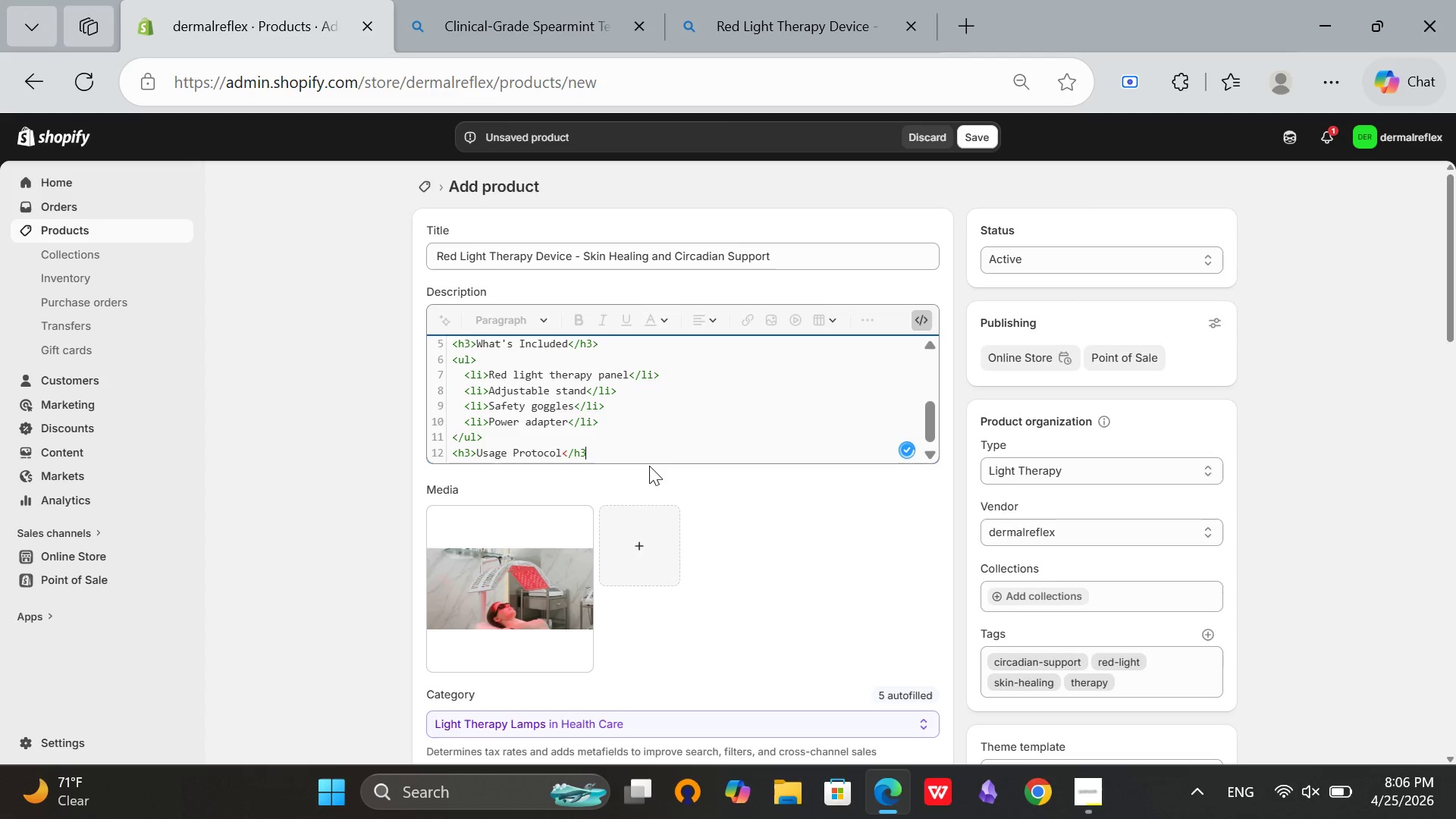 
key(Enter)
 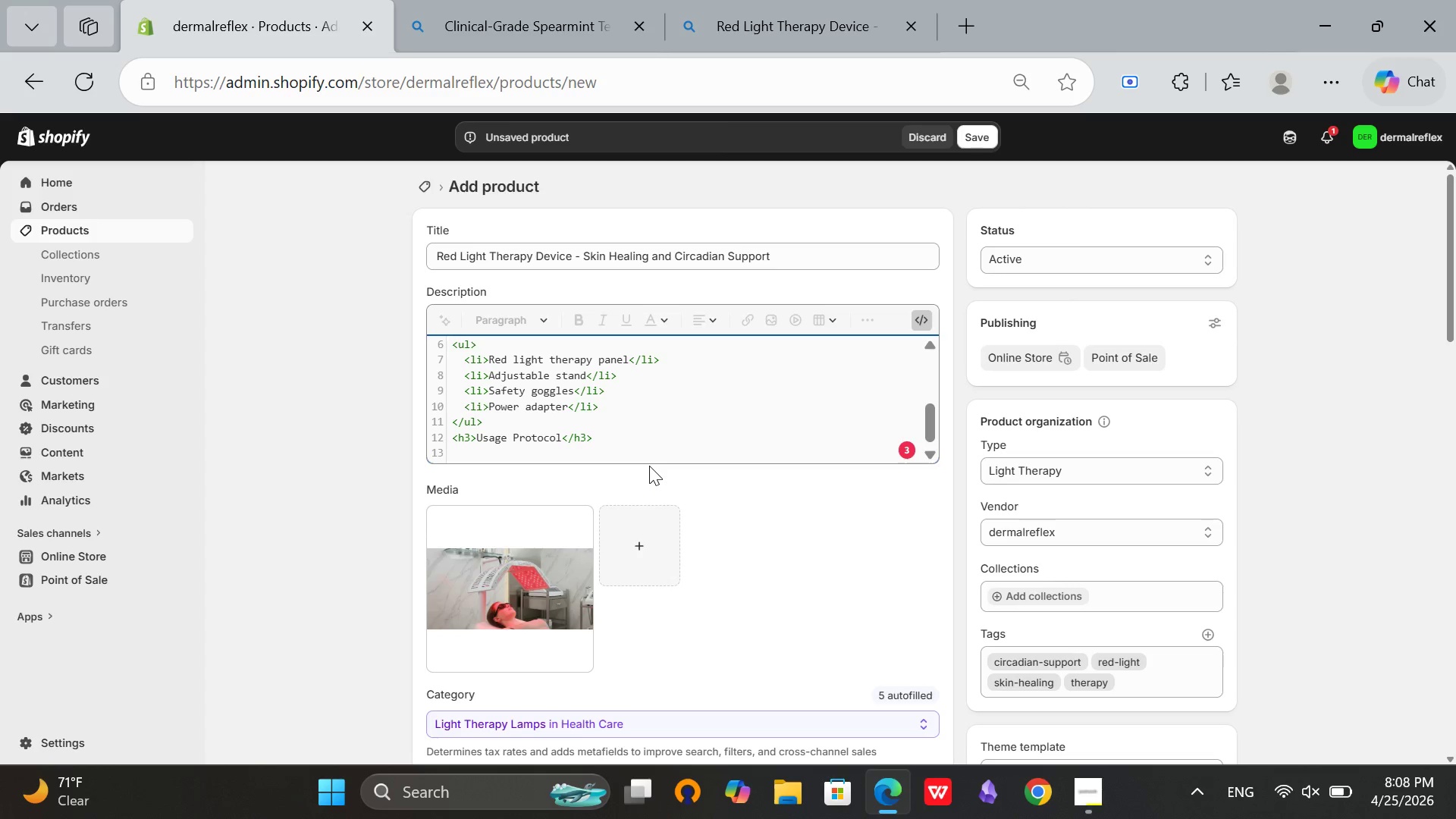 
wait(90.23)
 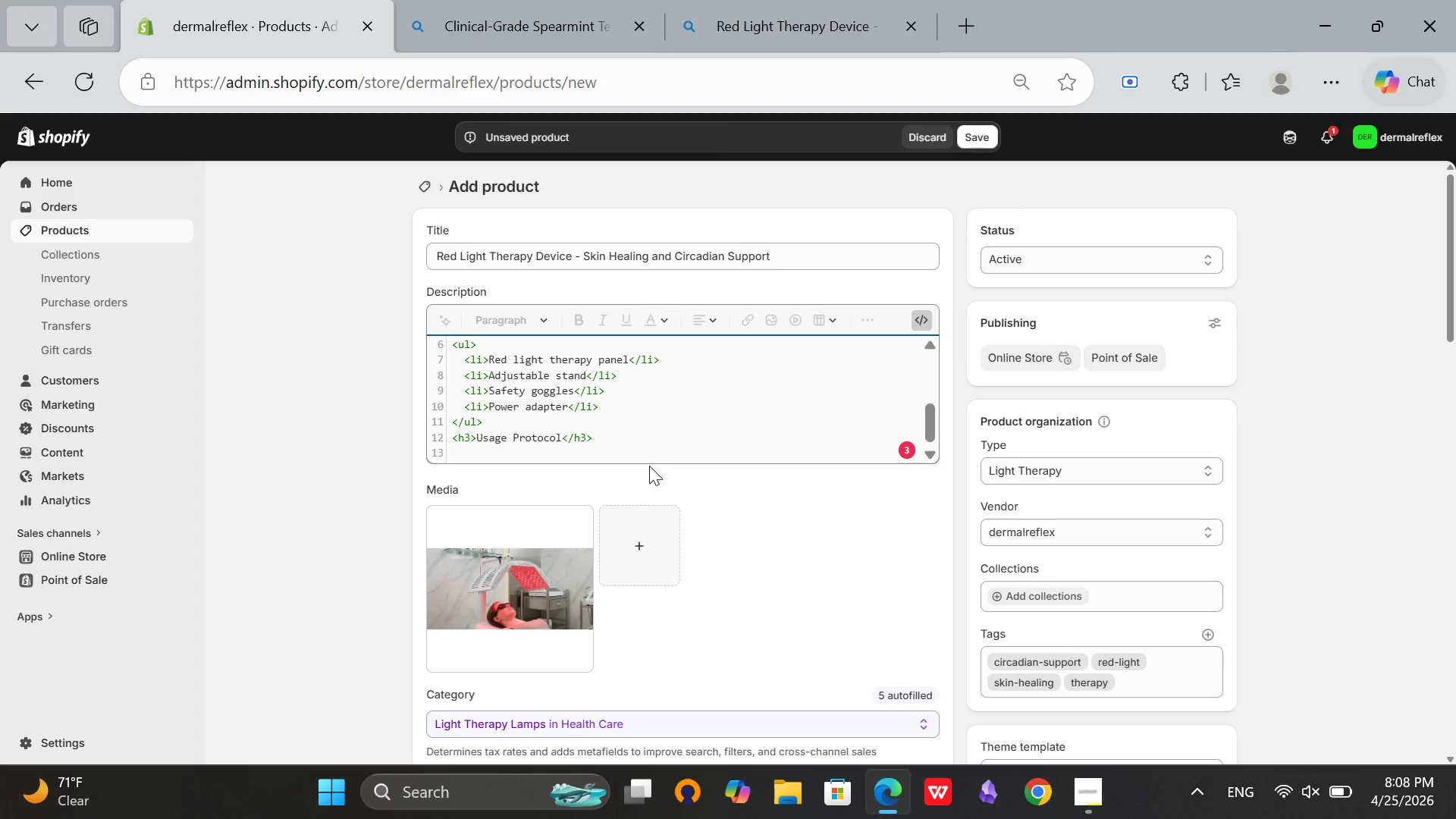 
type(<p>Use 10-15 minutes within 30 minutes of waking. Position 6-12 inches from face. Clean skin before treatment. Allow 4-6 weeks for visible improvement in skin texture and tone)
 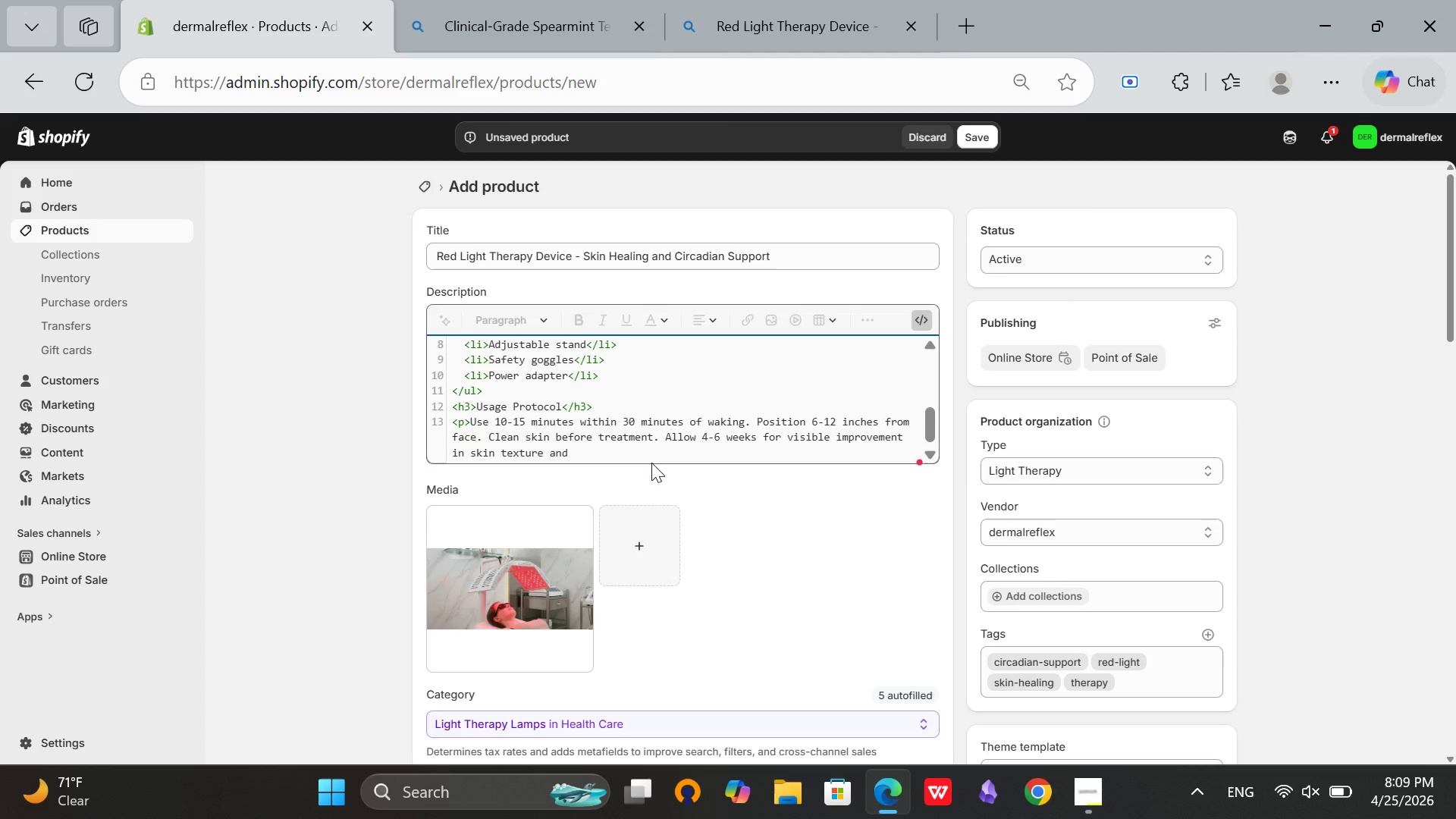 
key(Period)
 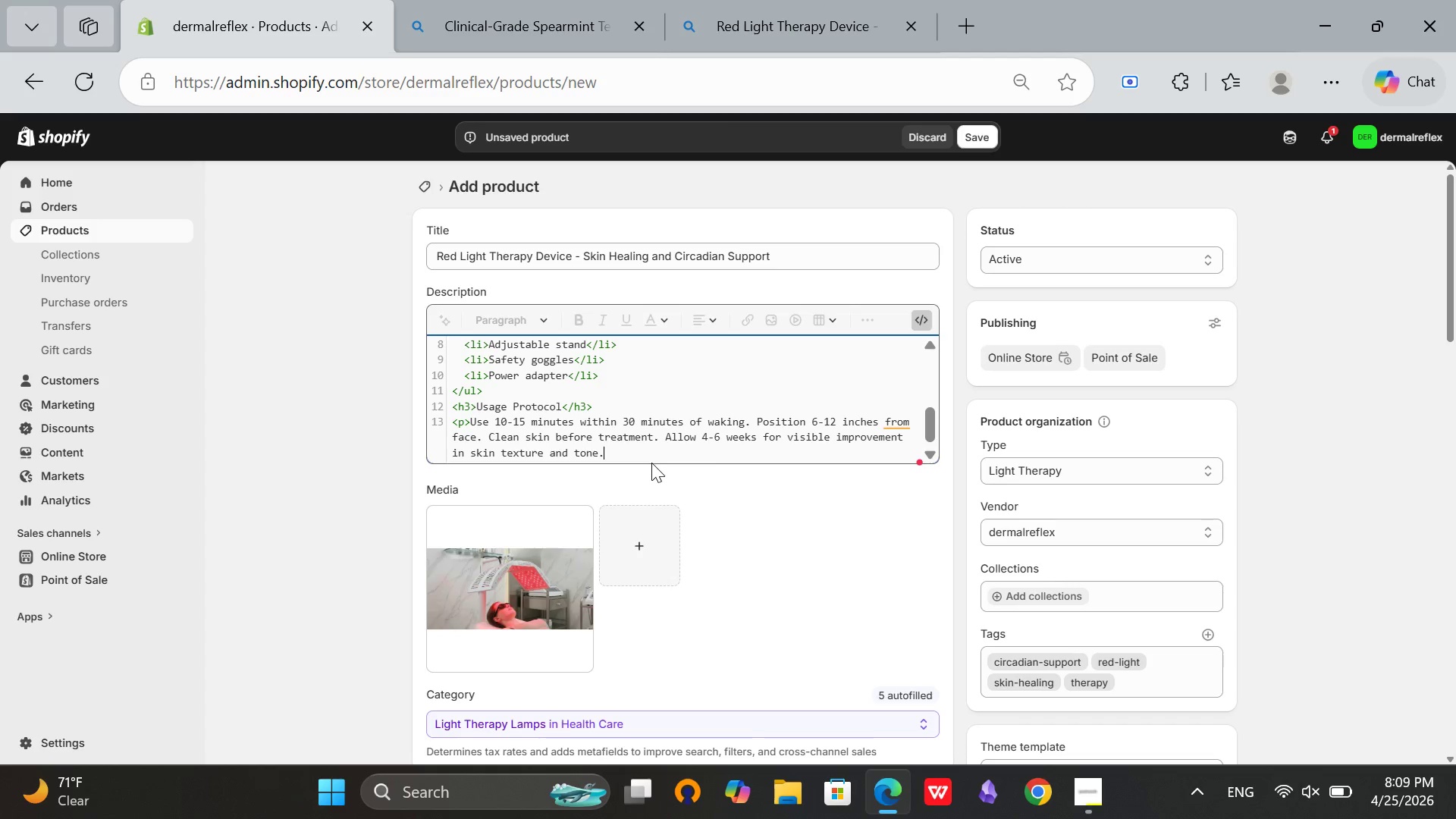 
key(Shift+Comma)
 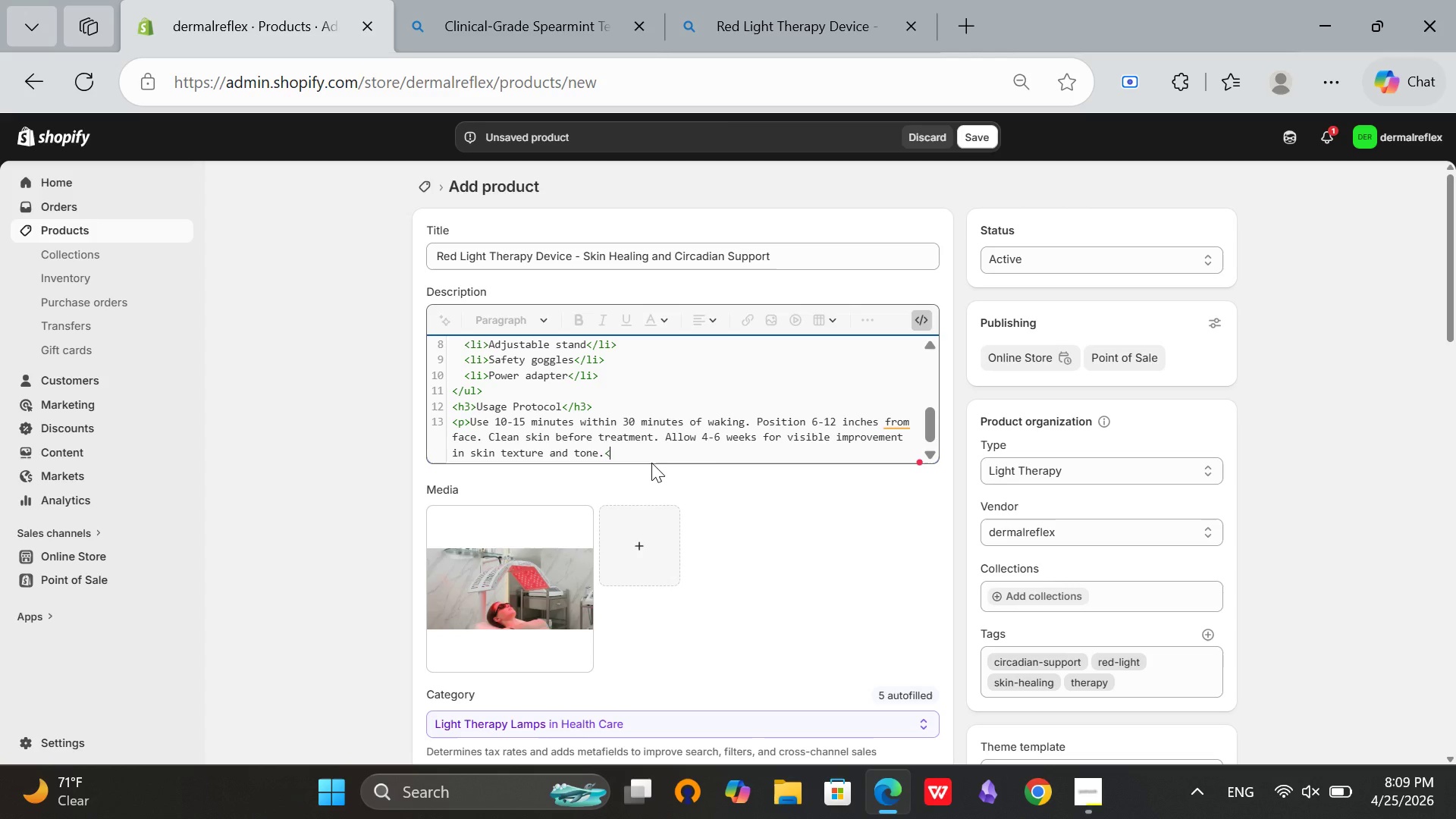 
key(Slash)
 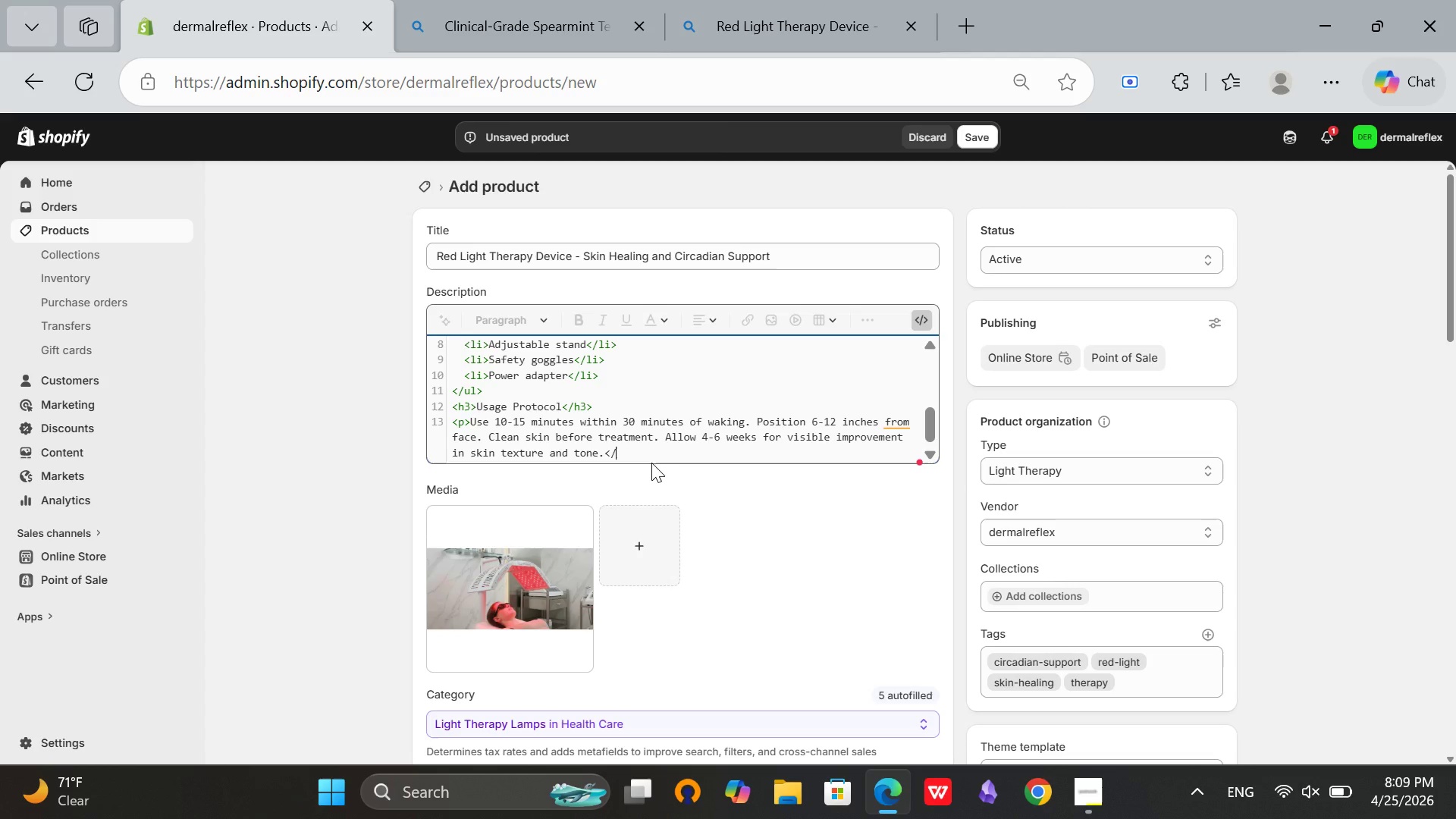 
key(P)
 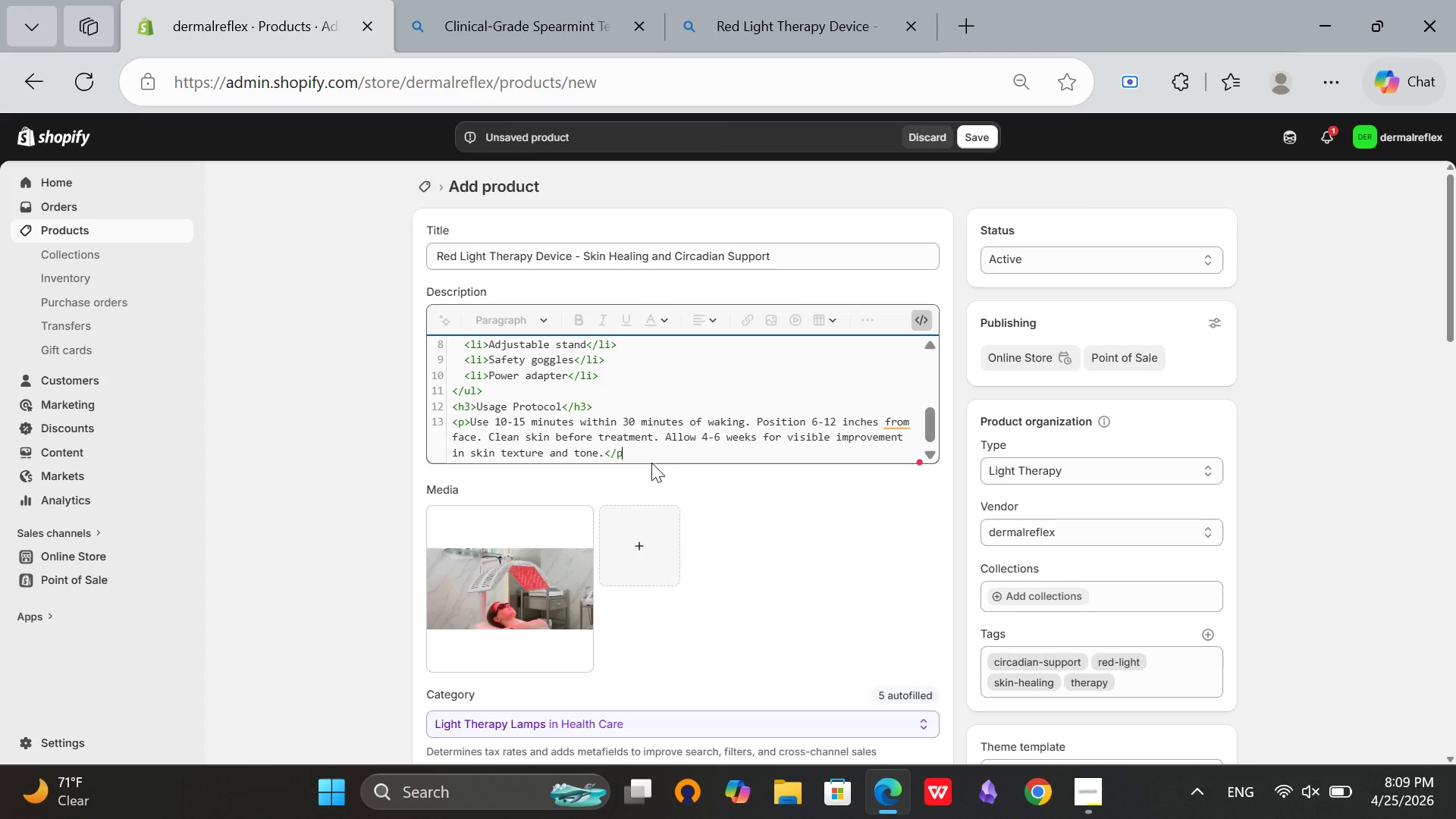 
key(Shift+ShiftRight)
 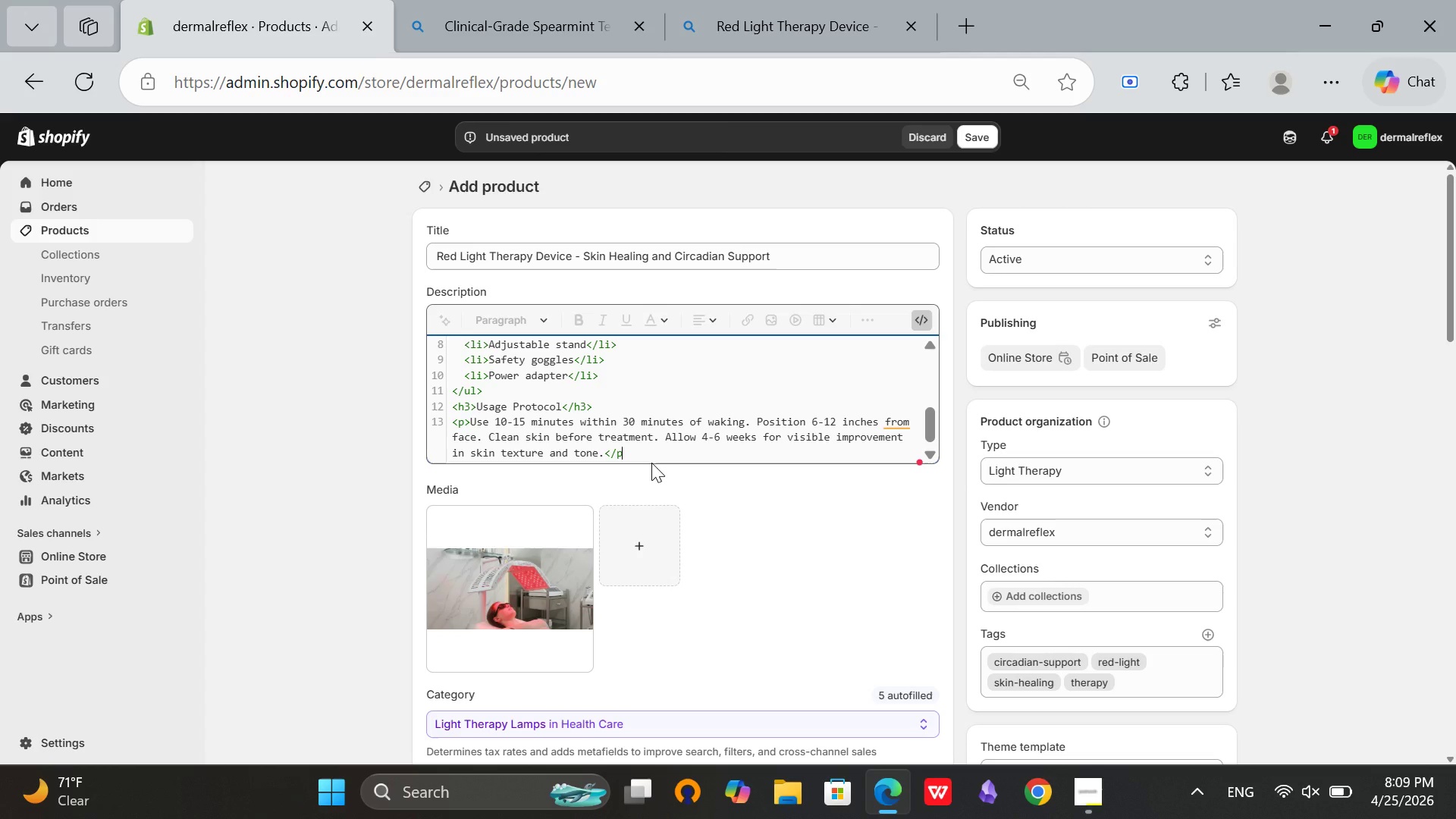 
key(Shift+Period)
 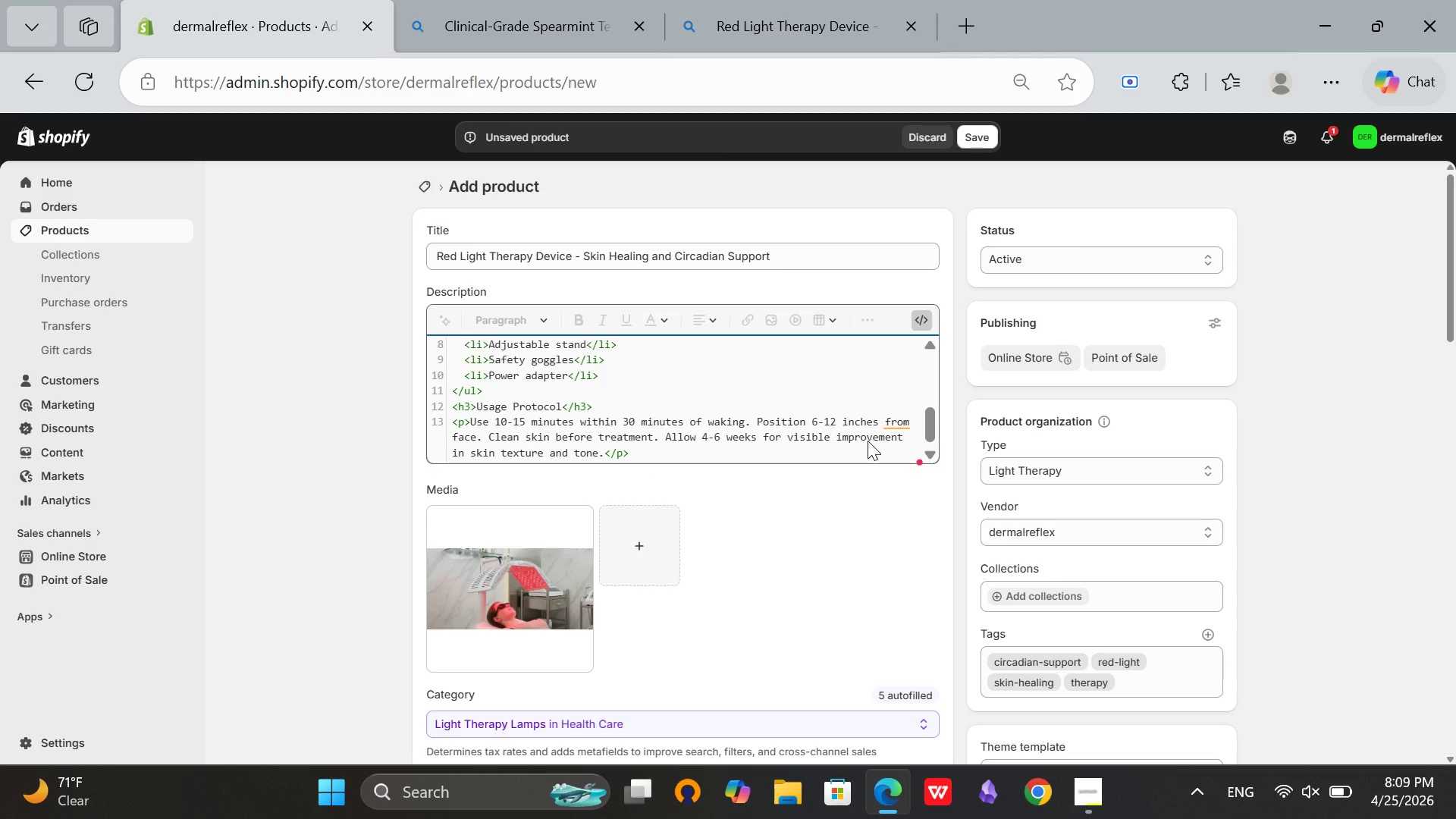 
left_click([907, 418])
 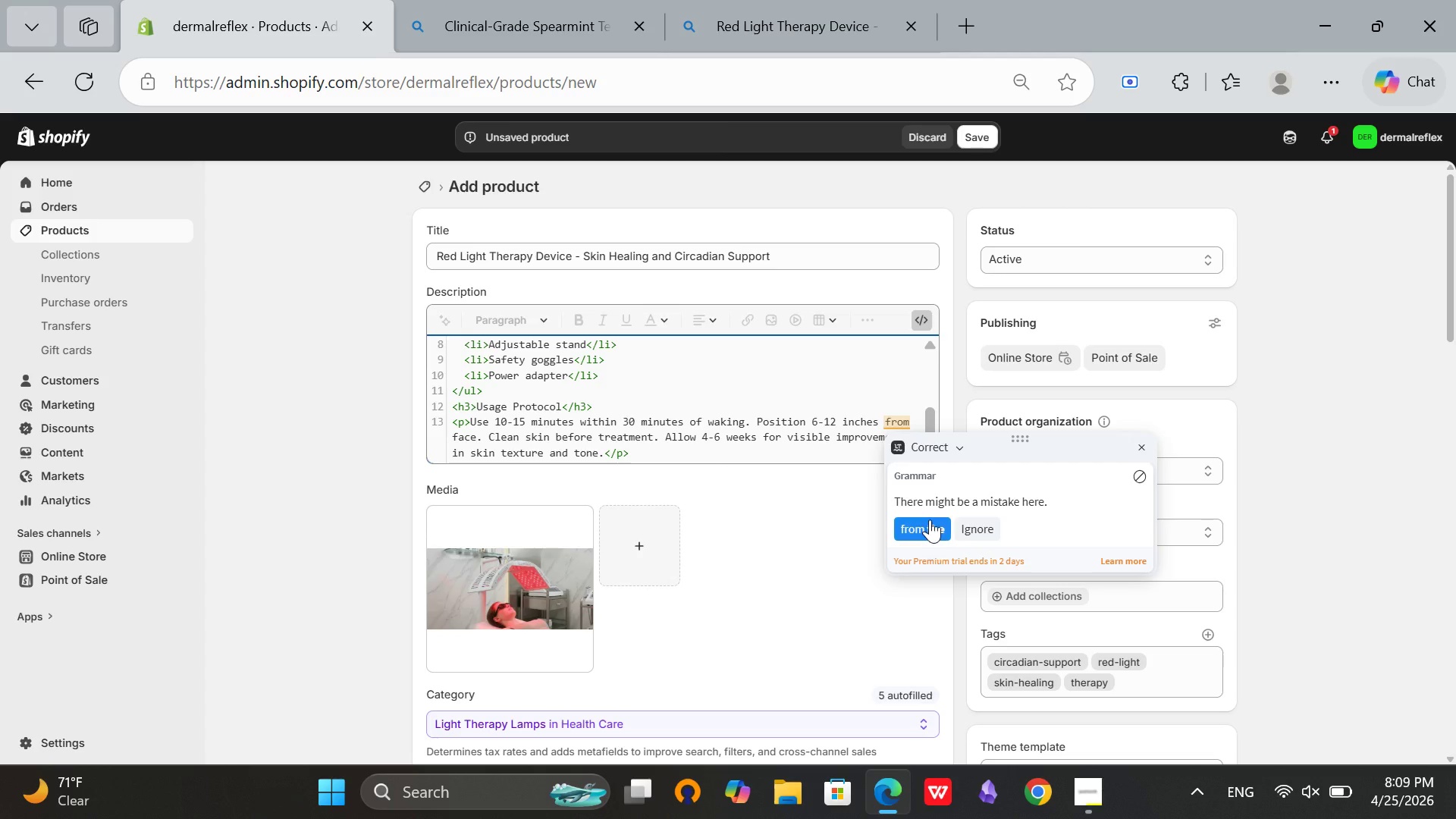 
left_click([930, 519])
 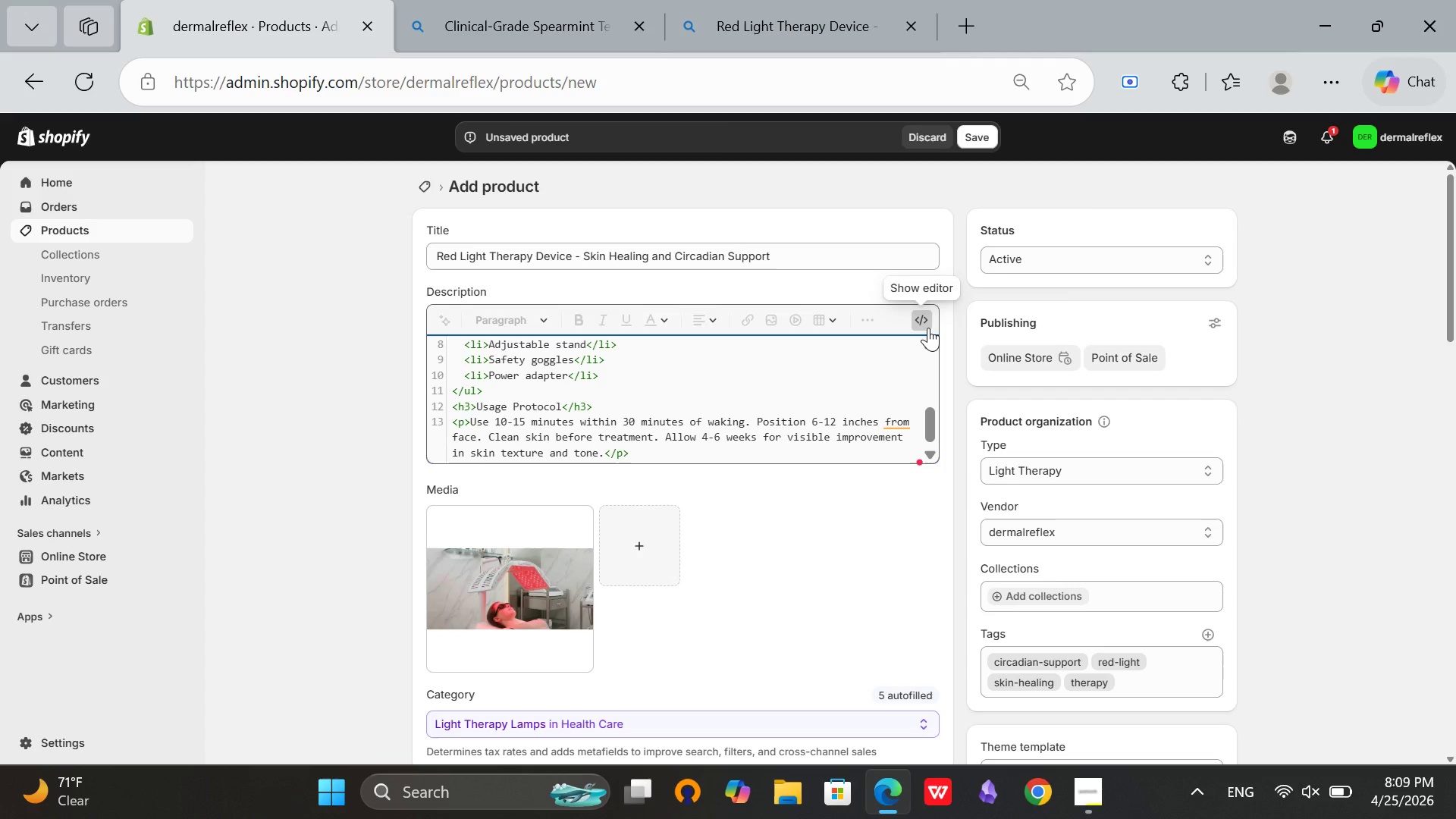 
left_click([926, 322])
 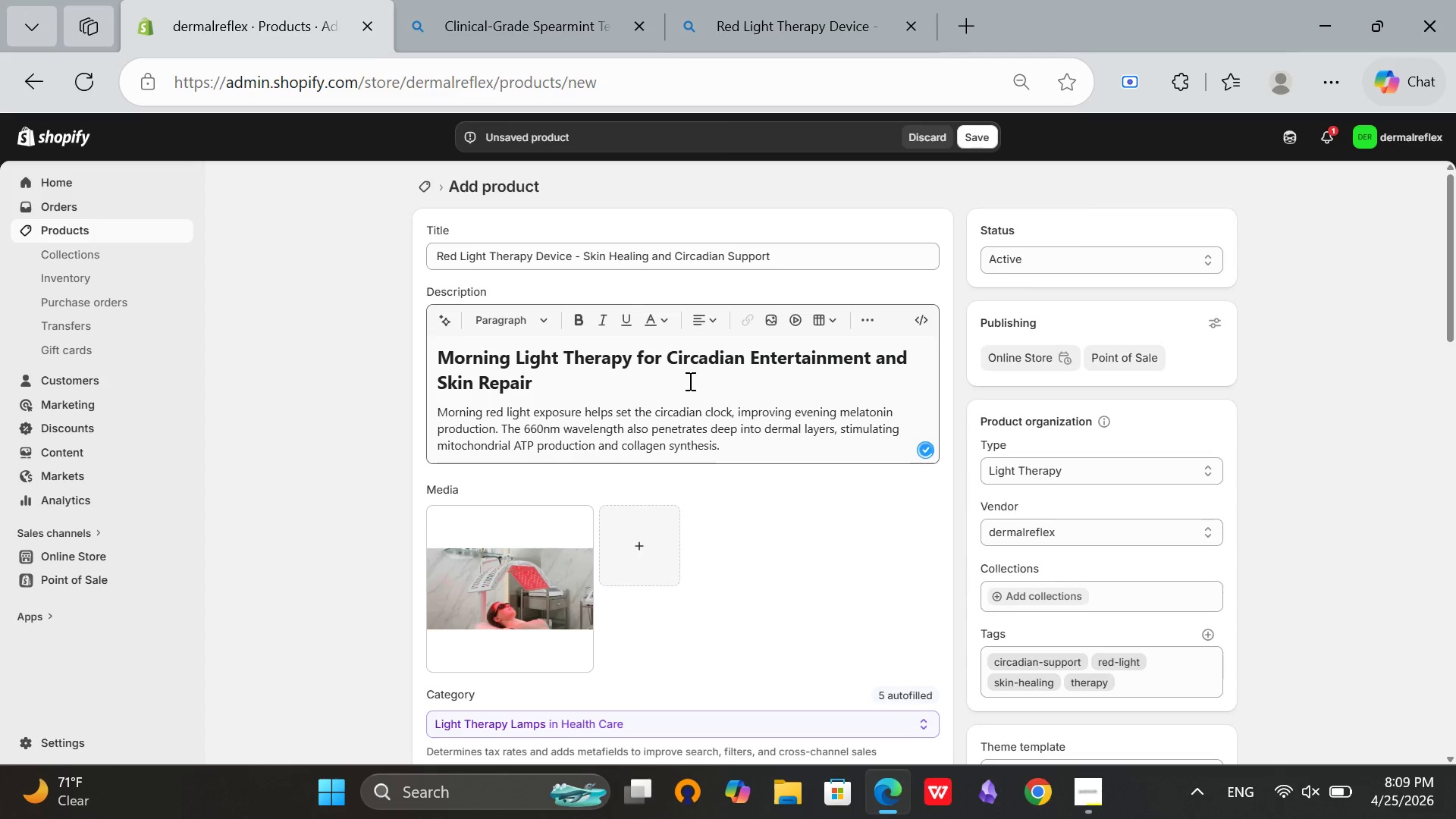 
left_click([689, 381])
 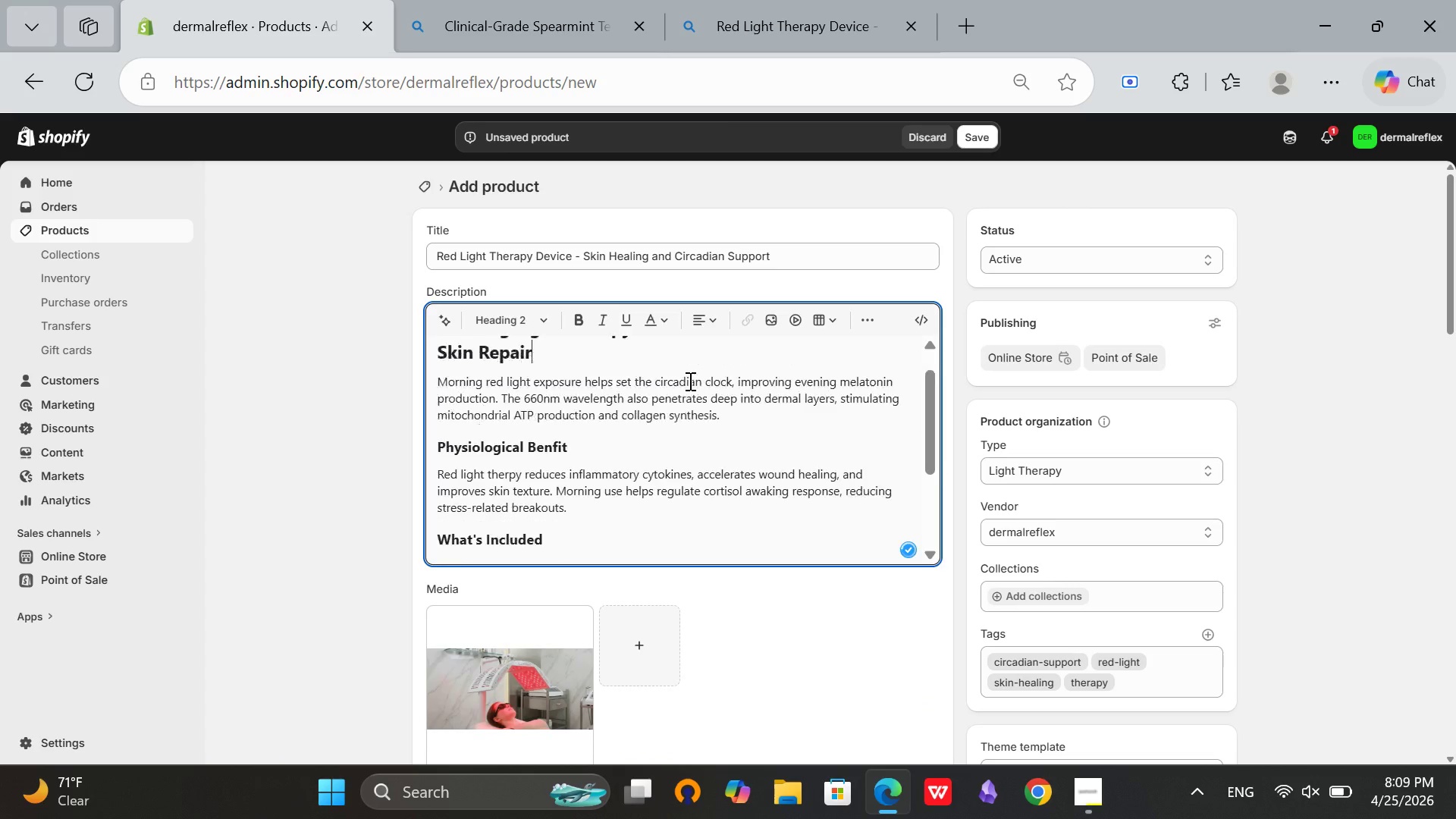 
scroll: coordinate [686, 387], scroll_direction: down, amount: 3.0
 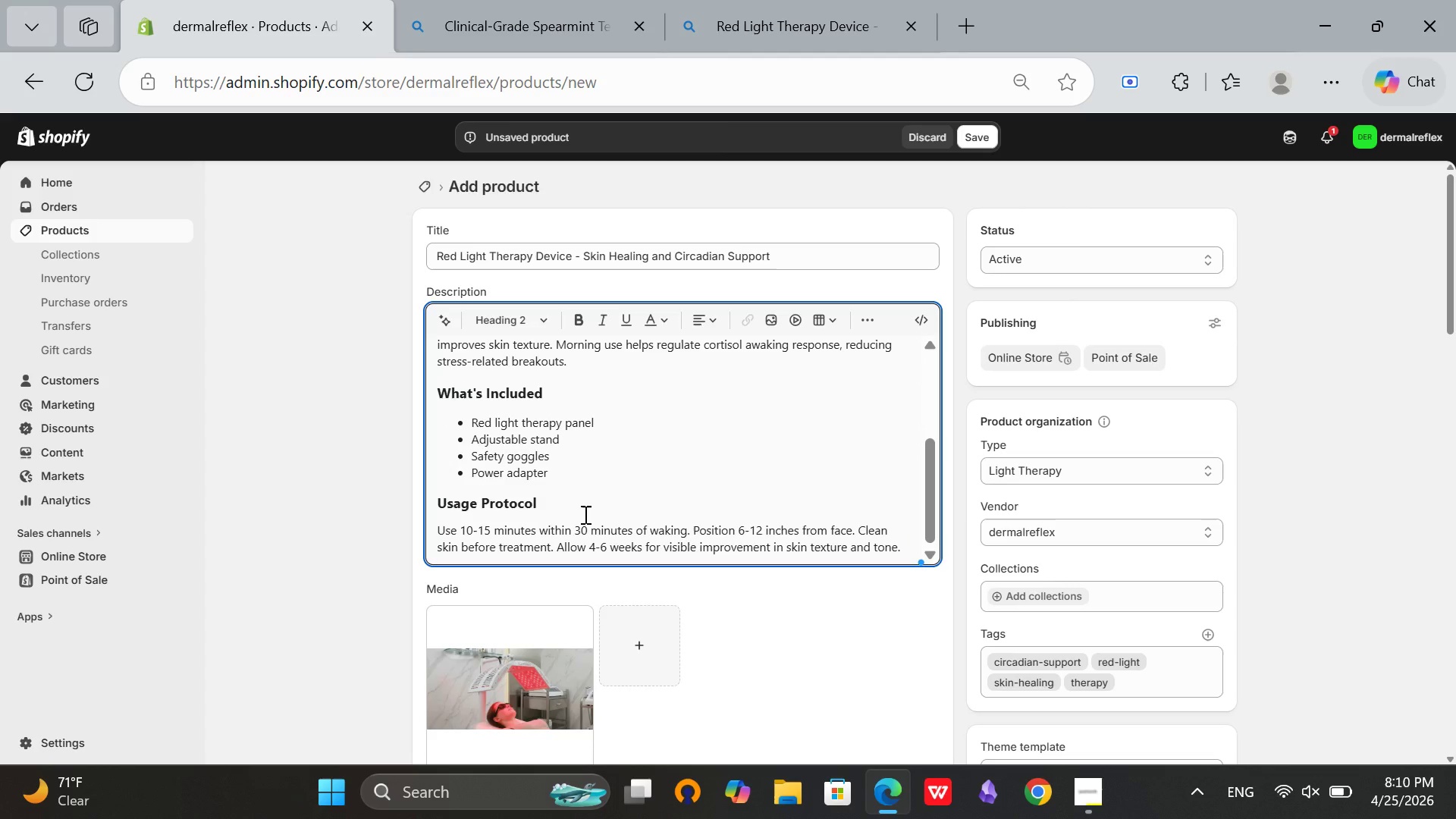 
scroll: coordinate [523, 410], scroll_direction: up, amount: 4.0
 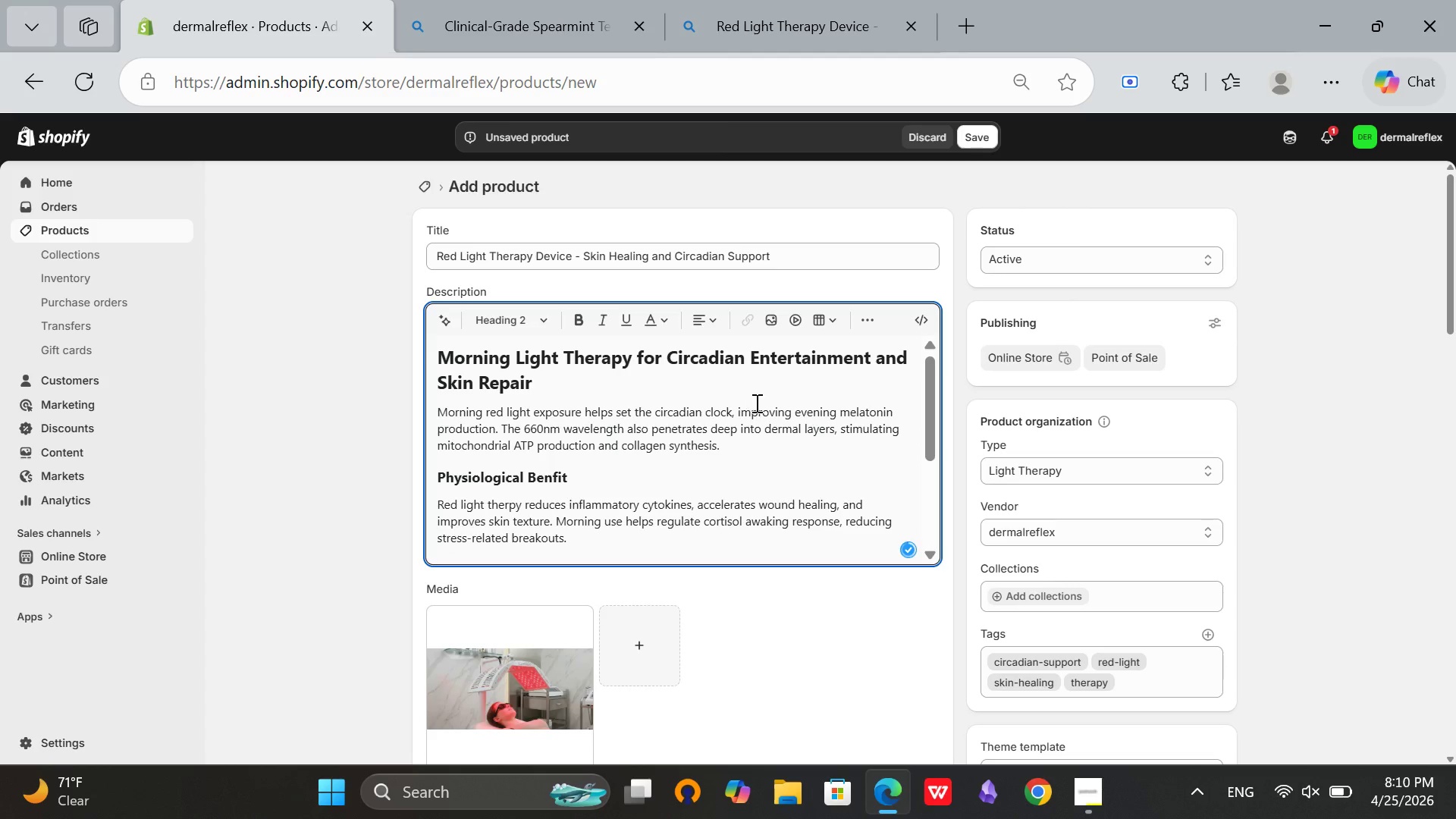 
scroll: coordinate [745, 517], scroll_direction: down, amount: 4.0
 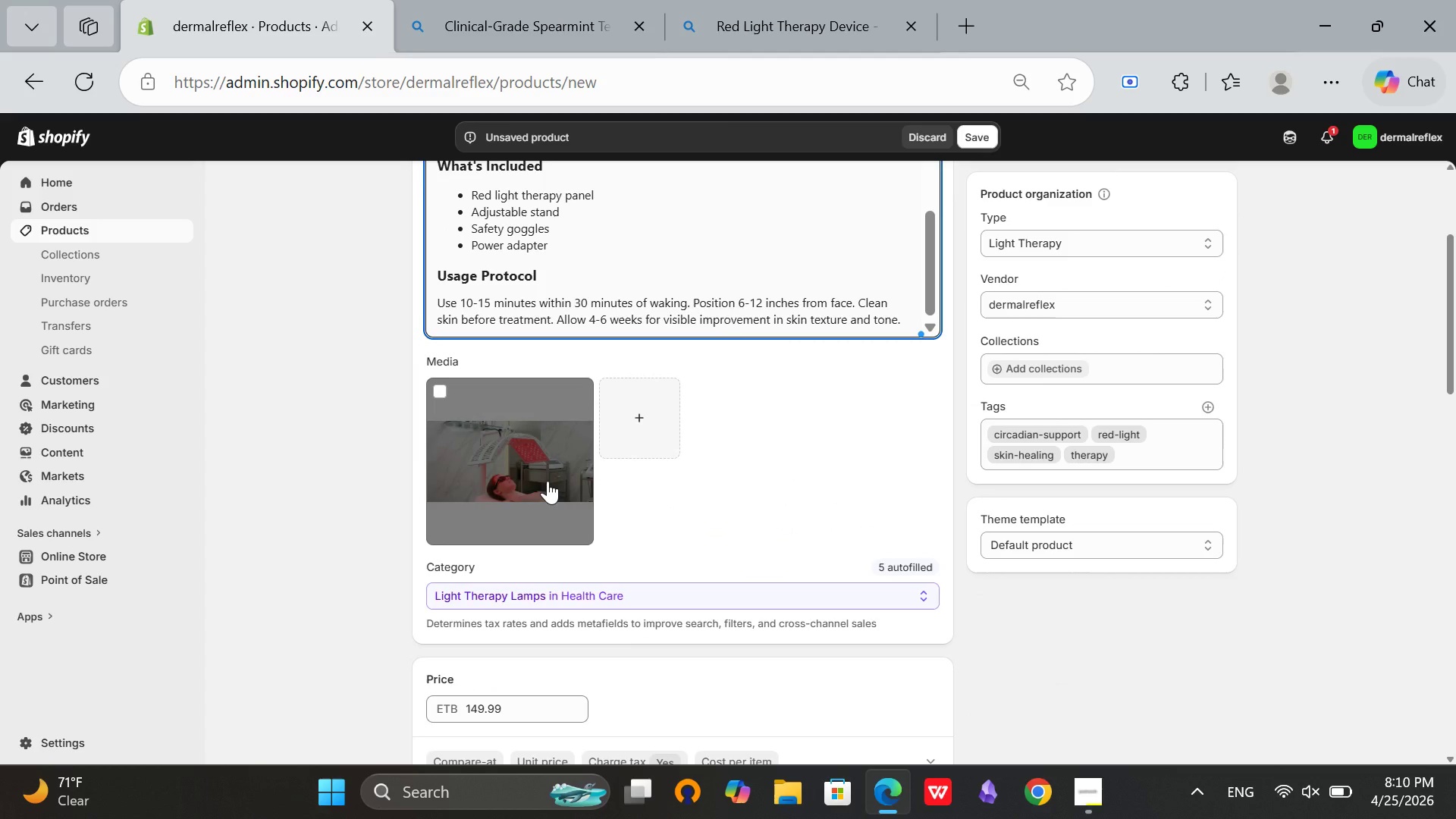 
left_click([548, 481])
 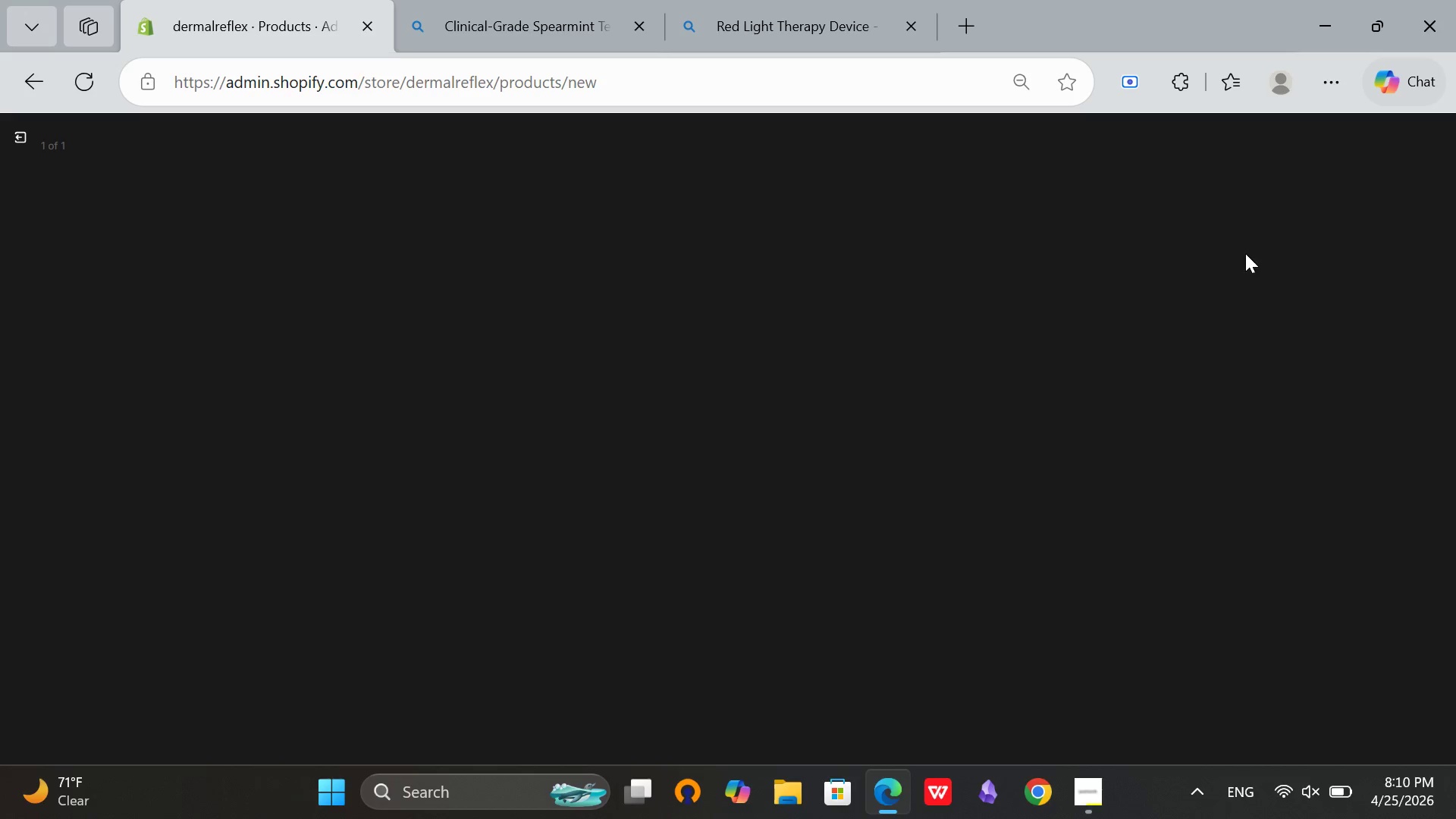 
wait(6.36)
 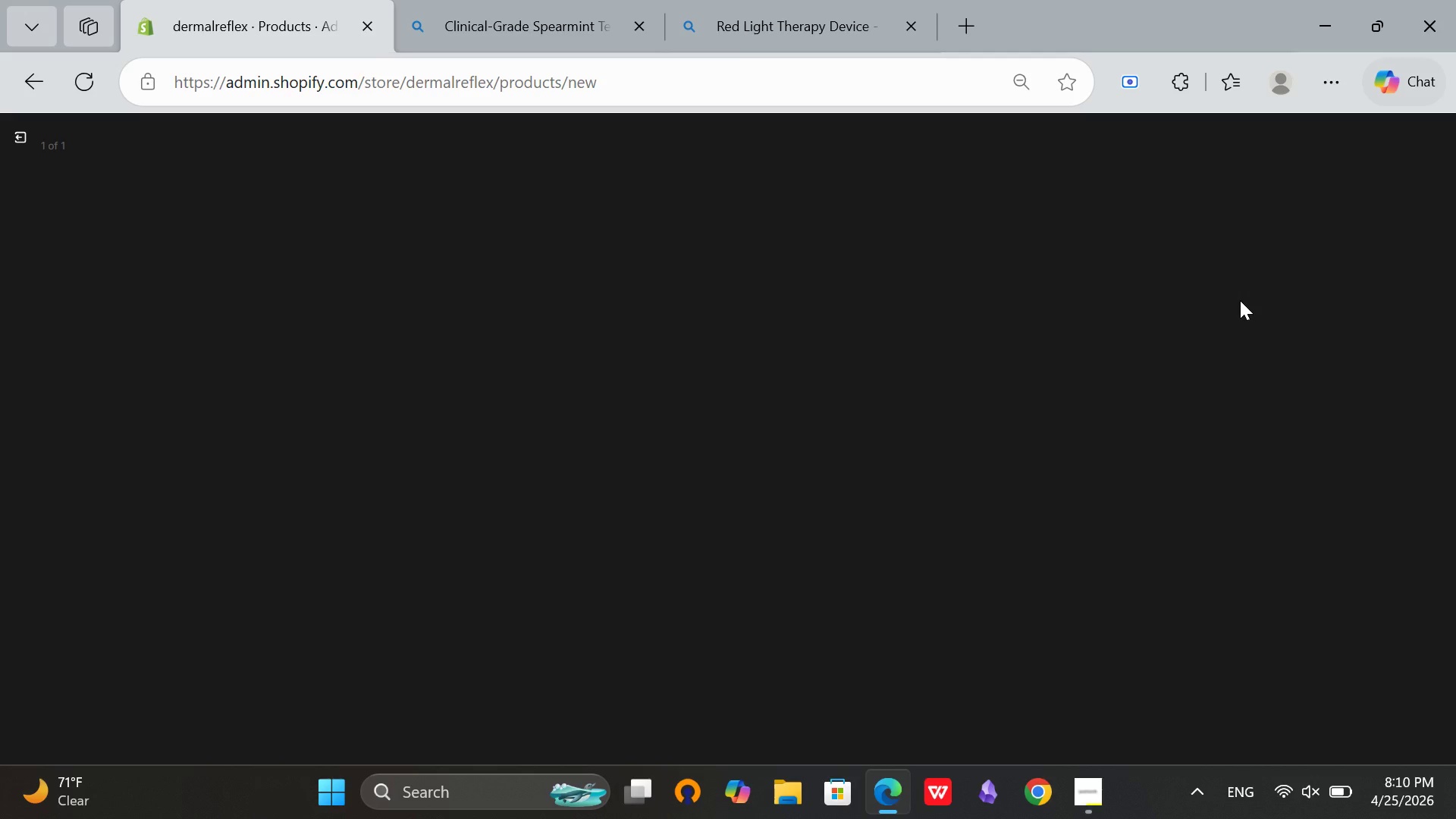 
left_click([830, 30])
 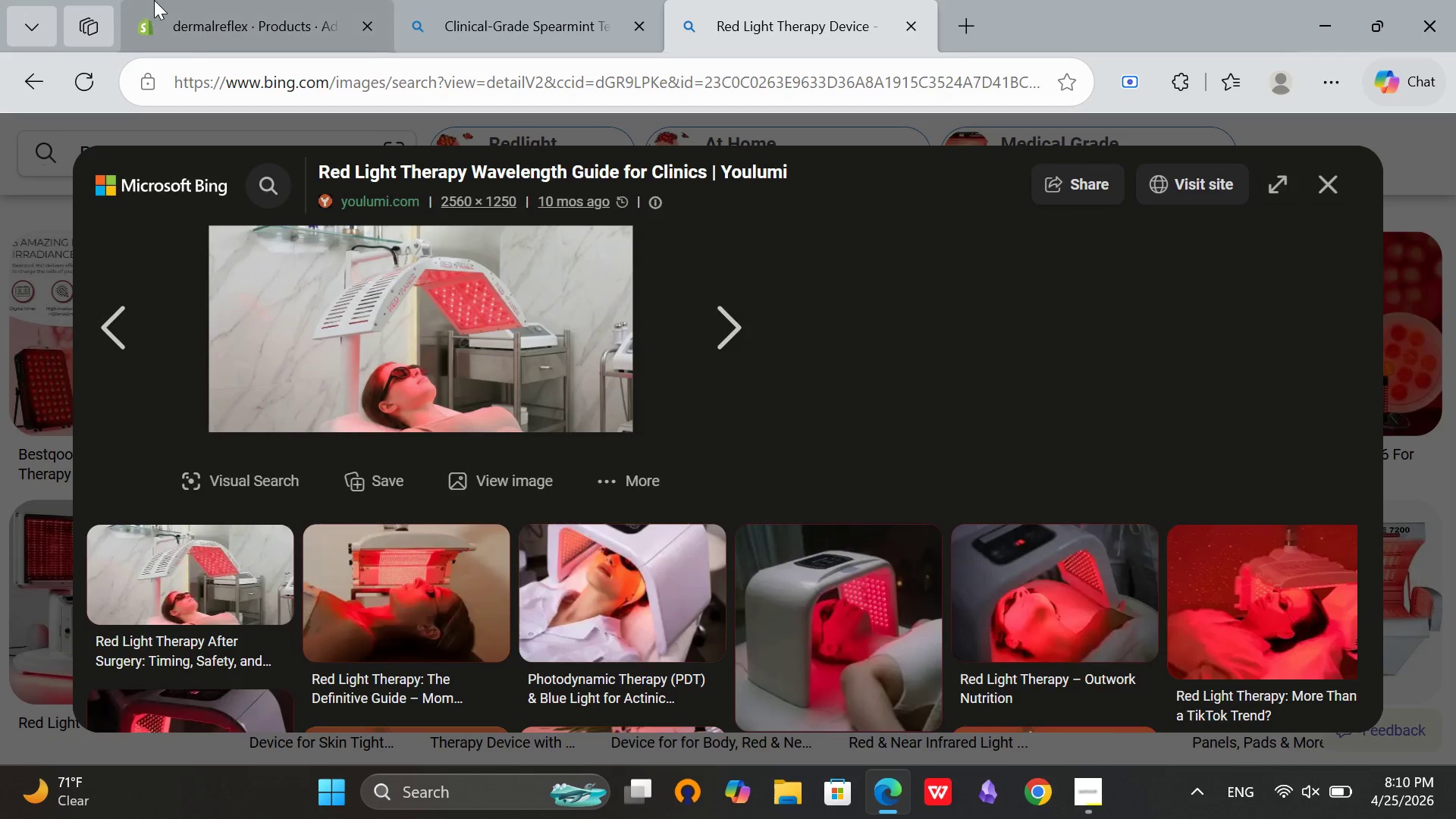 
left_click([154, 0])
 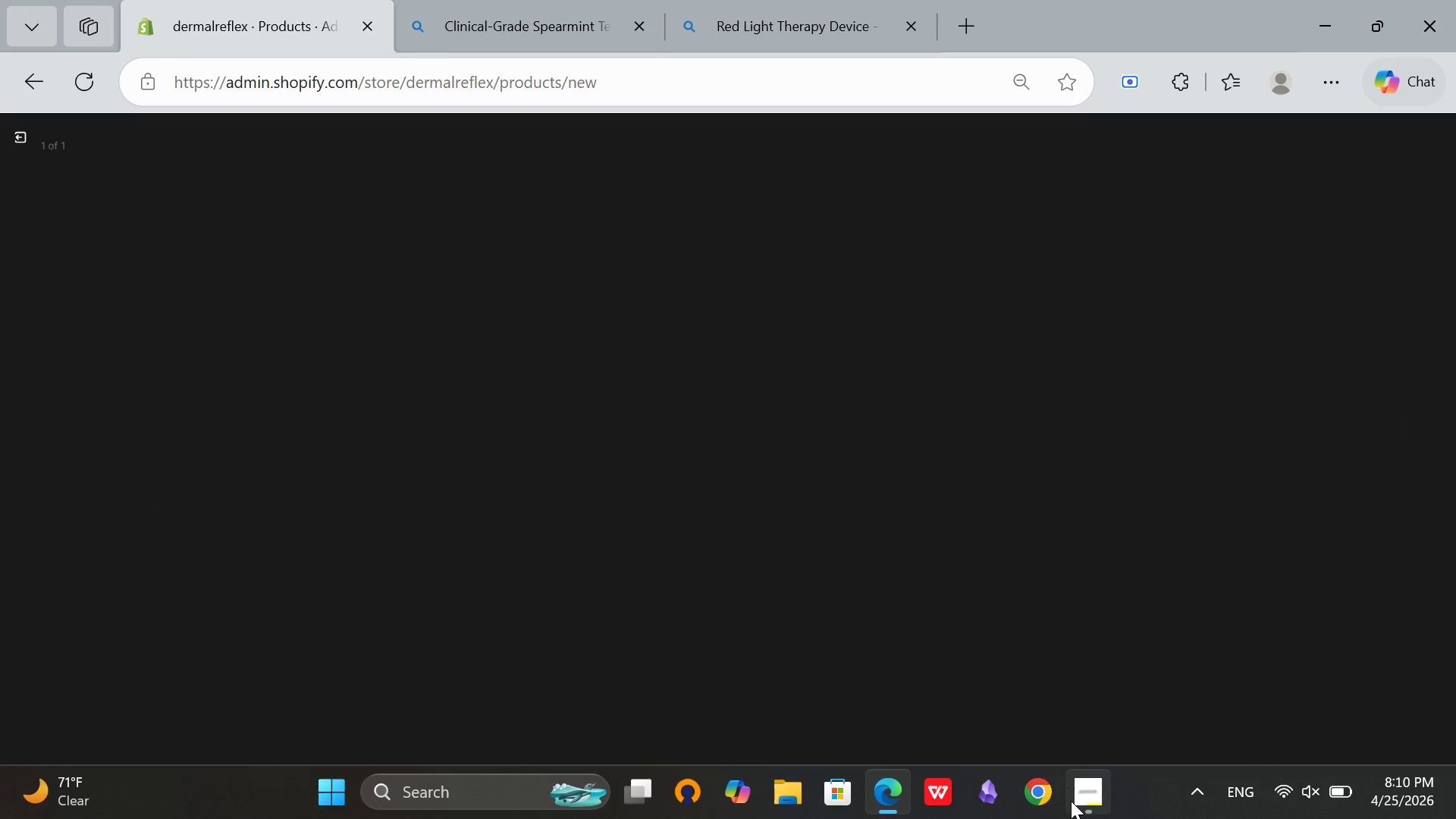 
left_click([1071, 801])
 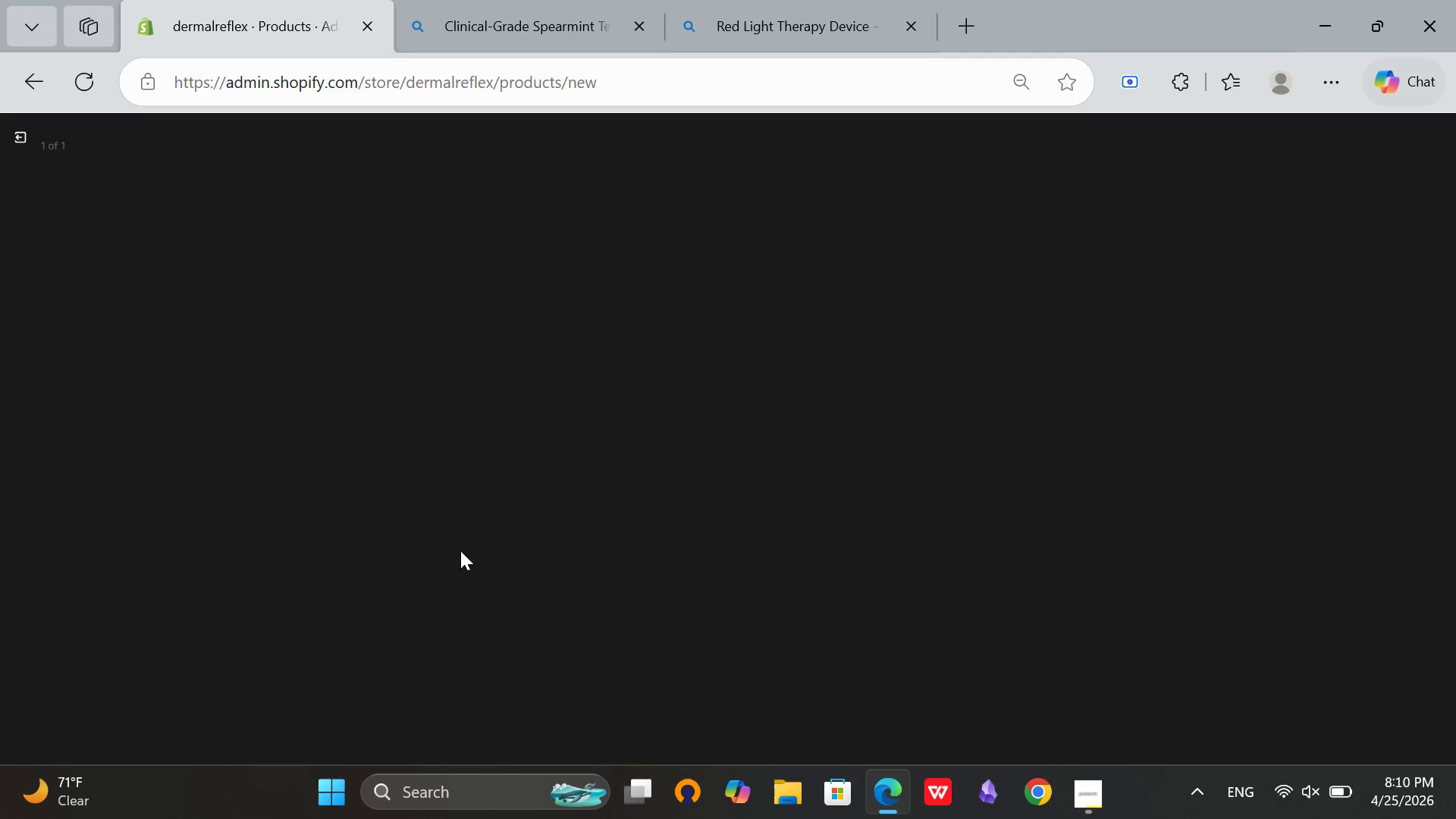 
scroll: coordinate [141, 425], scroll_direction: up, amount: 5.0
 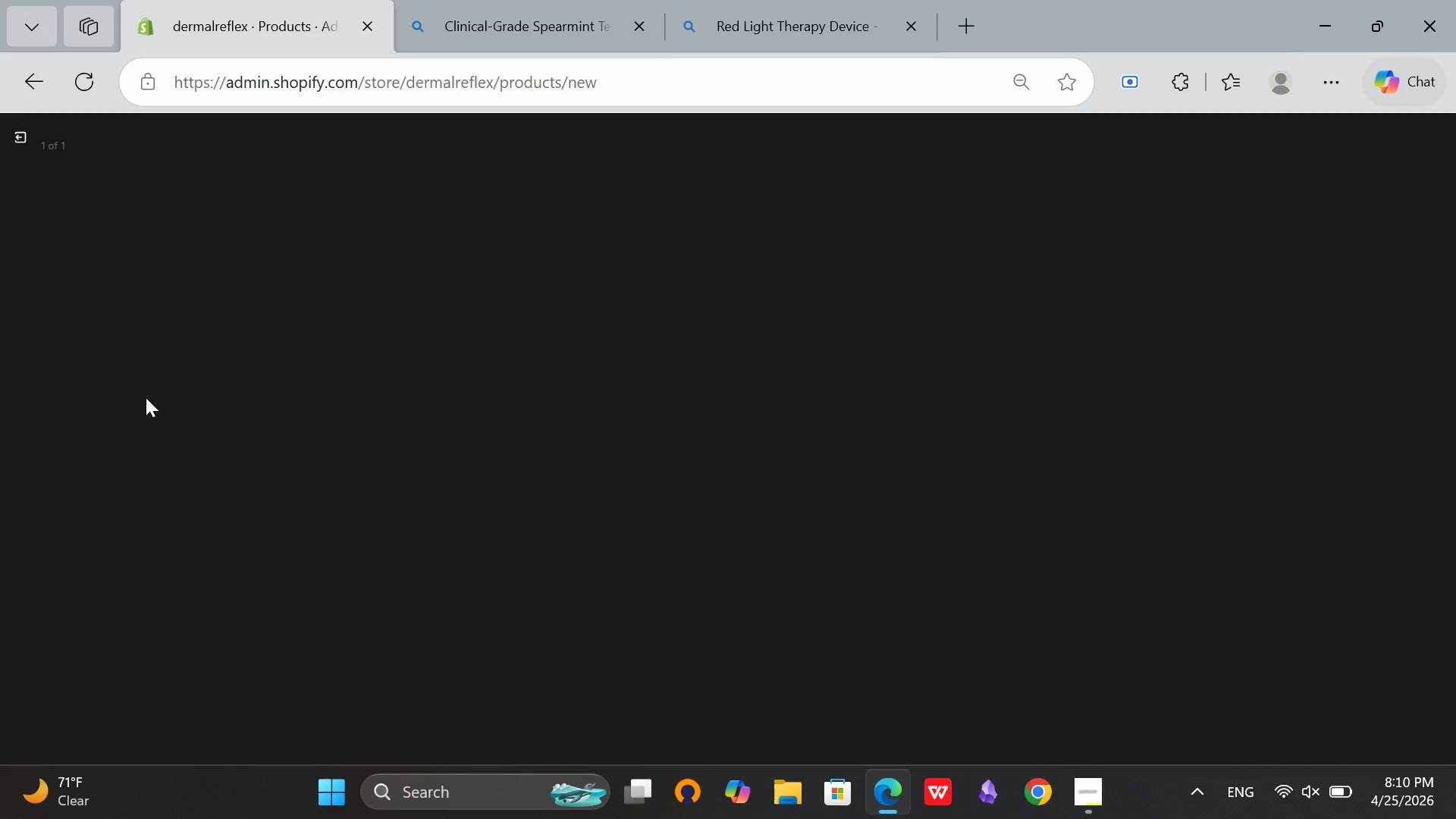 
wait(14.43)
 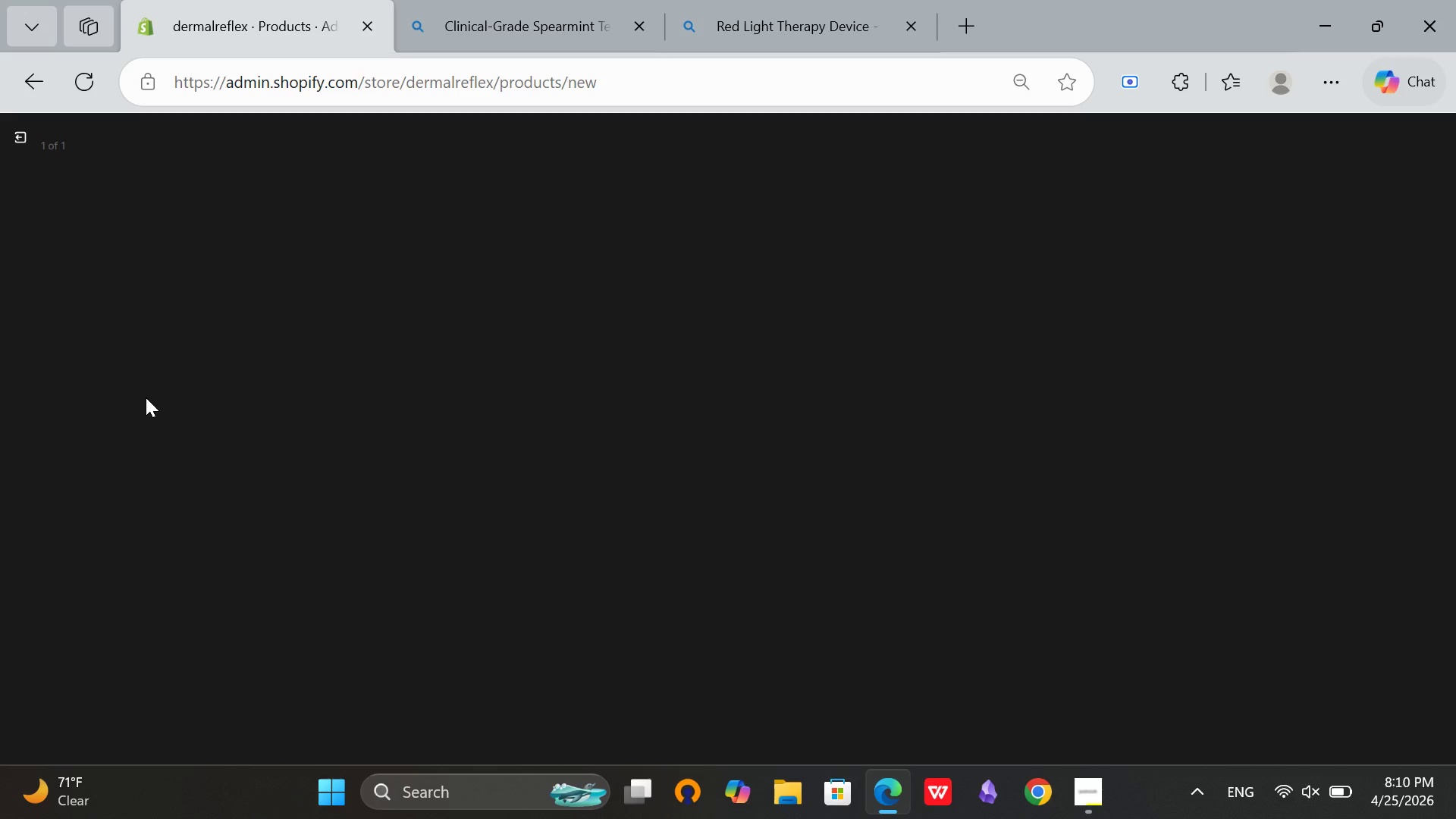 
left_click([1192, 340])
 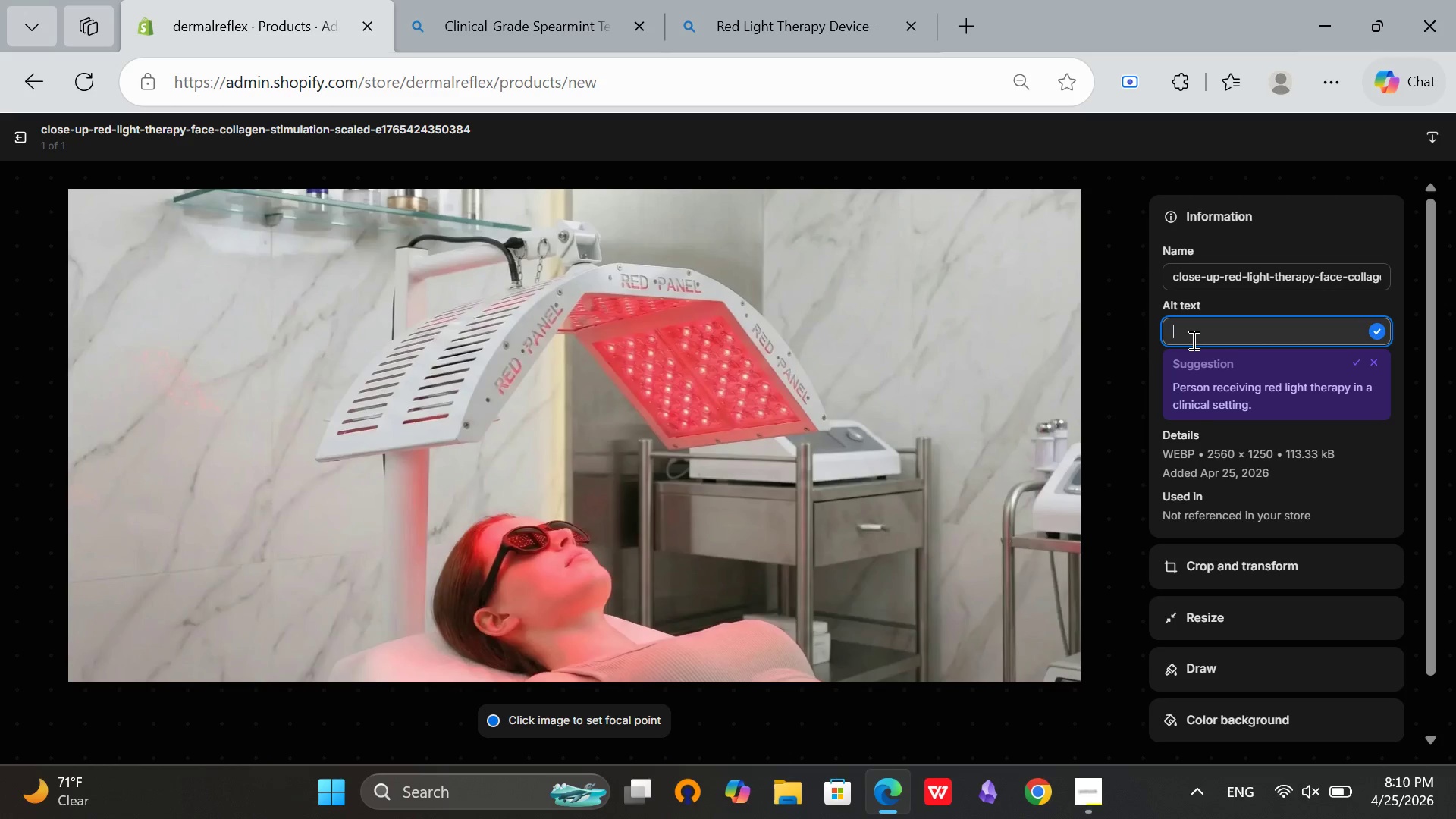 
type(Red )
 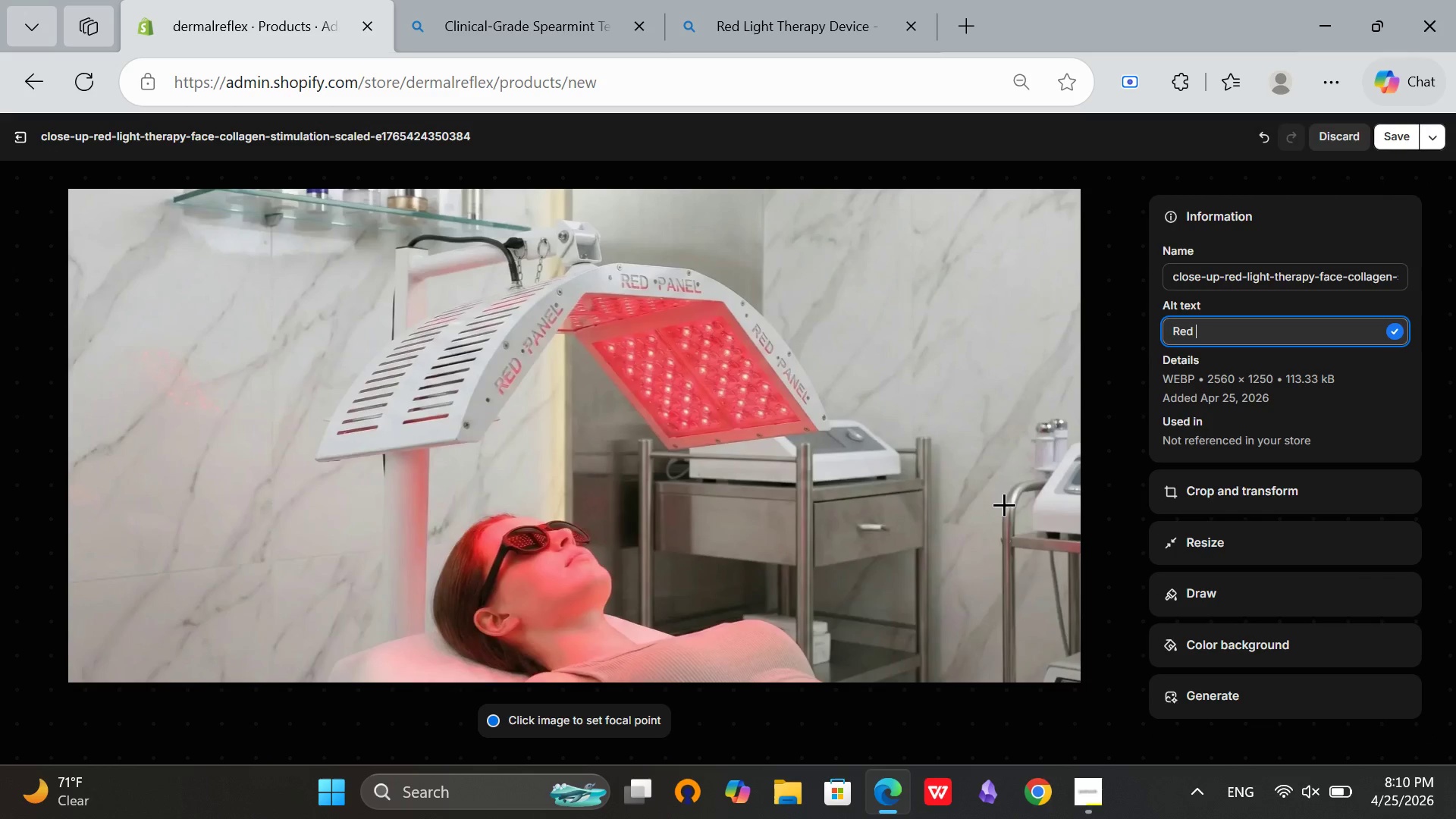 
type(light therpay)
key(Backspace)
key(Backspace)
key(Backspace)
 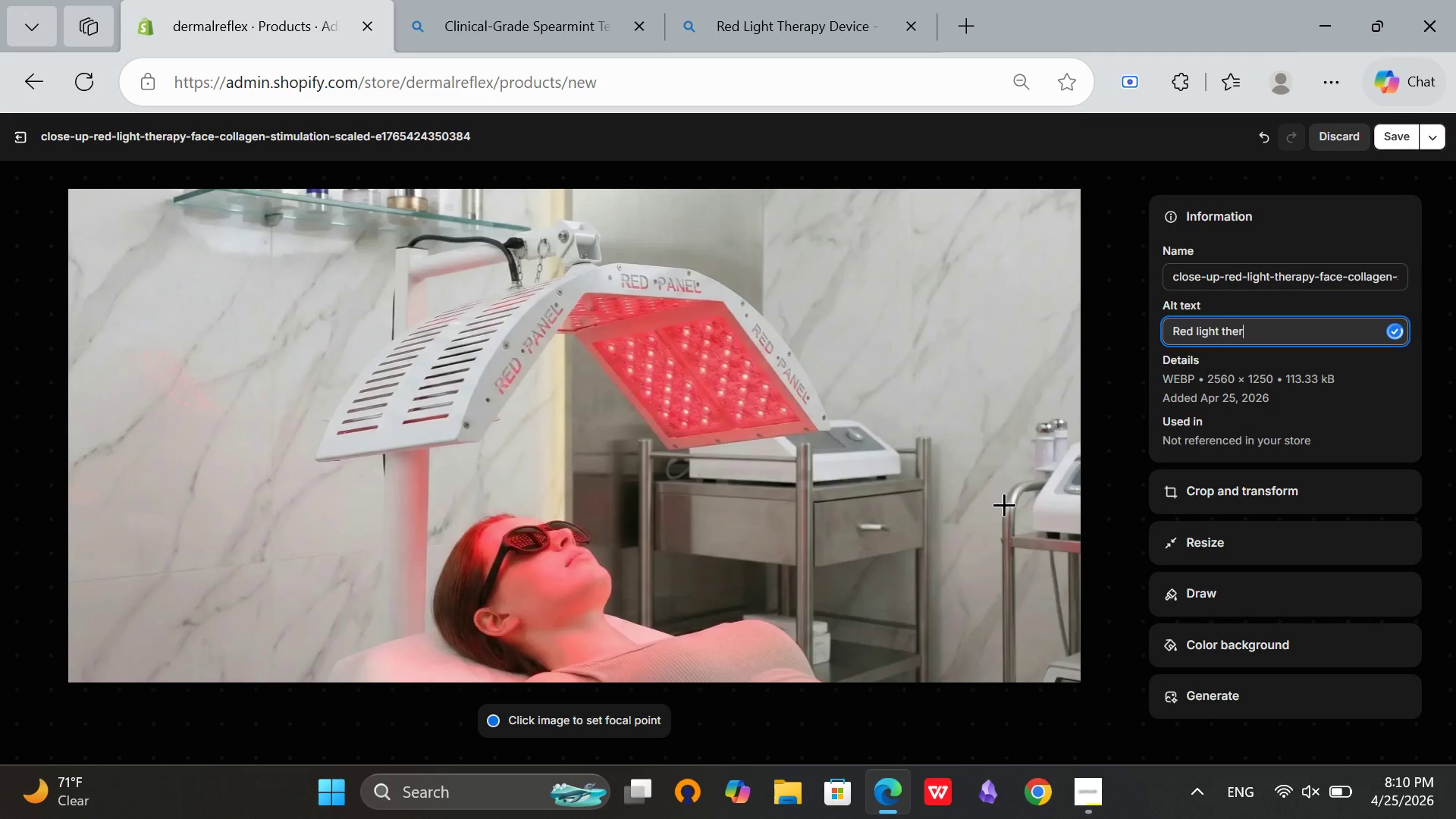 
type(apy device on table with red glow illuminating clean face)
 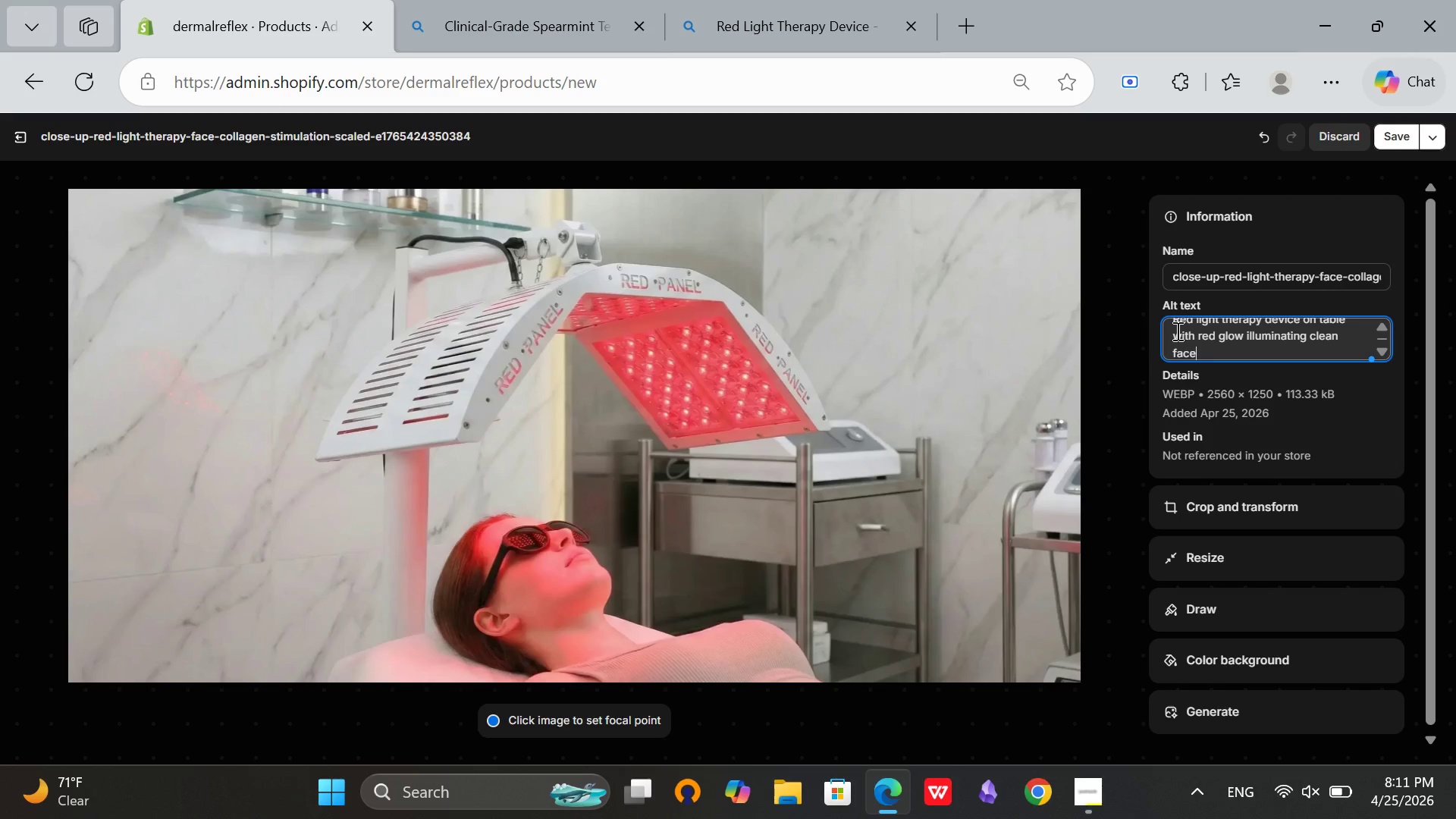 
scroll: coordinate [1236, 356], scroll_direction: up, amount: 2.0
 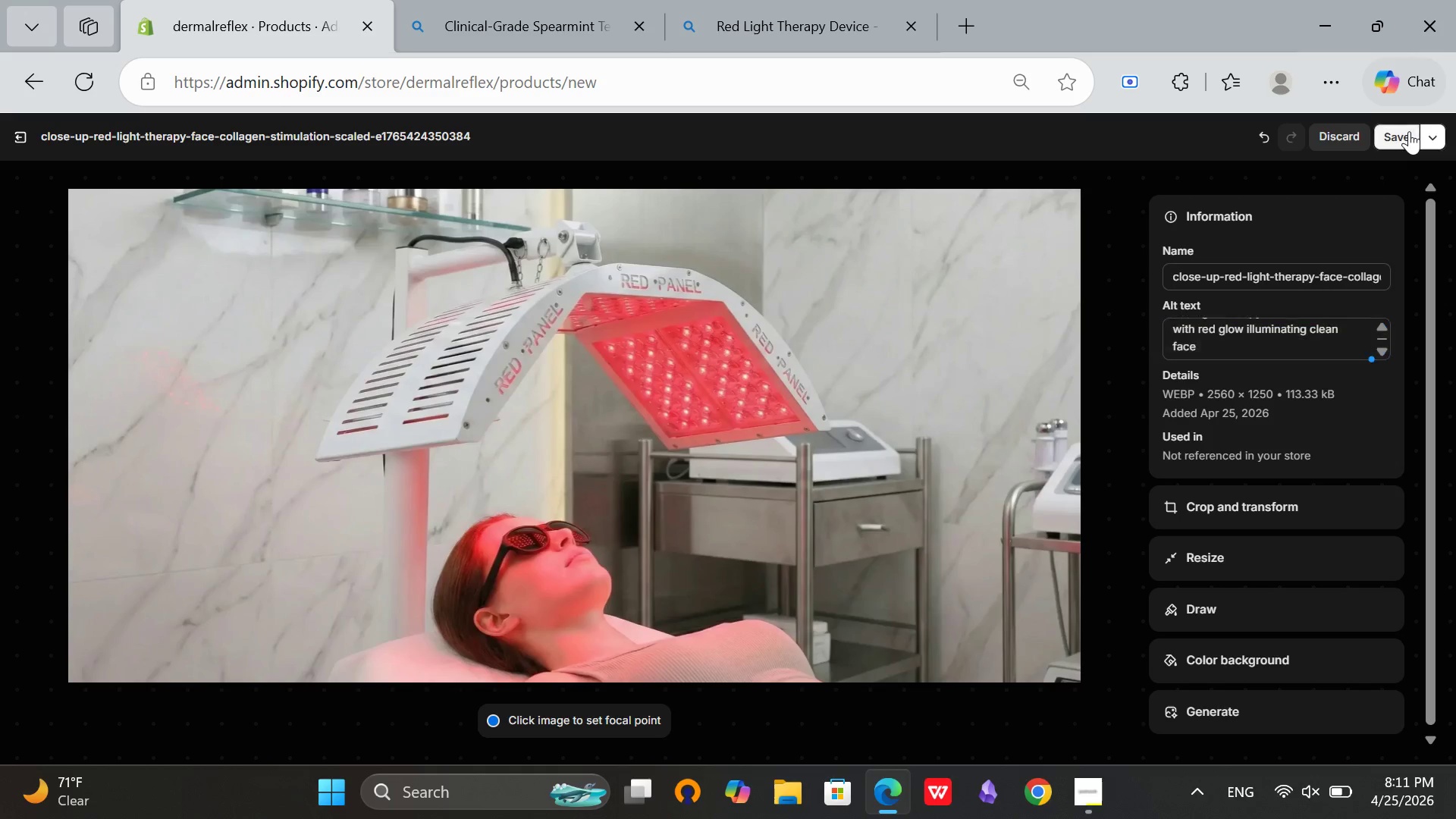 
left_click([1409, 131])
 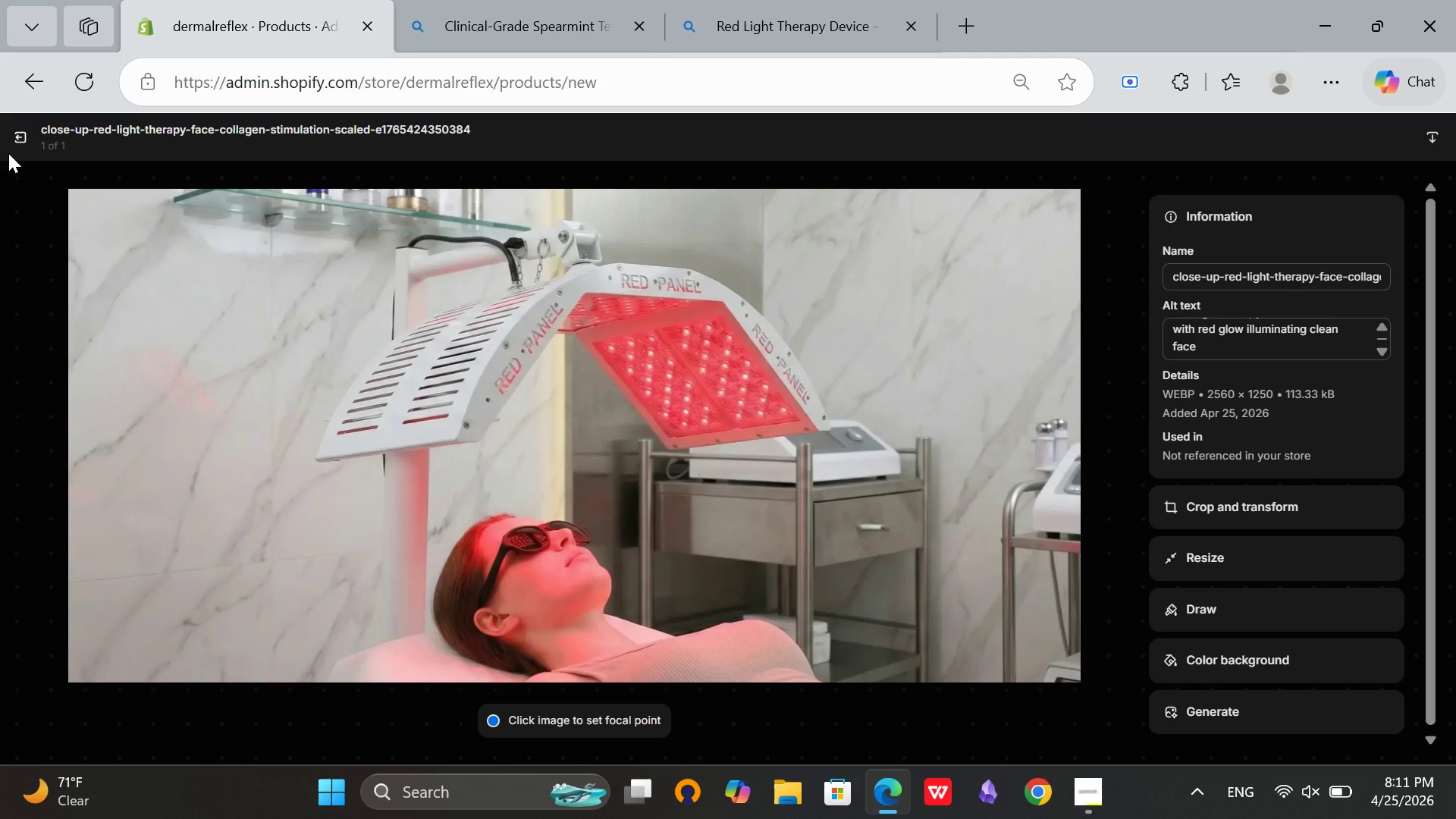 
wait(52.45)
 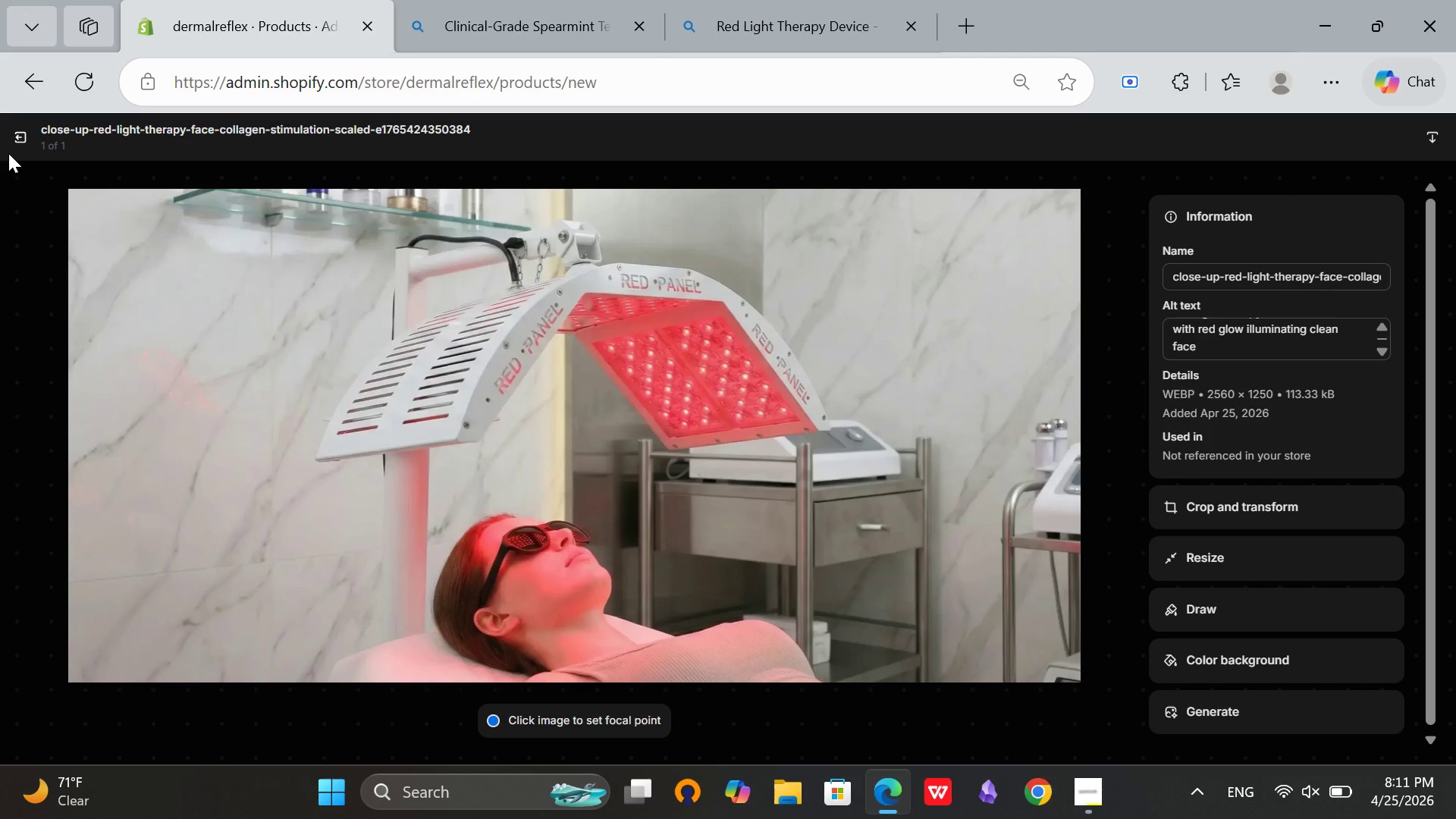 
left_click([20, 135])
 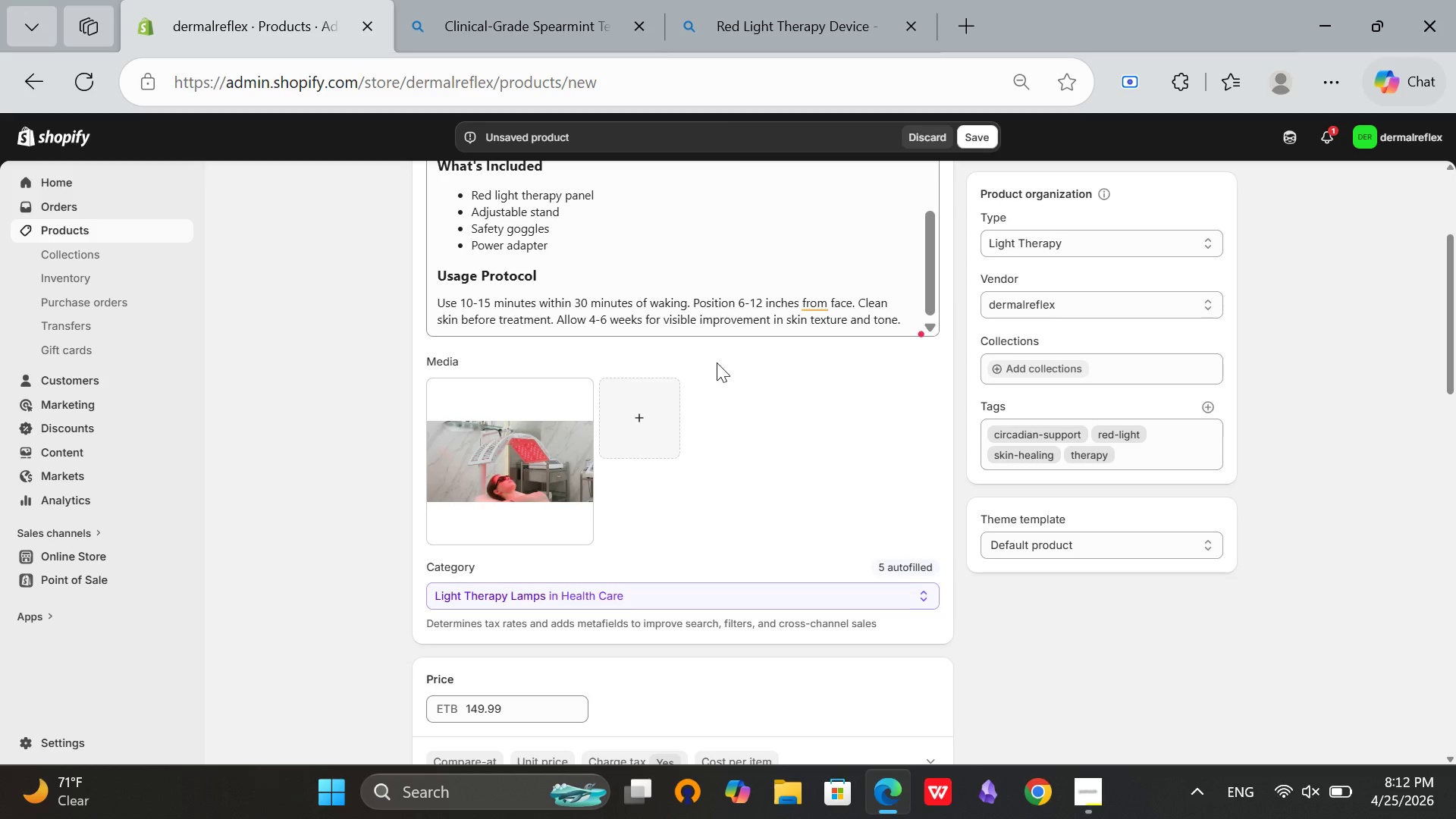 
scroll: coordinate [722, 356], scroll_direction: up, amount: 1.0
 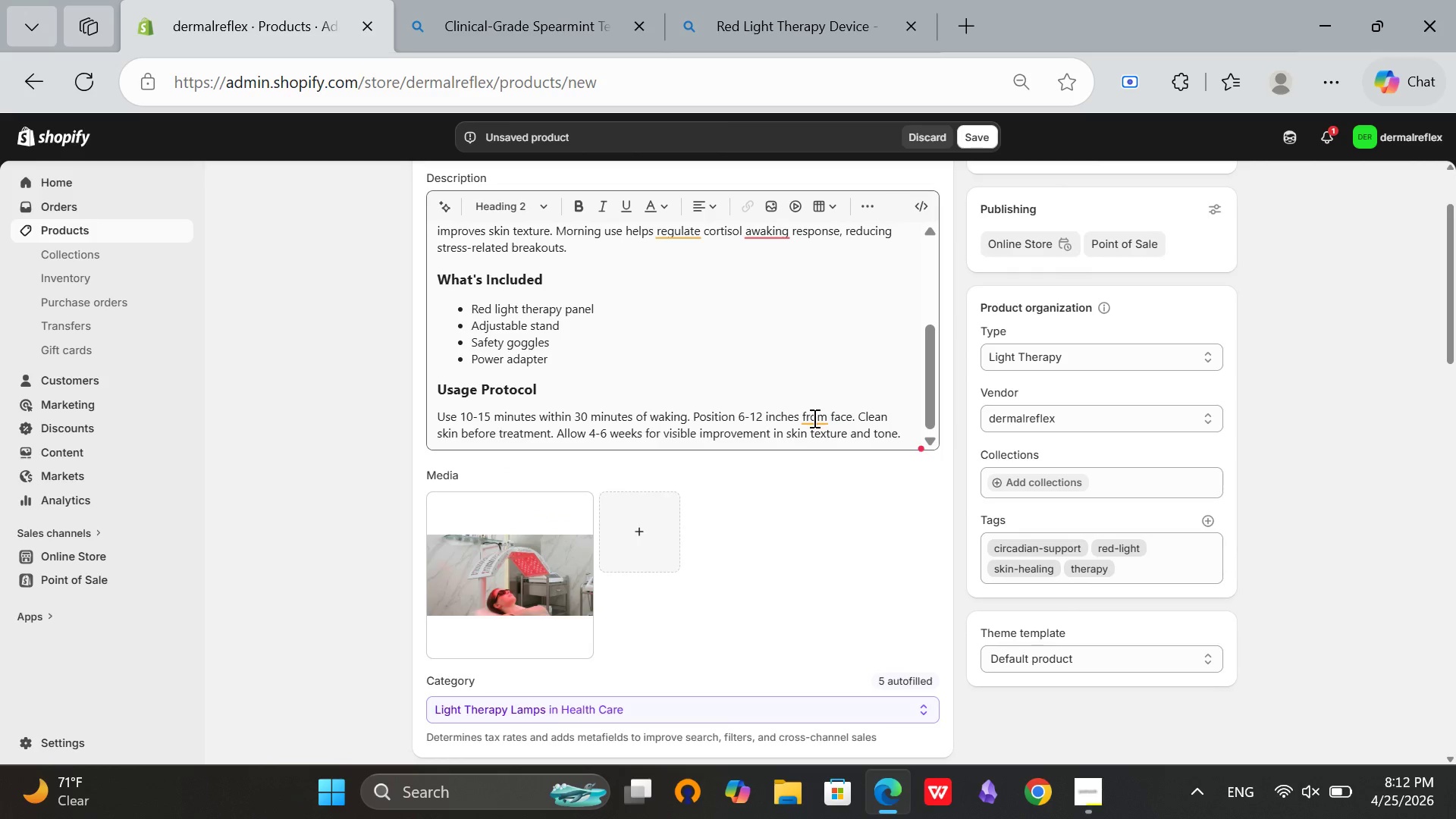 
left_click([813, 418])
 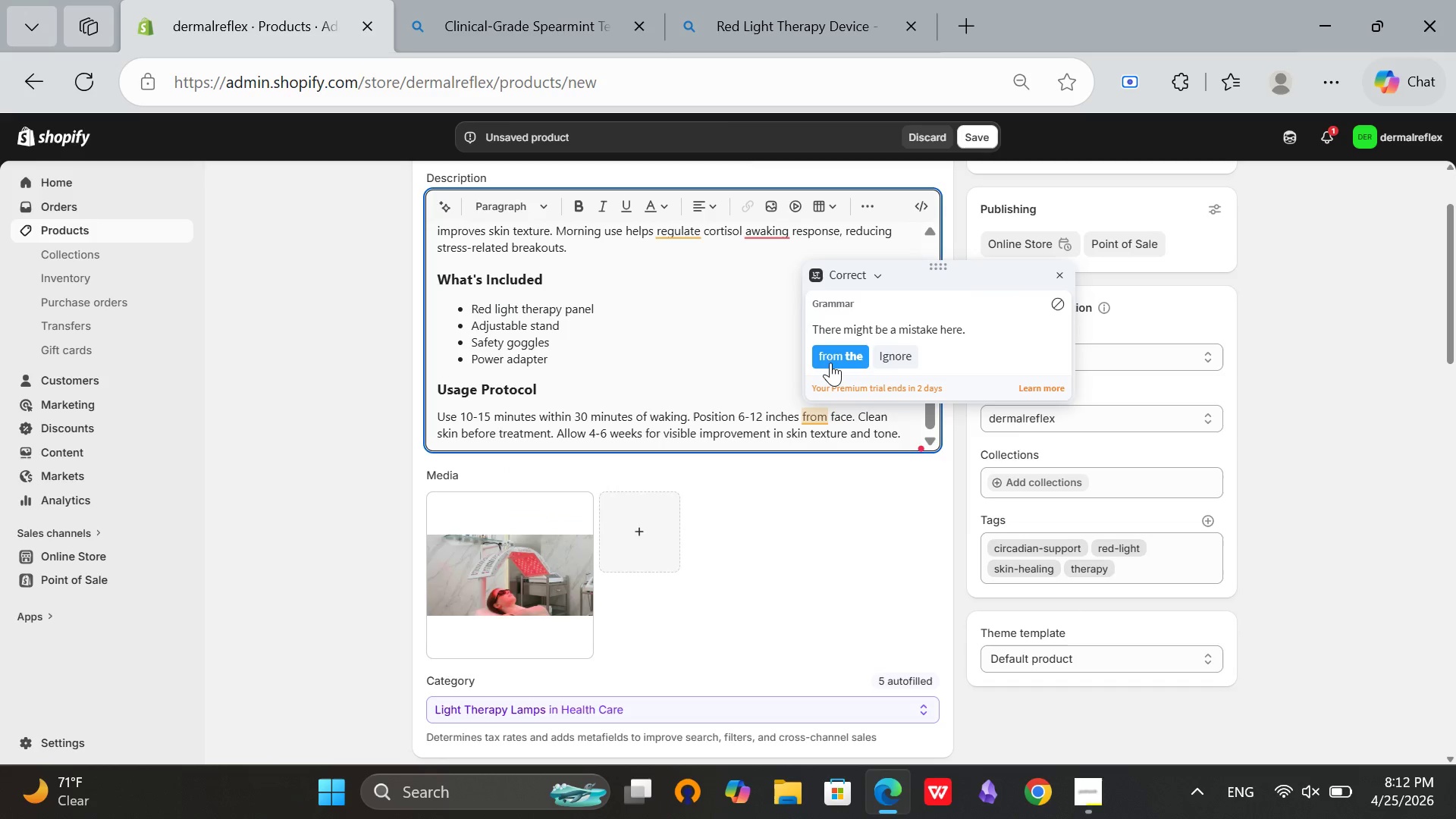 
left_click([830, 361])
 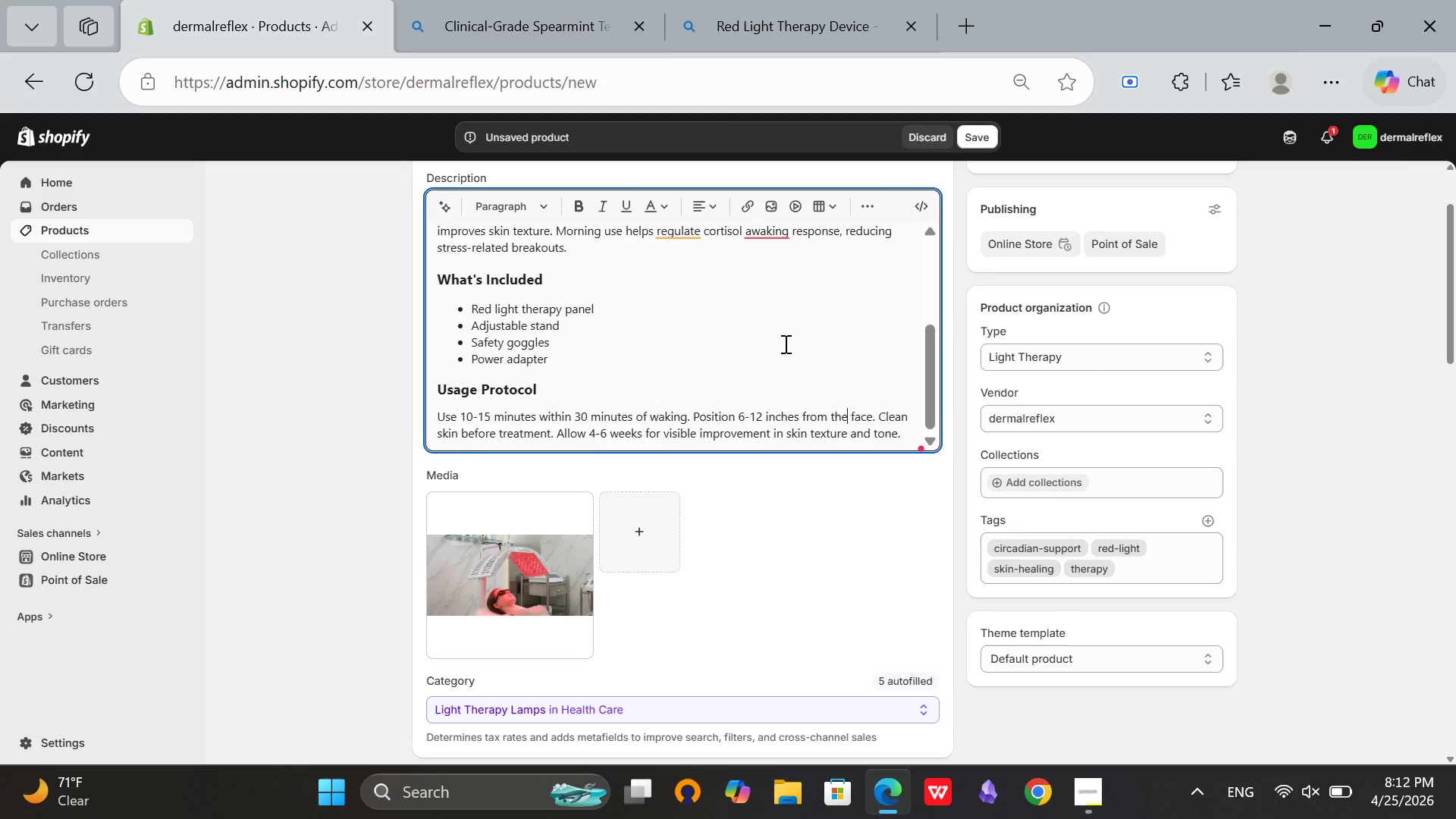 
scroll: coordinate [784, 344], scroll_direction: up, amount: 2.0
 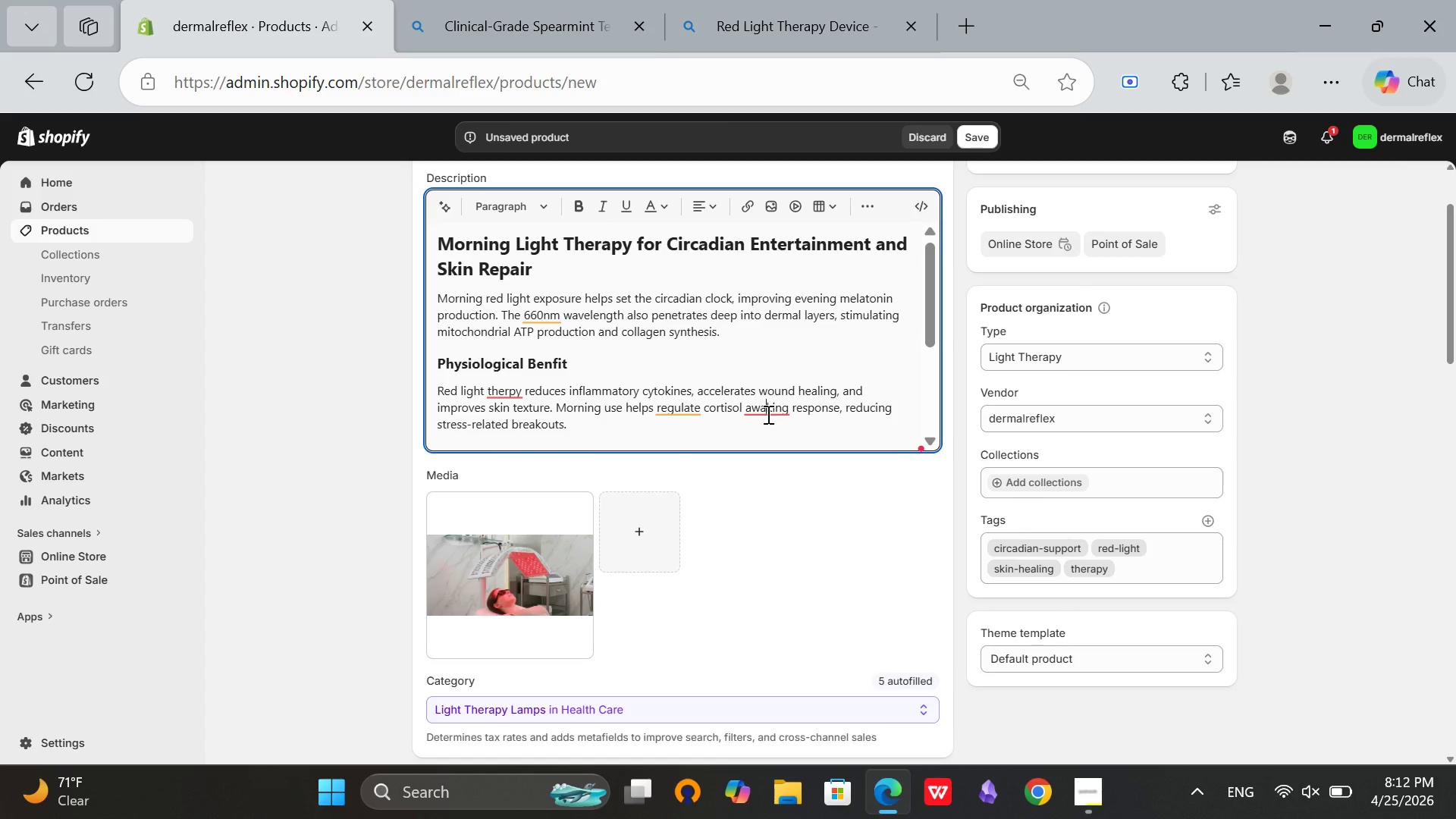 
left_click([767, 414])
 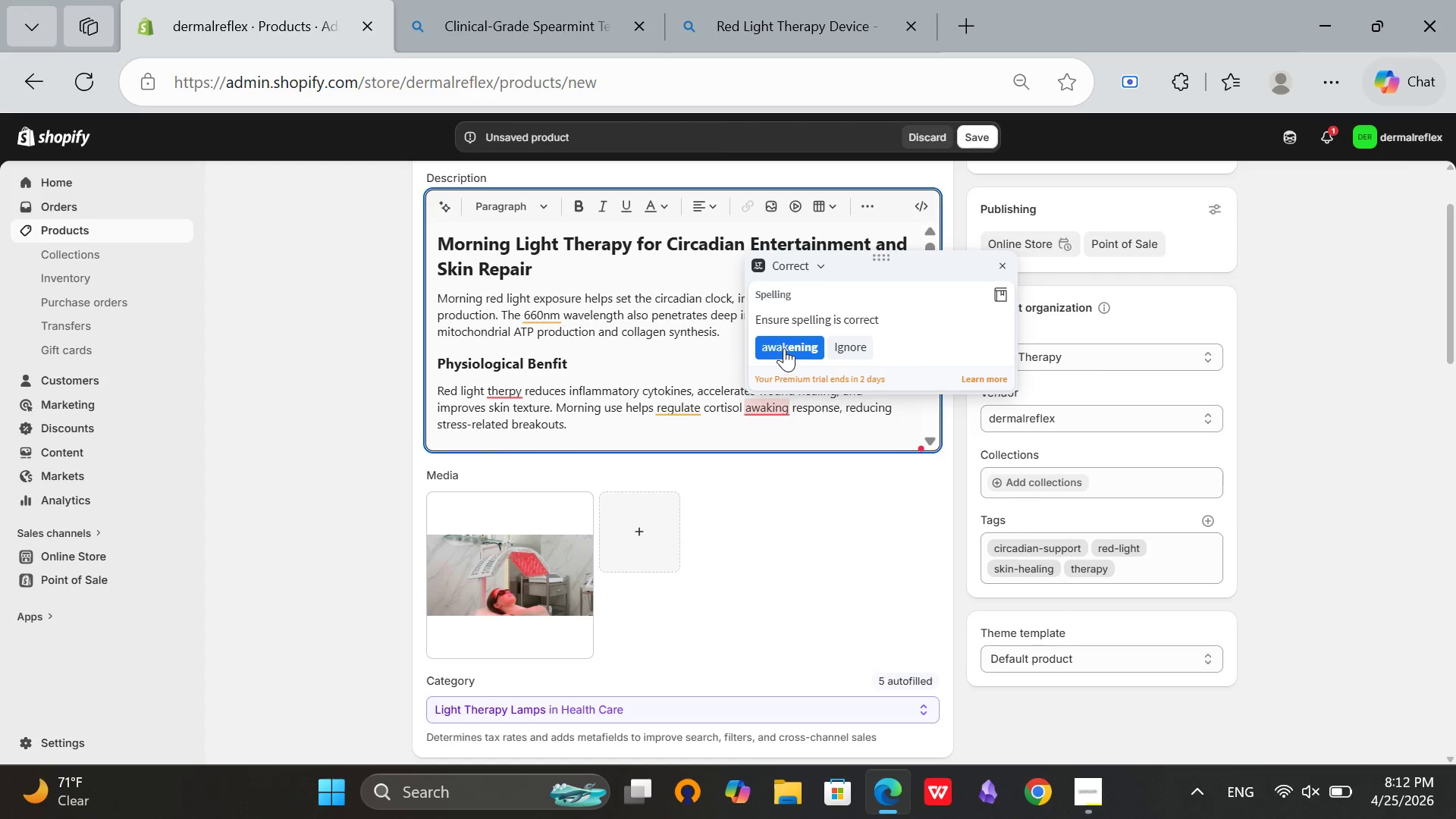 
left_click([784, 348])
 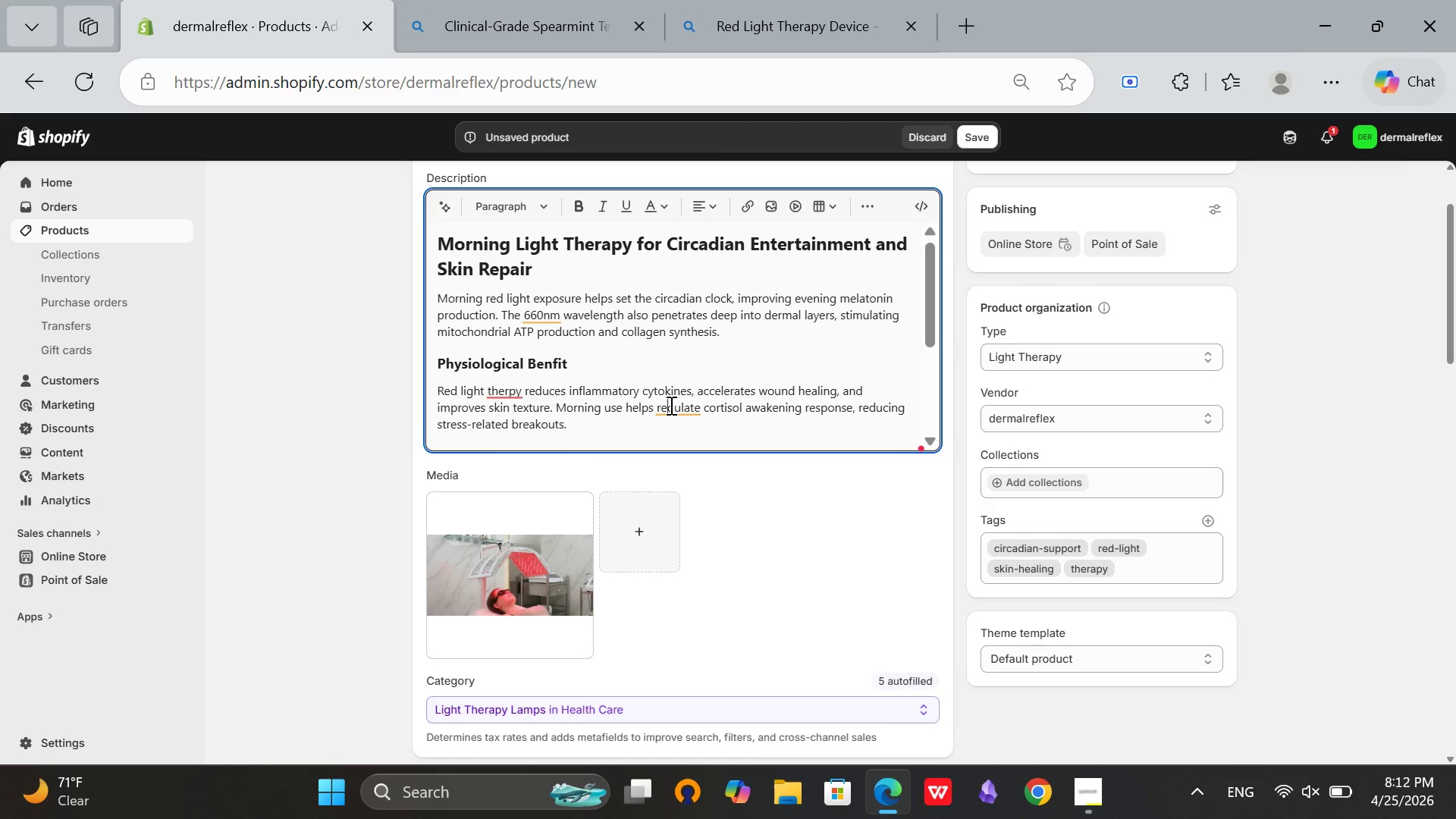 
left_click([670, 405])
 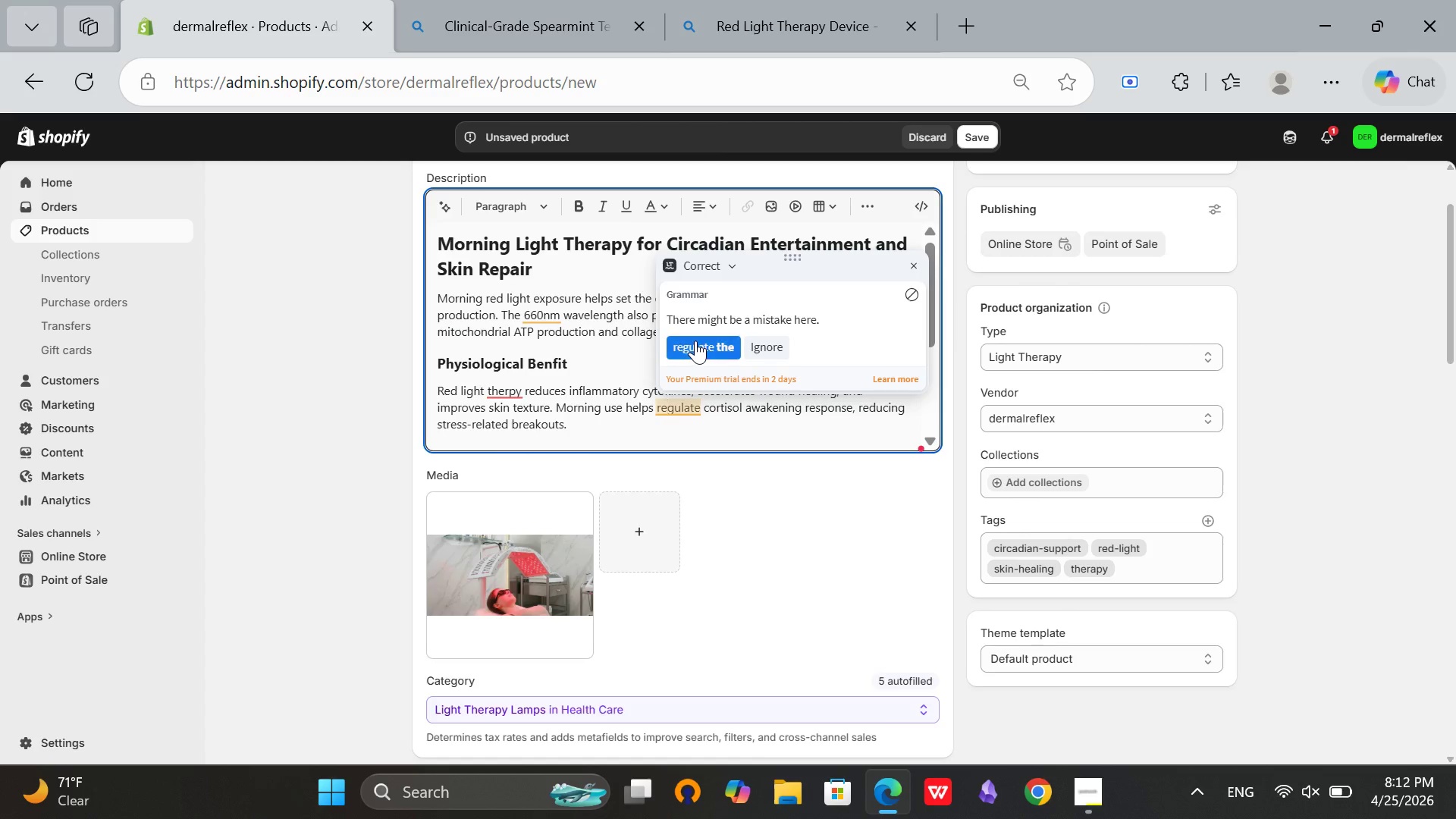 
left_click([695, 340])
 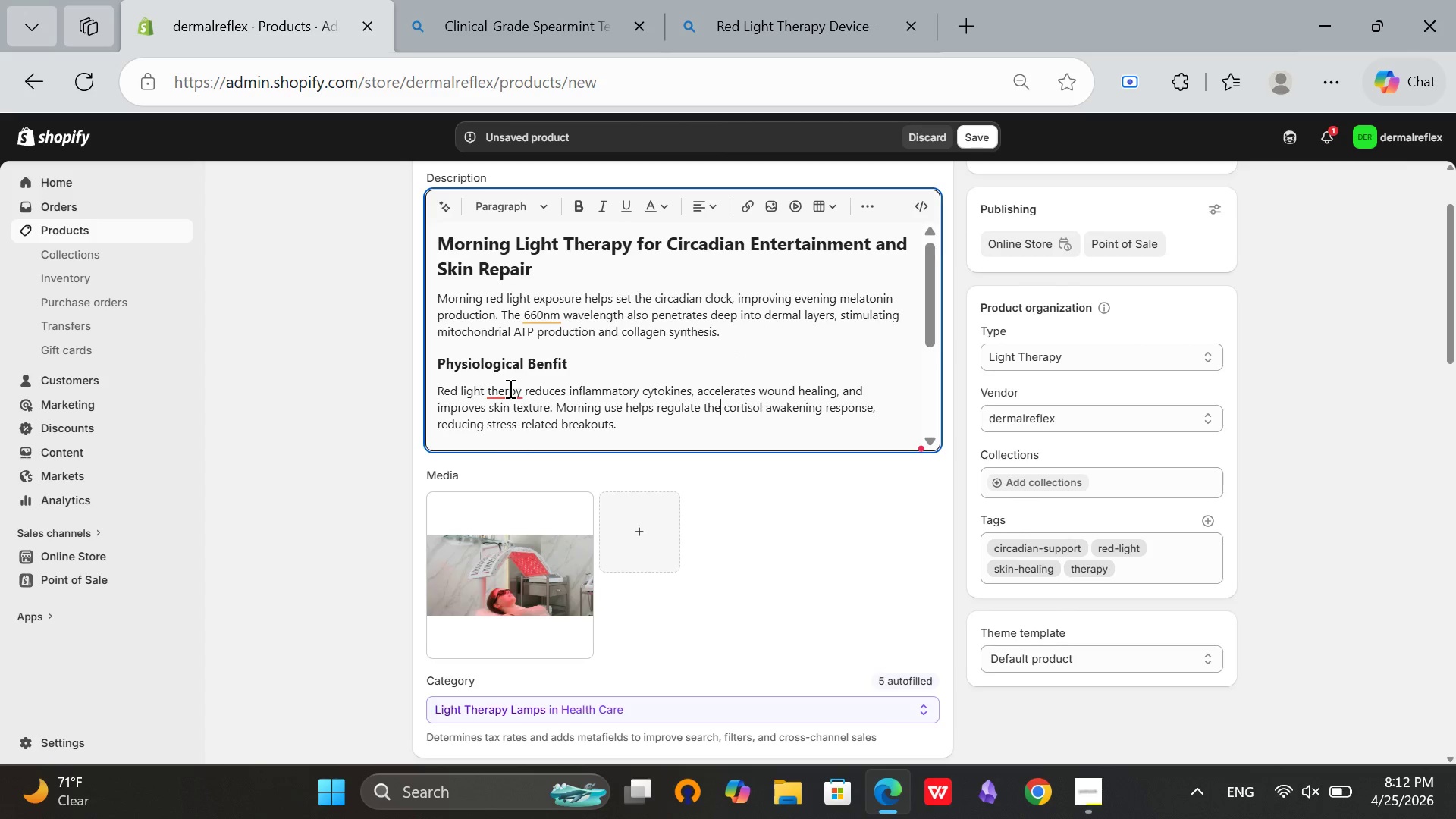 
left_click([508, 388])
 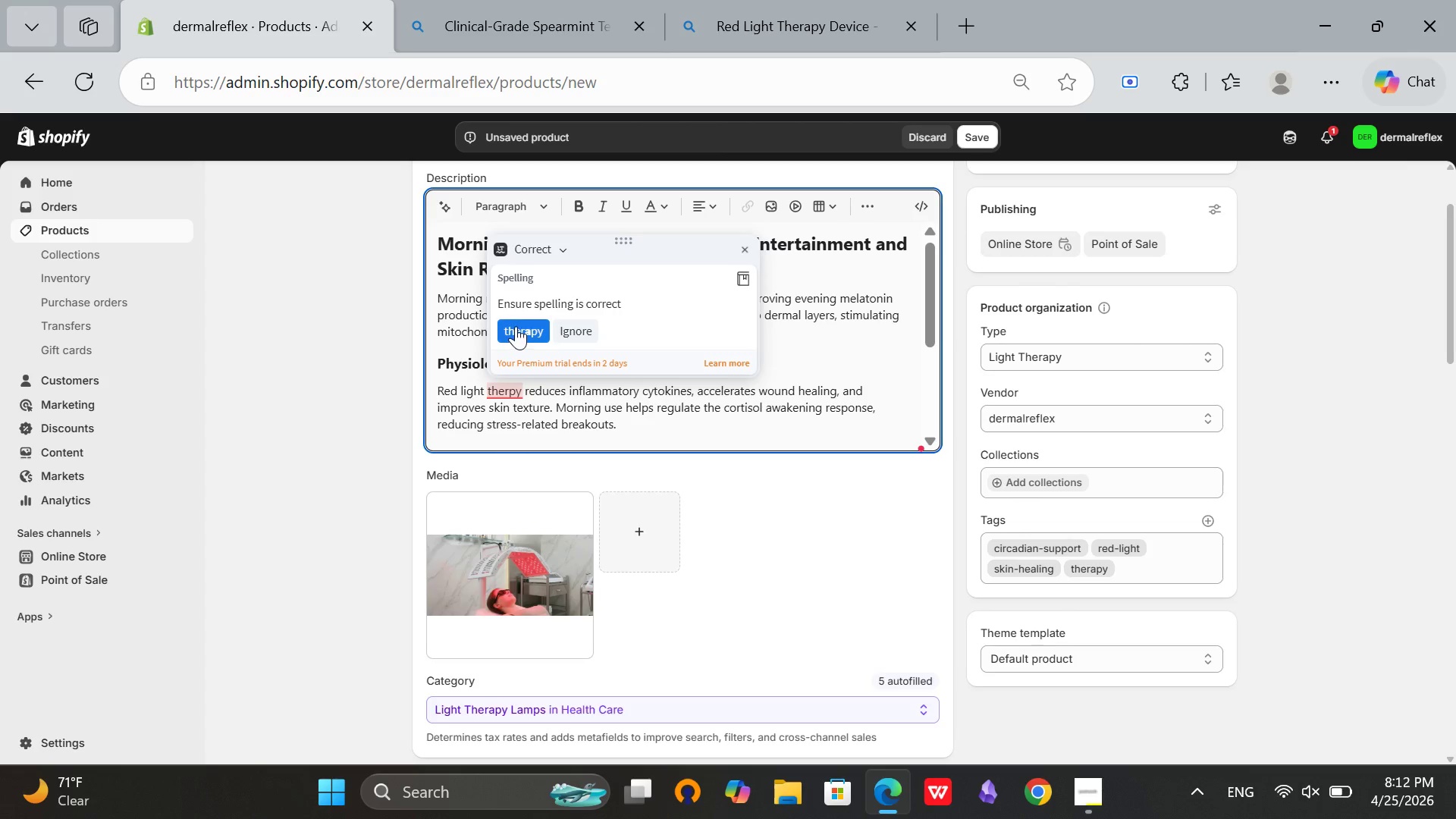 
left_click([516, 326])
 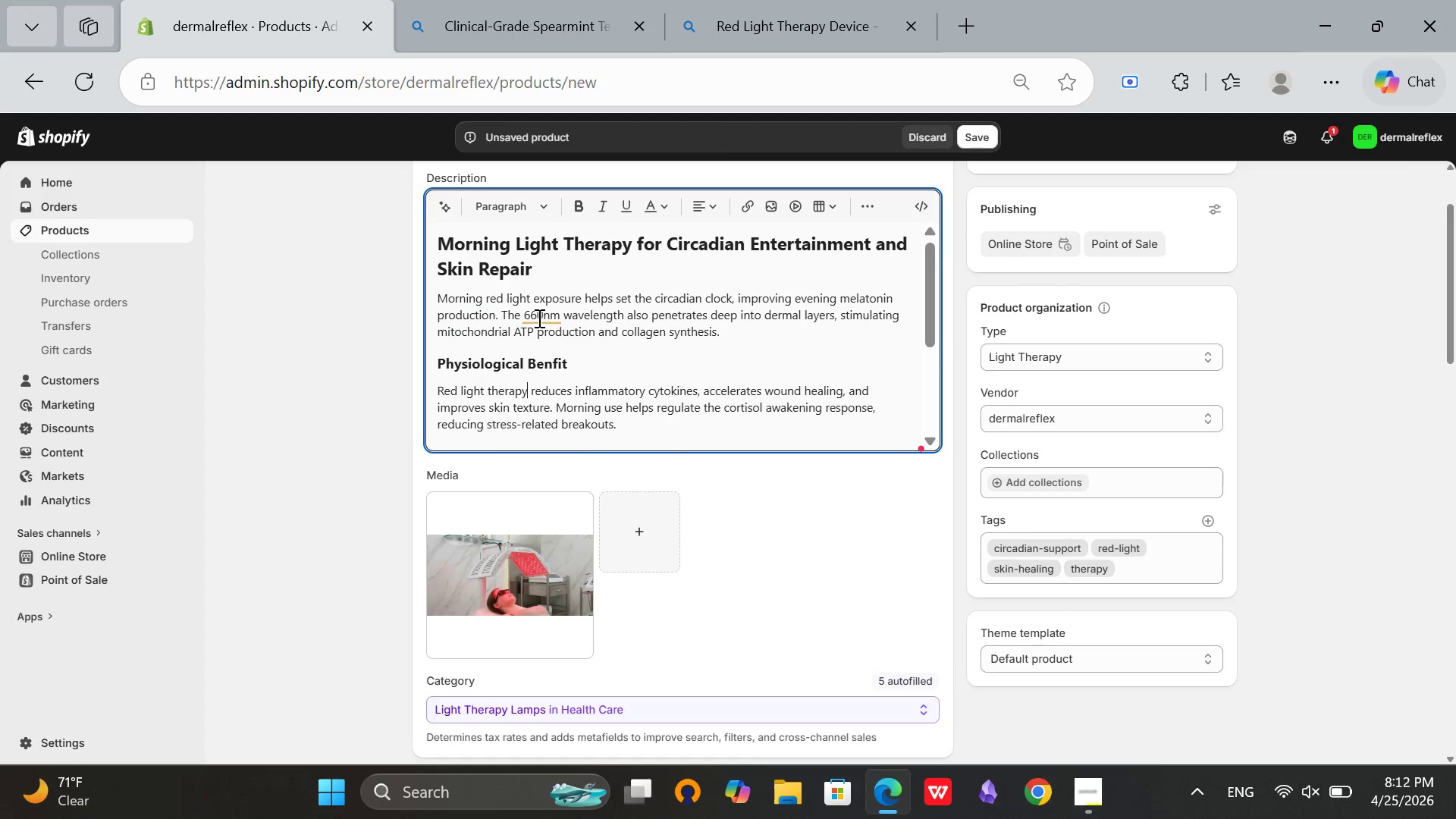 
left_click([538, 318])
 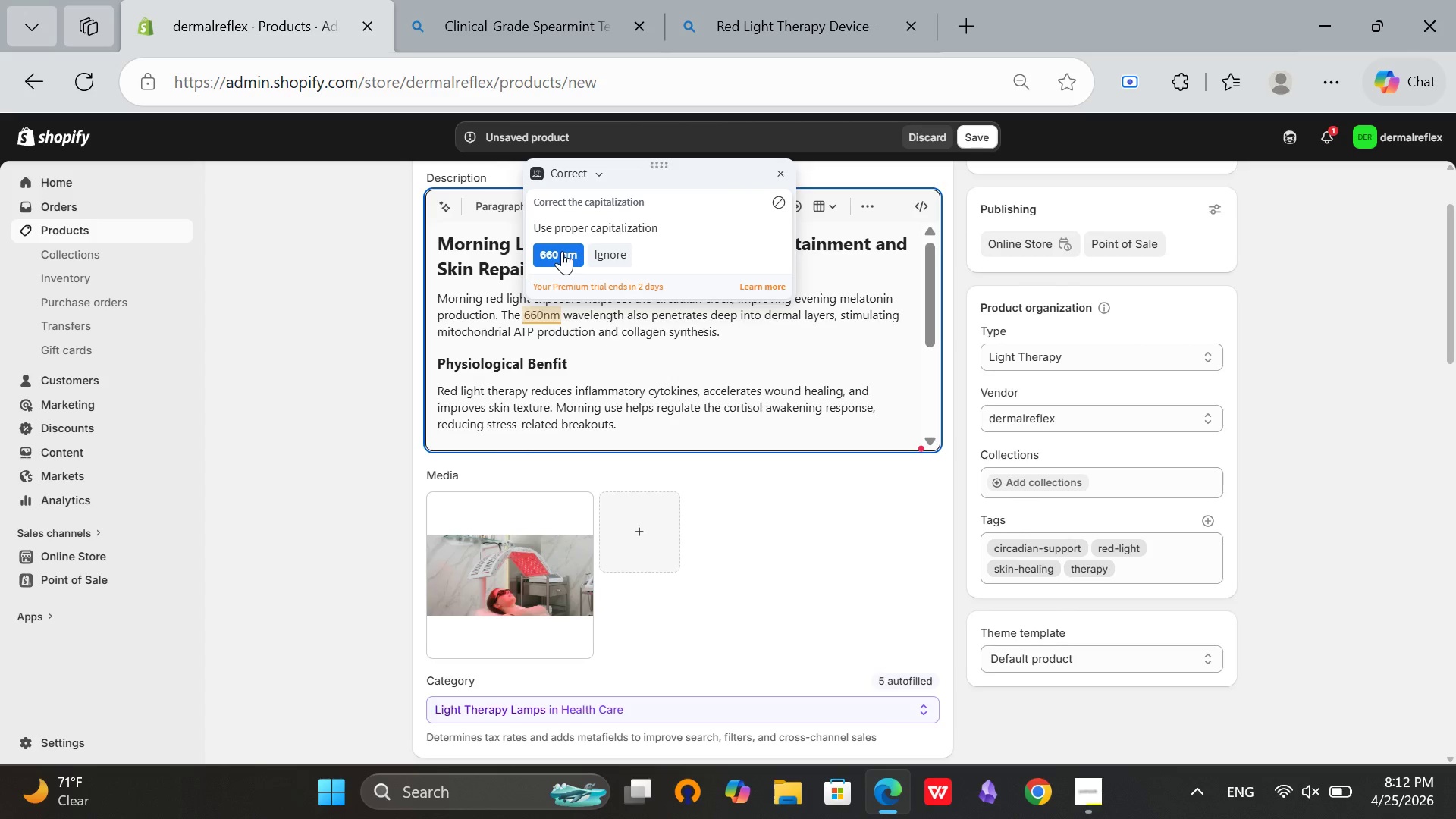 
left_click([563, 249])
 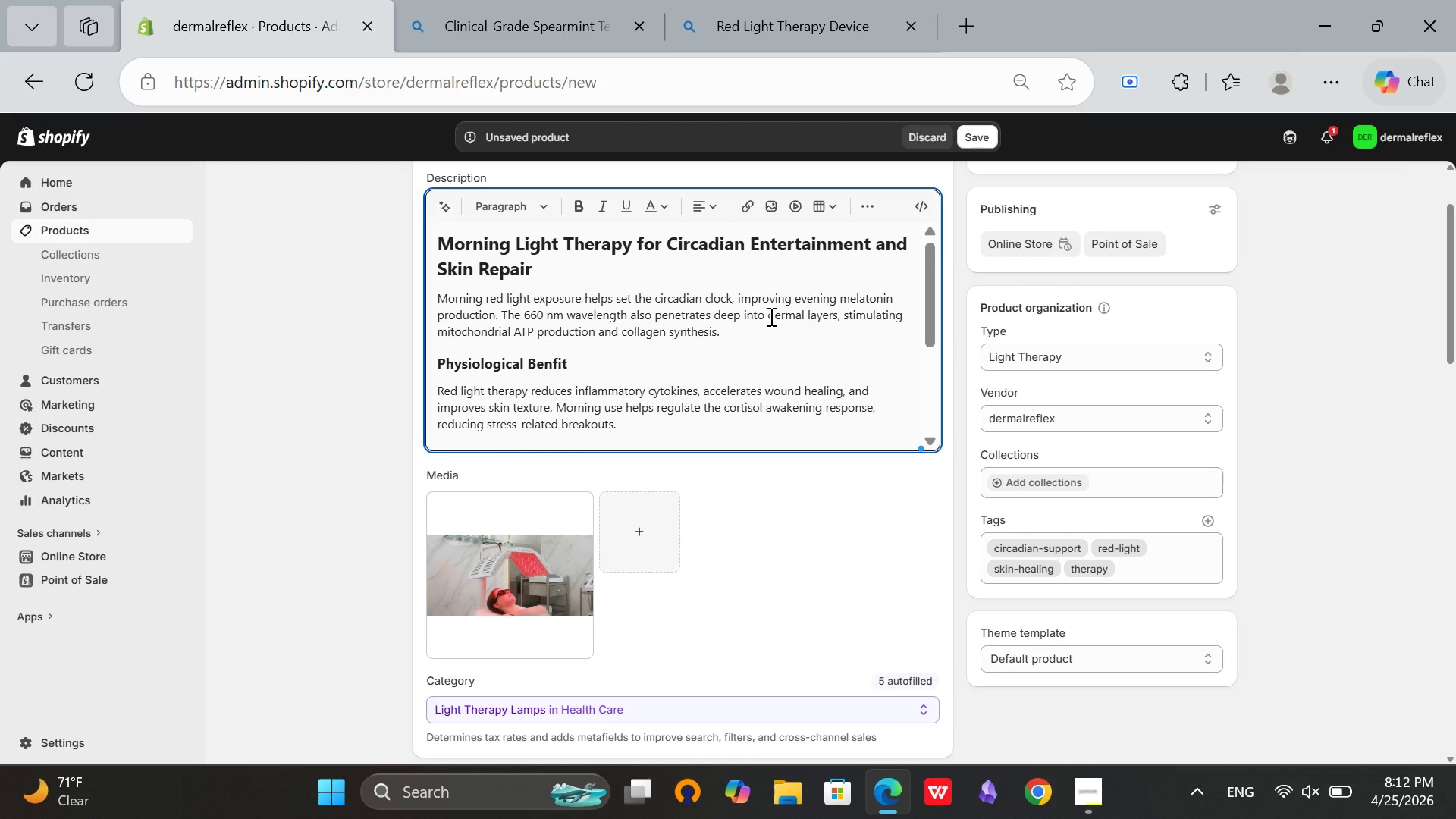 
scroll: coordinate [1200, 416], scroll_direction: down, amount: 7.0
 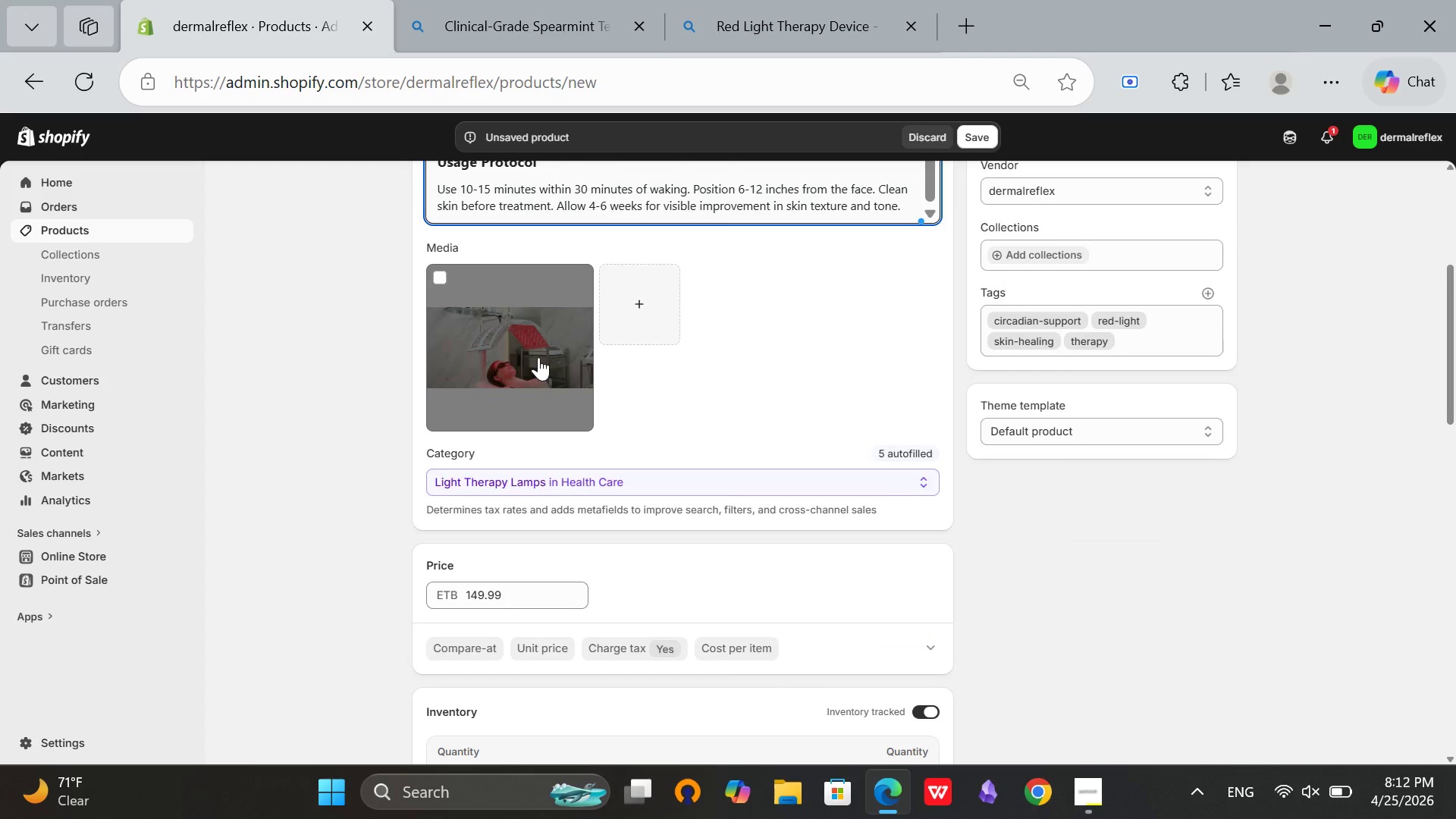 
left_click([538, 357])
 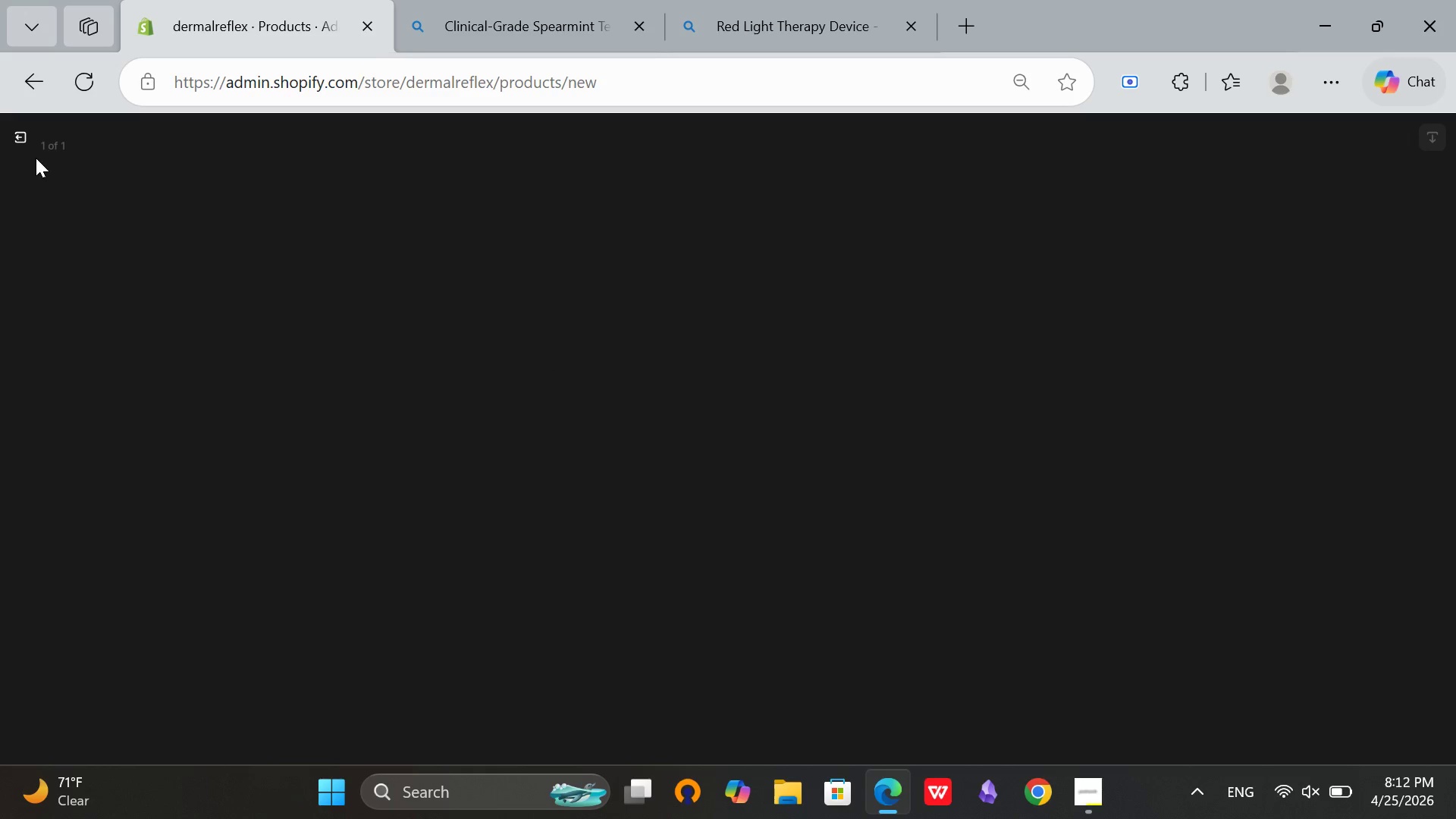 
wait(5.44)
 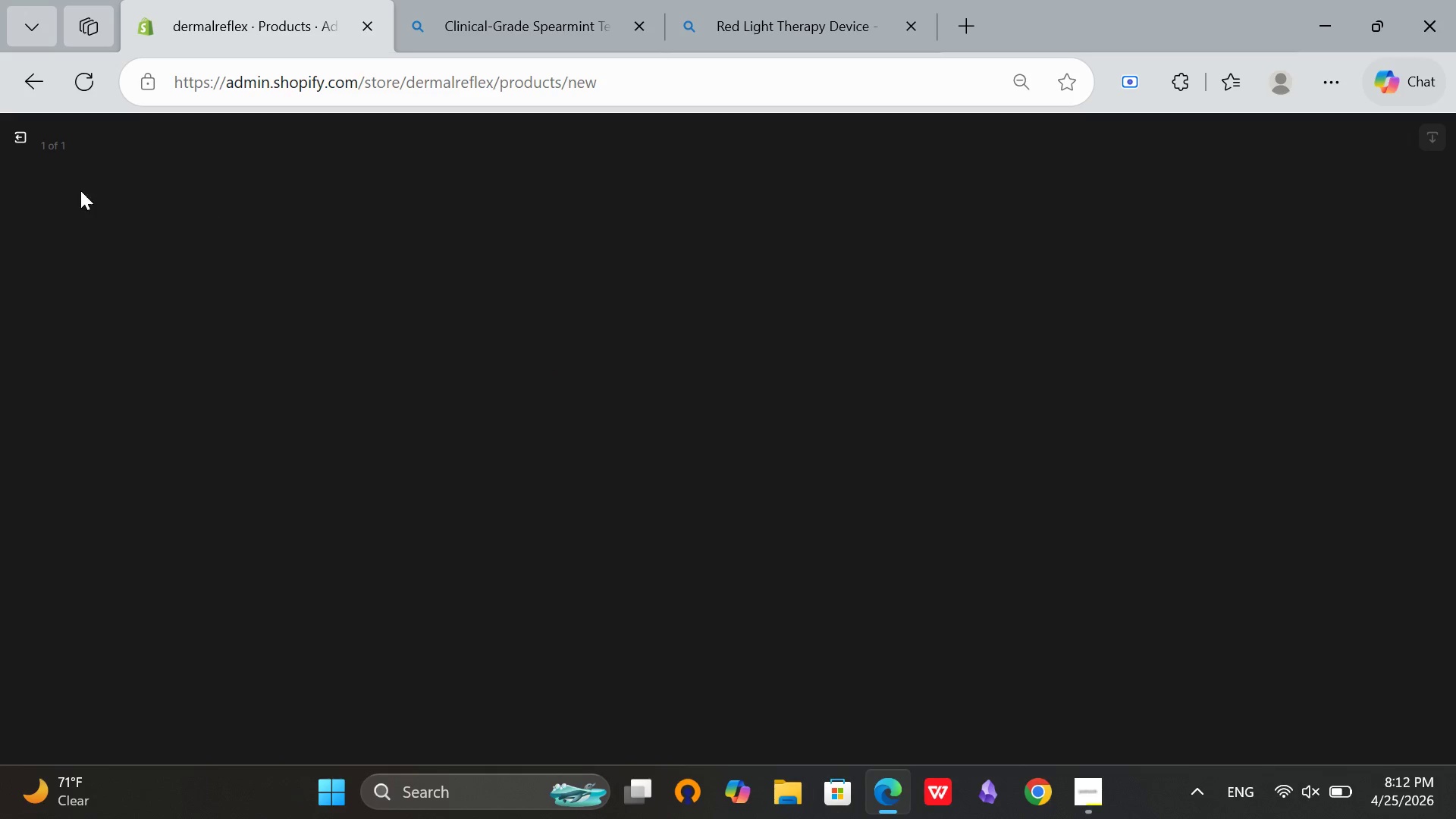 
left_click([720, 0])
 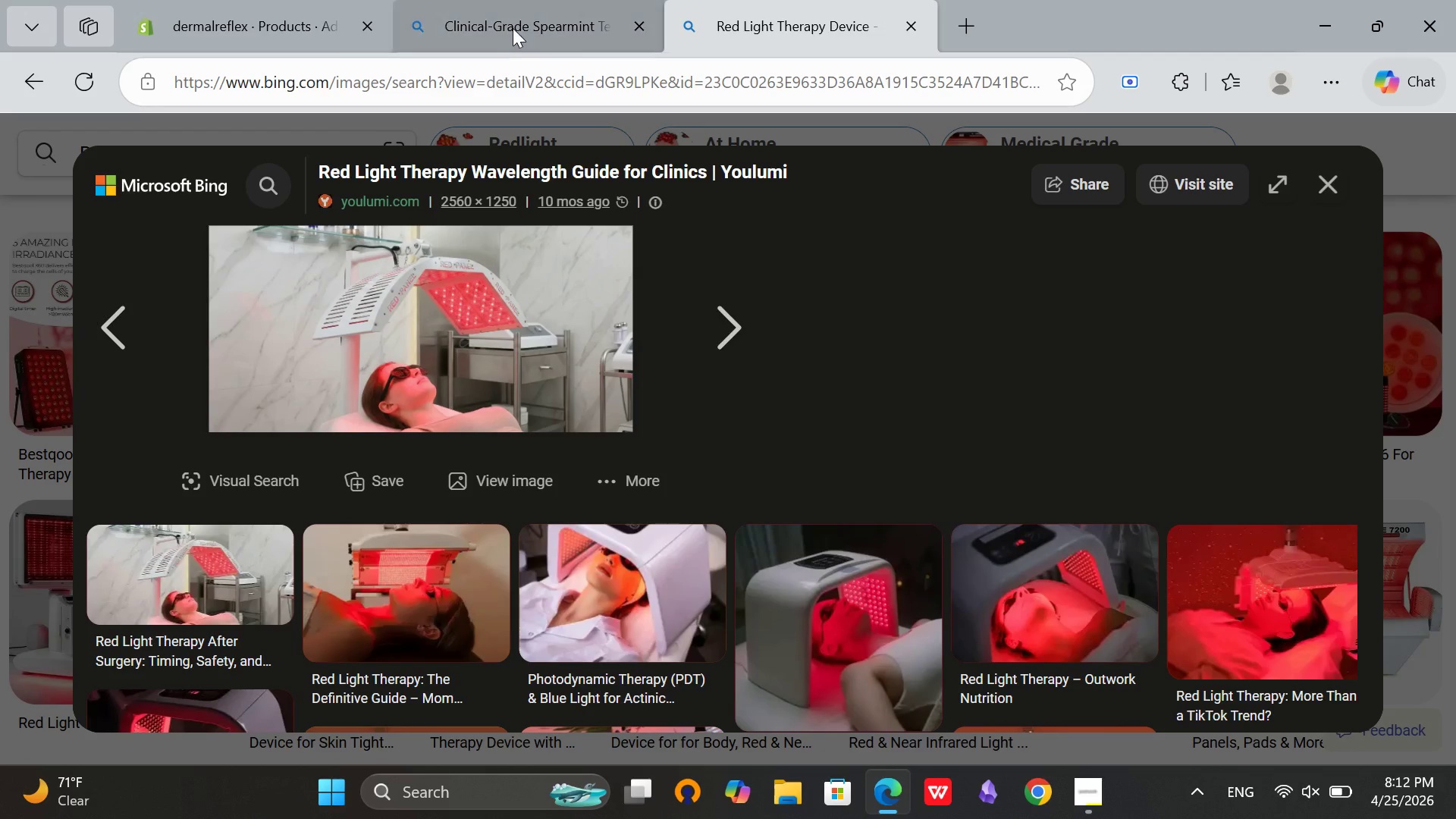 
left_click([513, 27])
 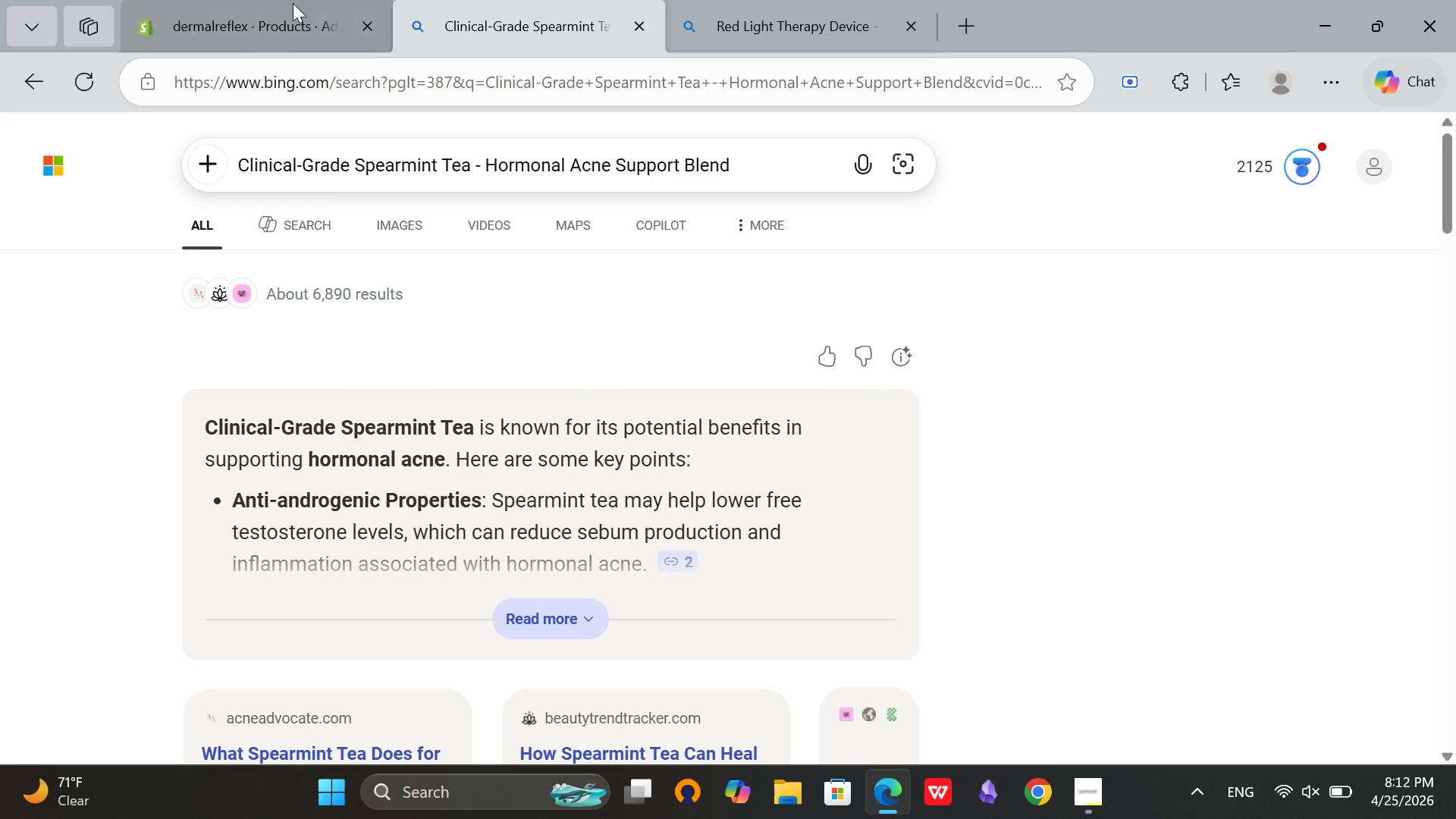 
left_click([293, 2])
 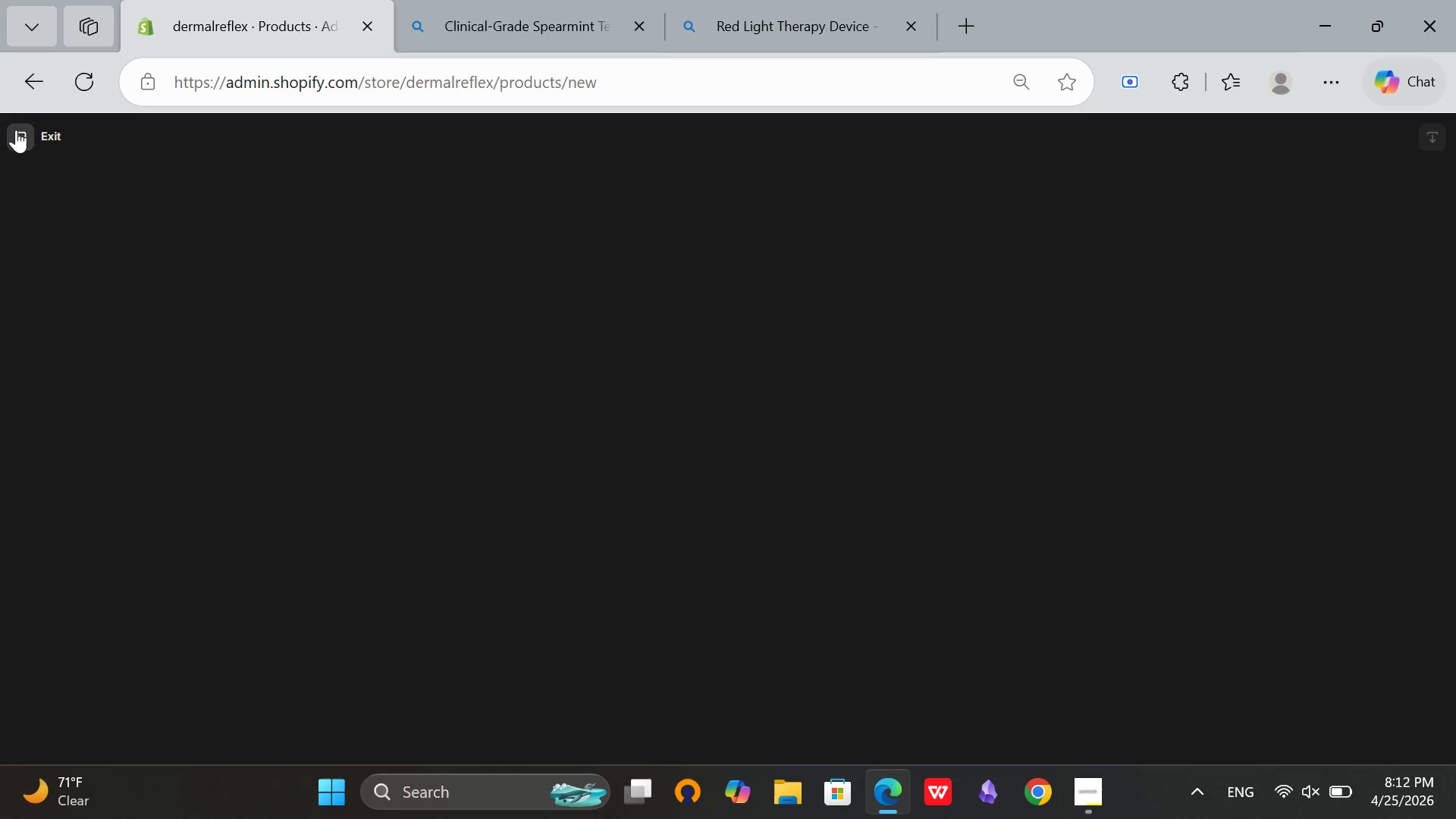 
left_click([16, 130])
 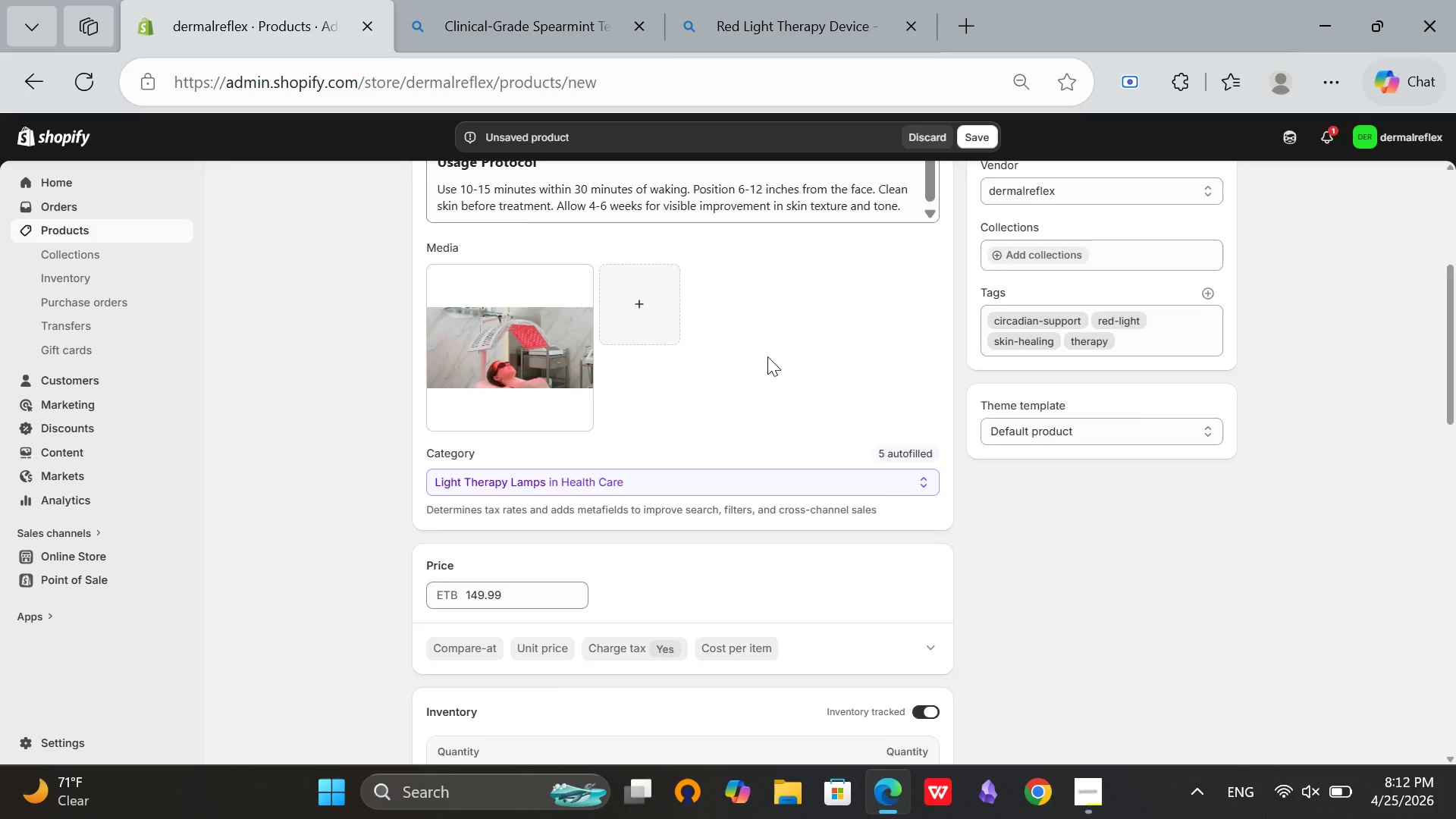 
scroll: coordinate [880, 359], scroll_direction: up, amount: 7.0
 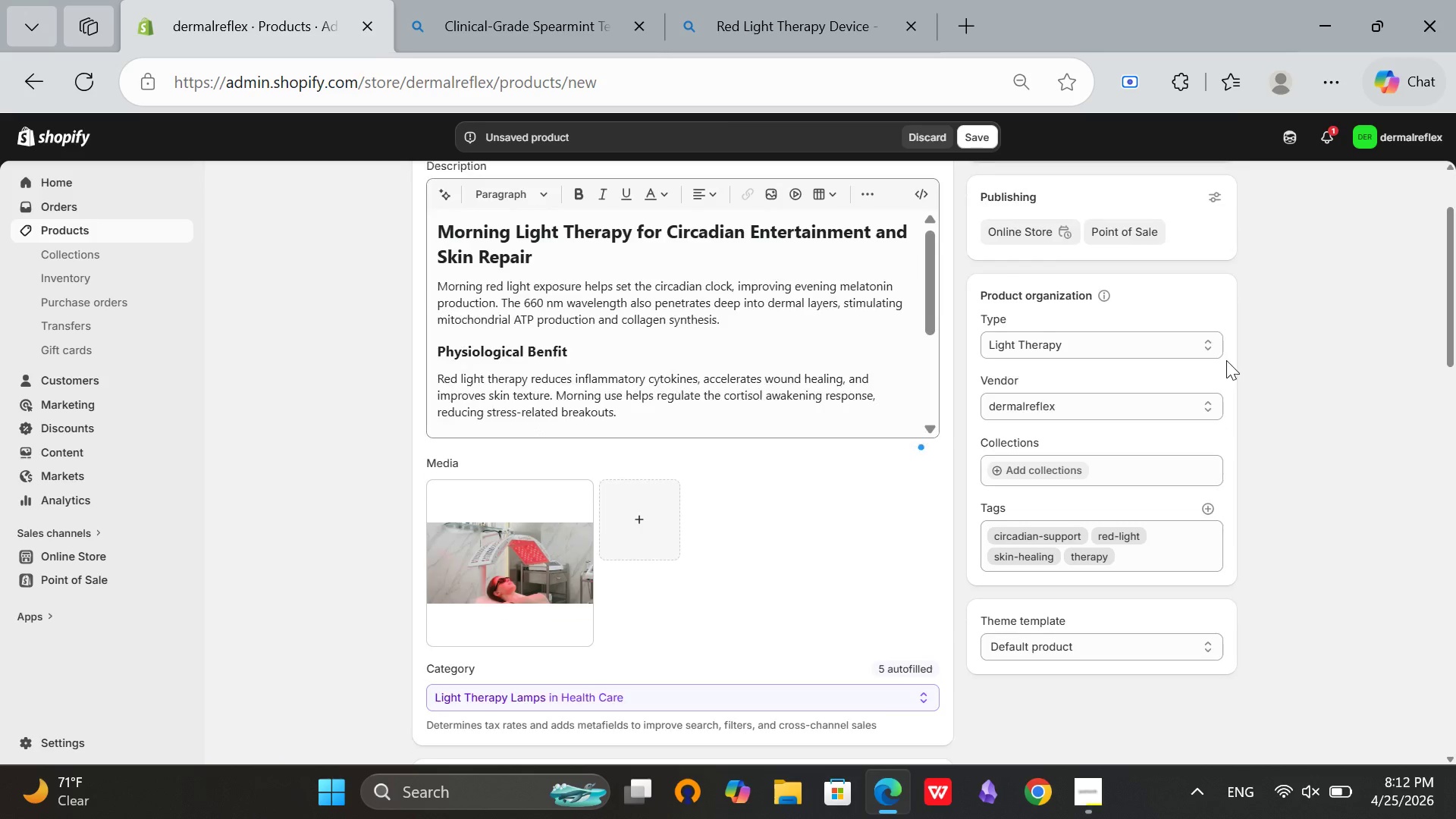 
scroll: coordinate [855, 432], scroll_direction: down, amount: 13.0
 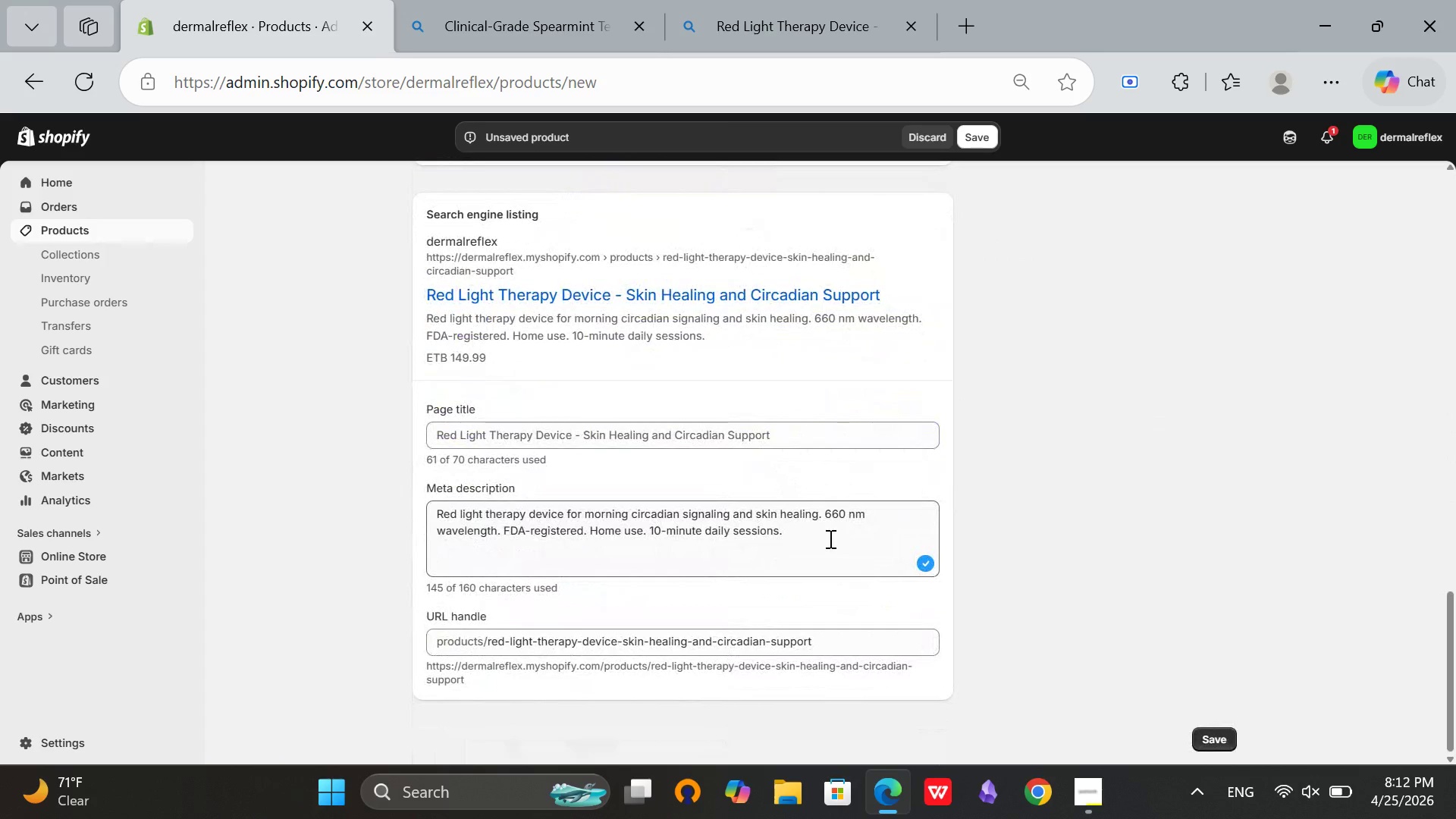 
left_click([830, 538])
 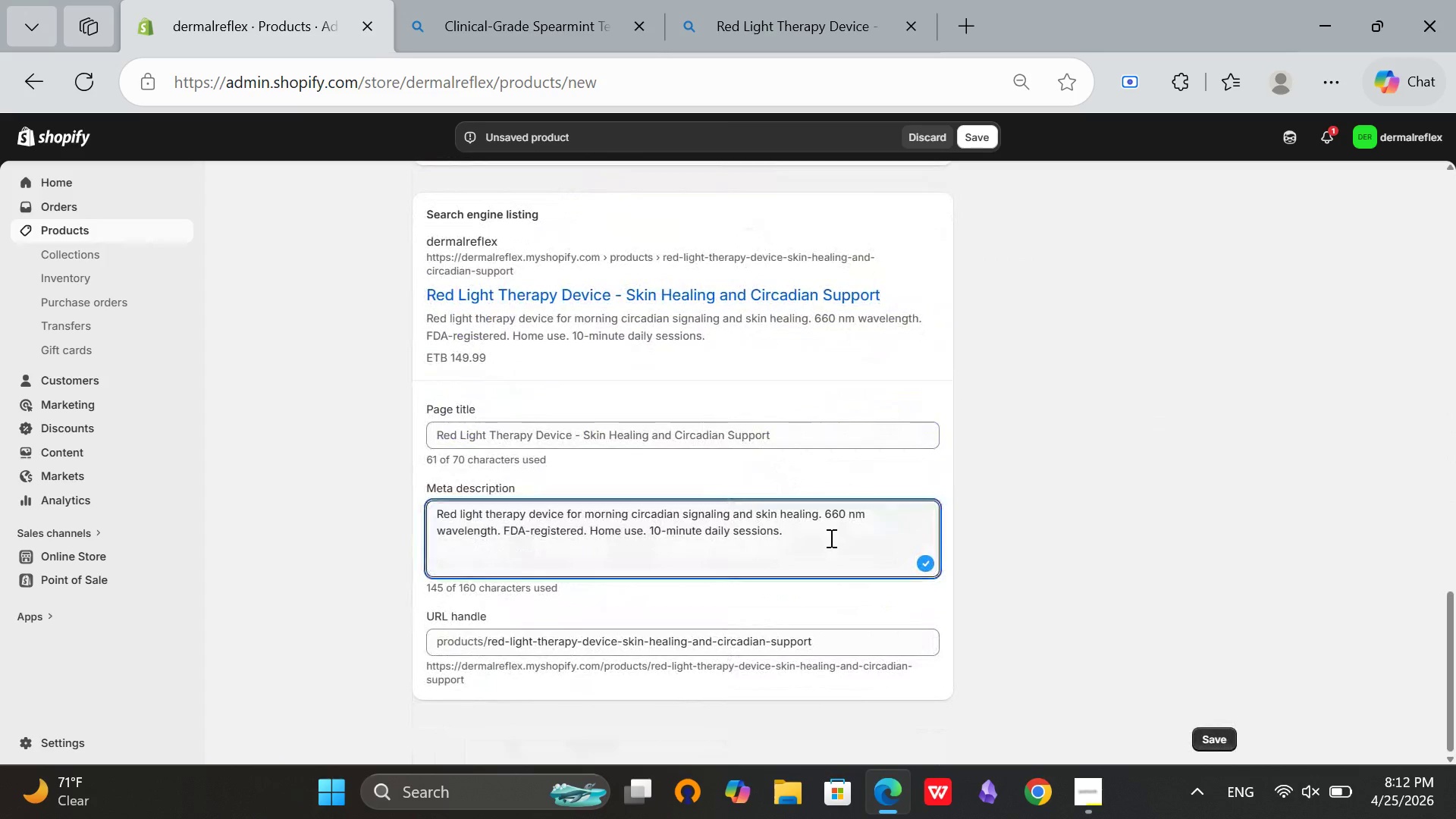 
scroll: coordinate [830, 538], scroll_direction: up, amount: 14.0
 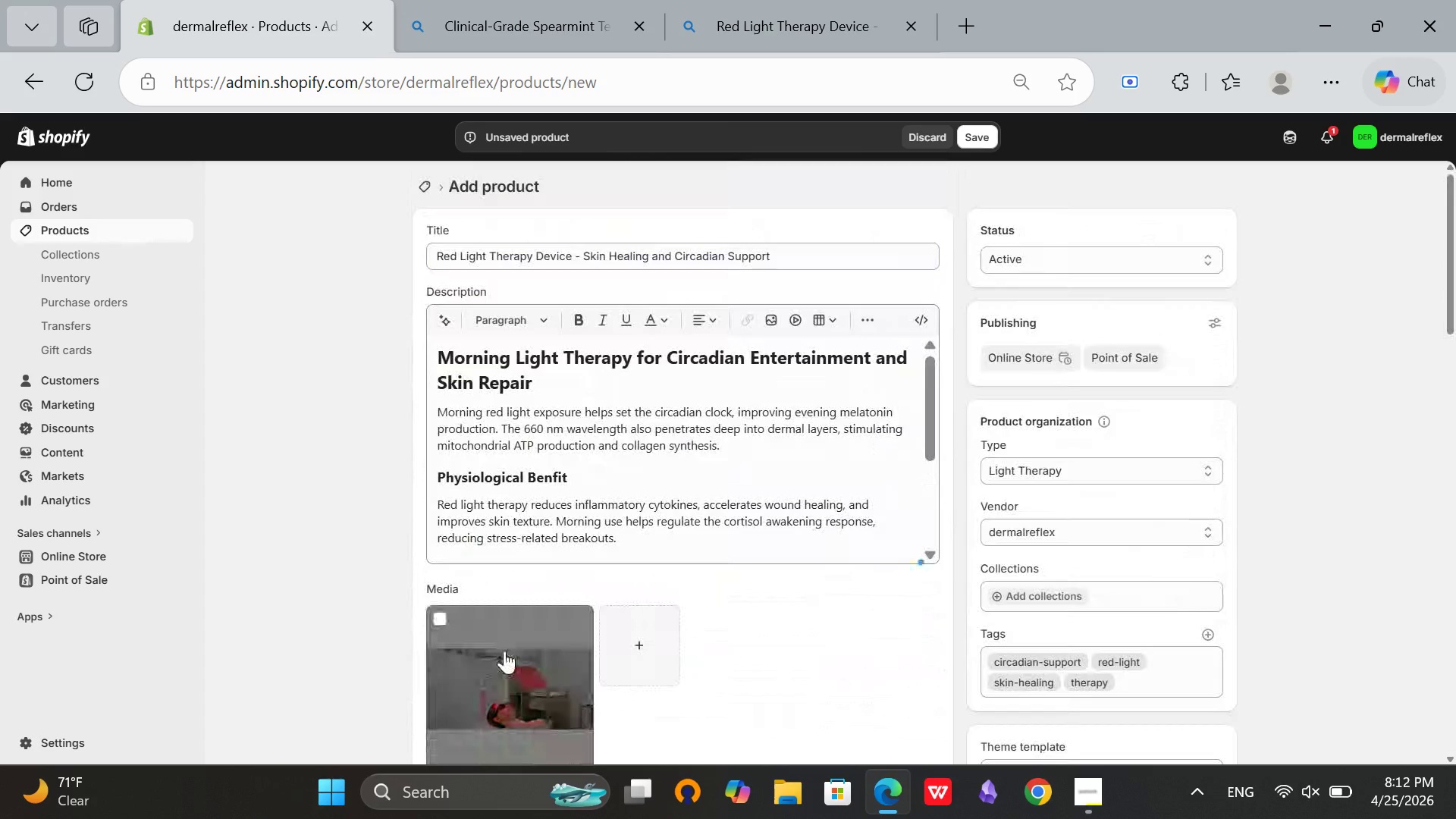 
left_click([504, 651])
 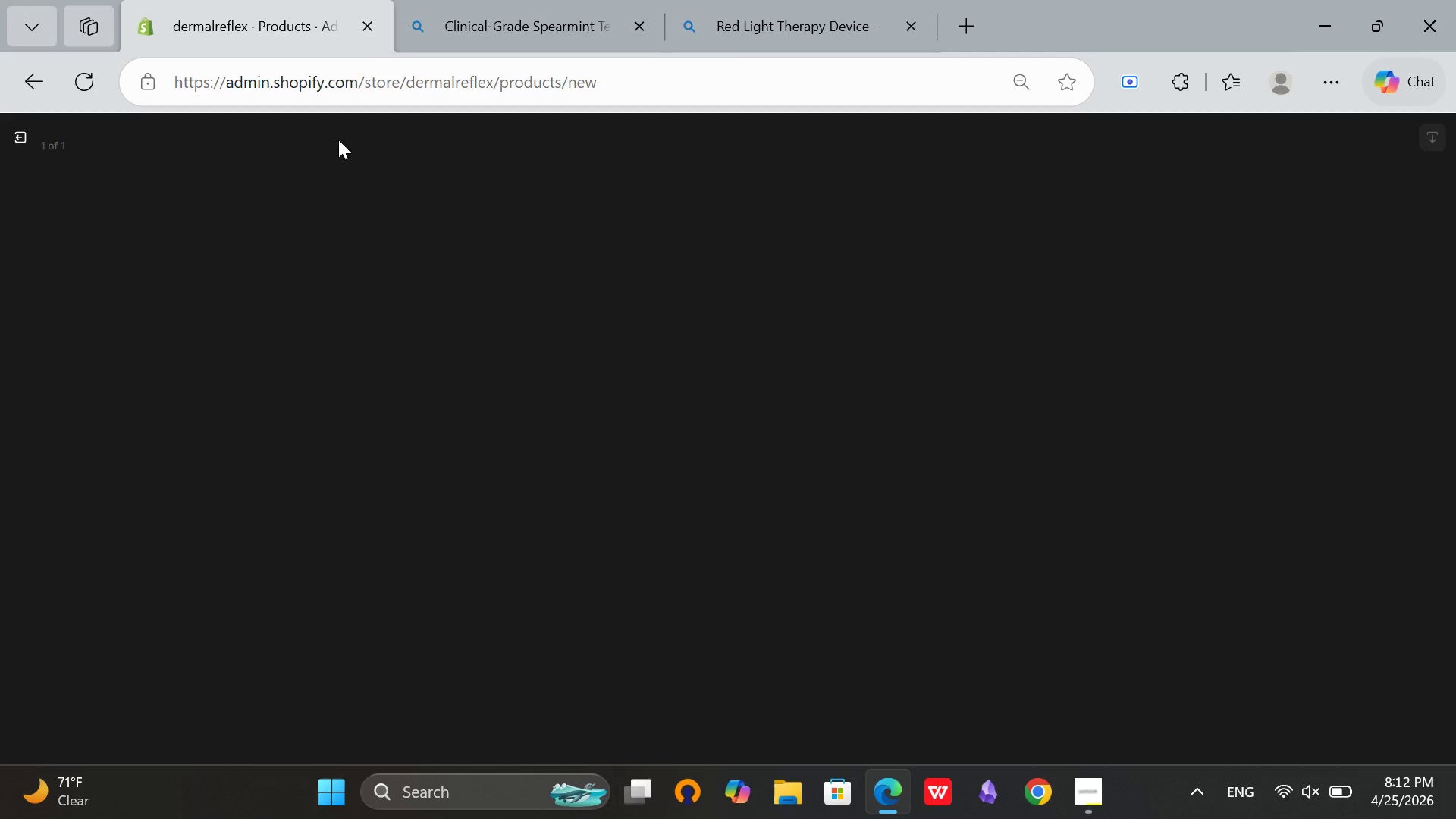 
wait(5.23)
 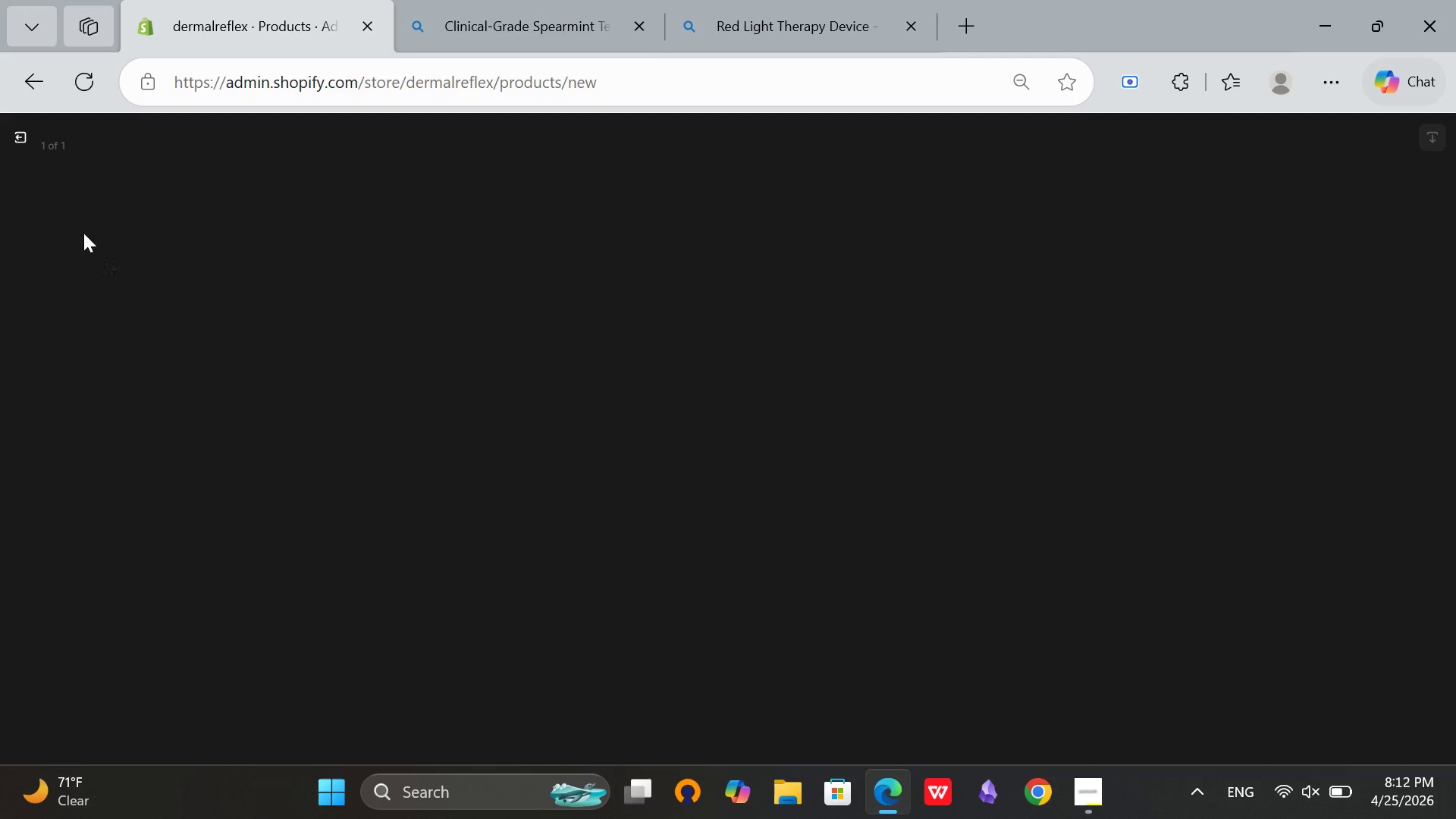 
scroll: coordinate [341, 140], scroll_direction: up, amount: 4.0
 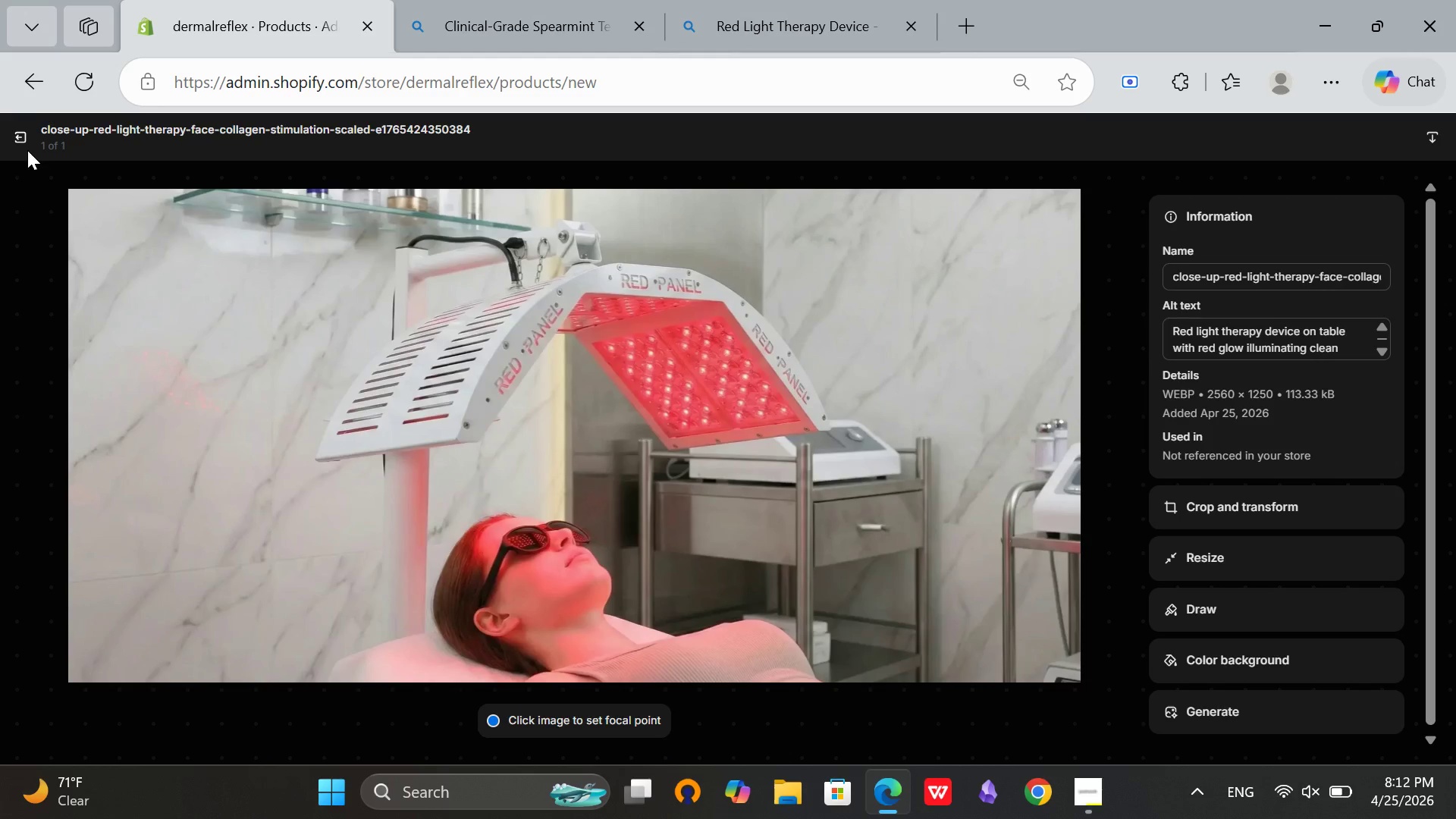 
left_click([22, 145])
 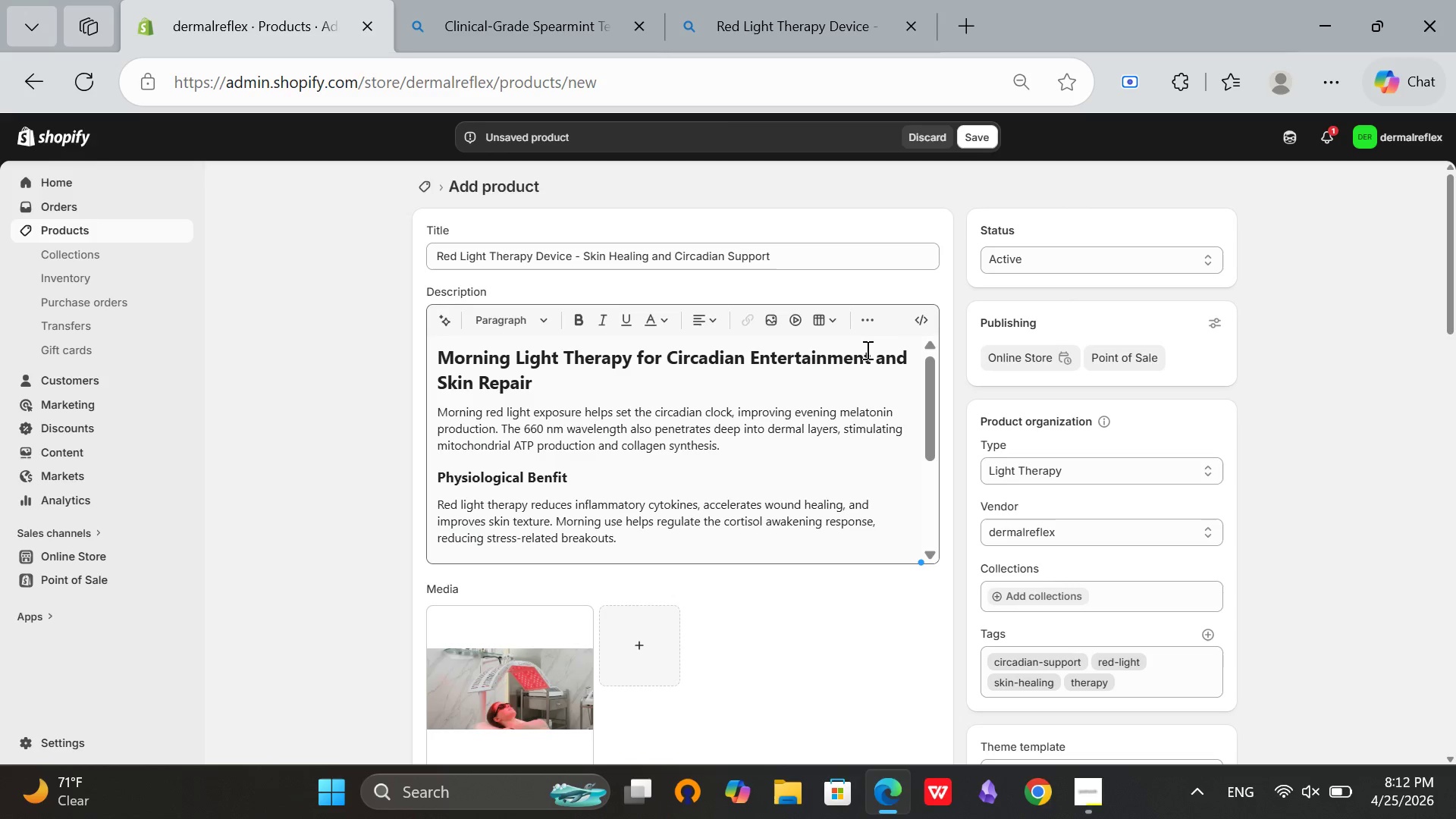 
scroll: coordinate [1313, 368], scroll_direction: down, amount: 11.0
 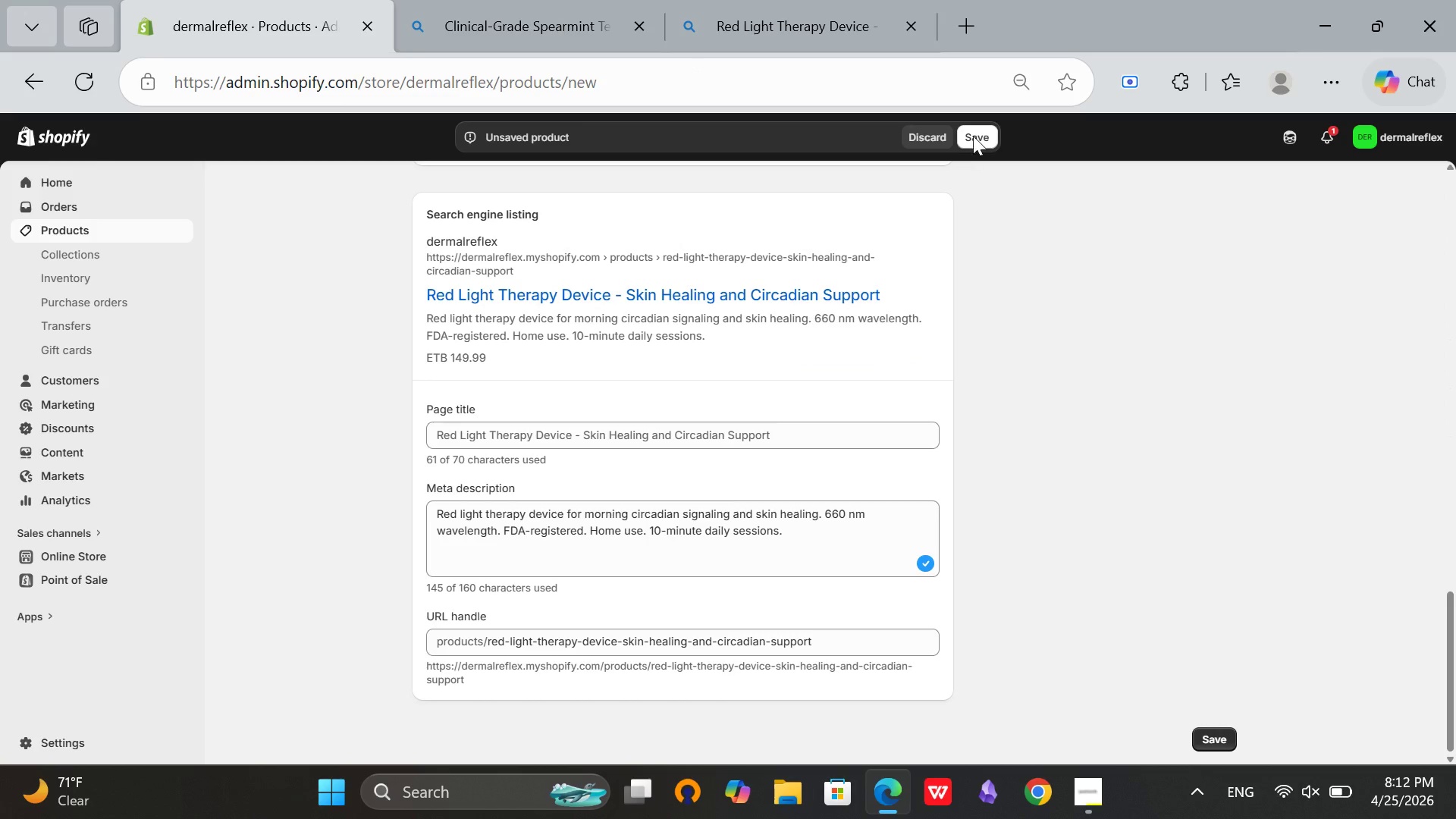 
left_click([973, 136])
 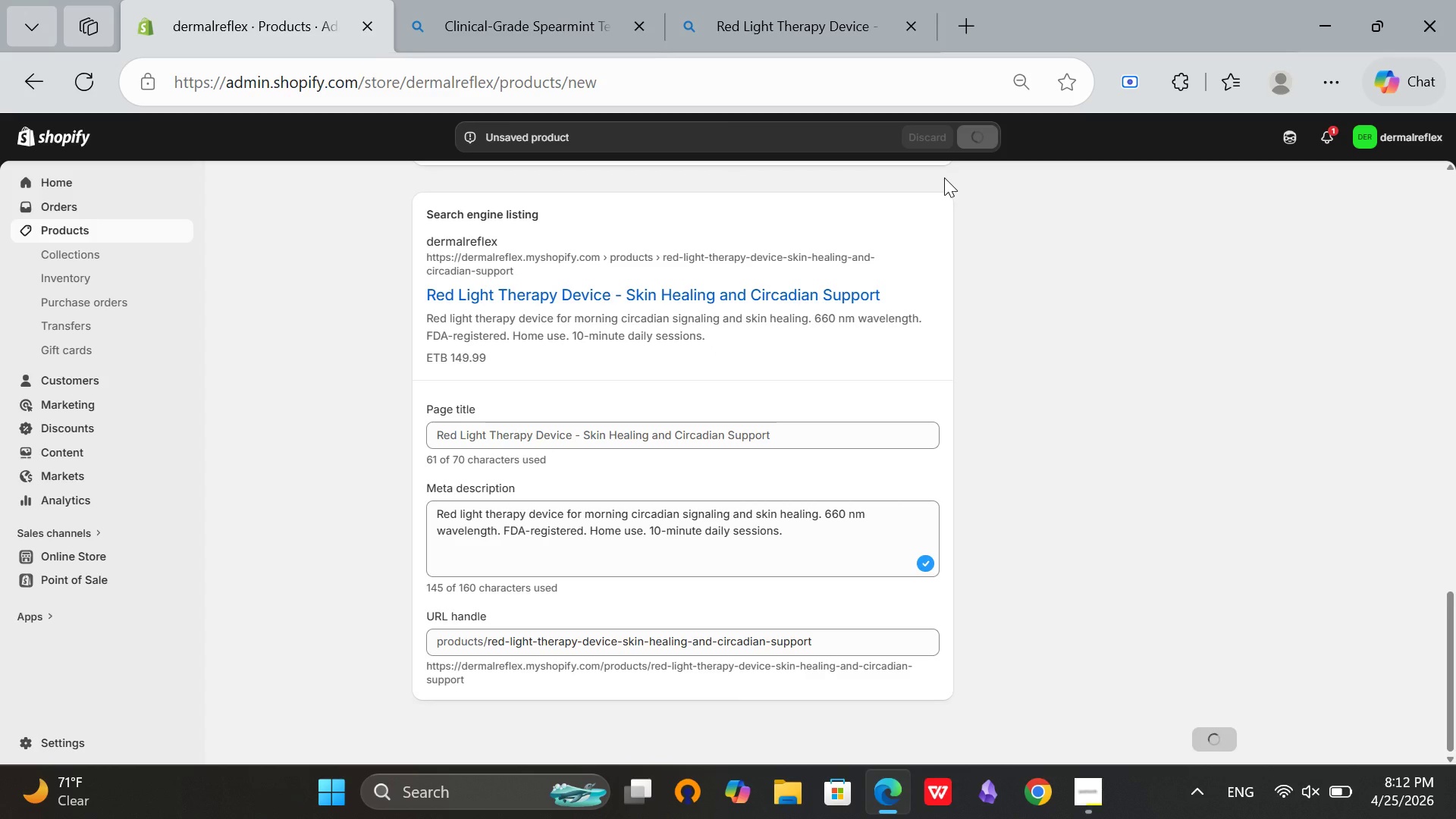 
scroll: coordinate [870, 230], scroll_direction: up, amount: 21.0
 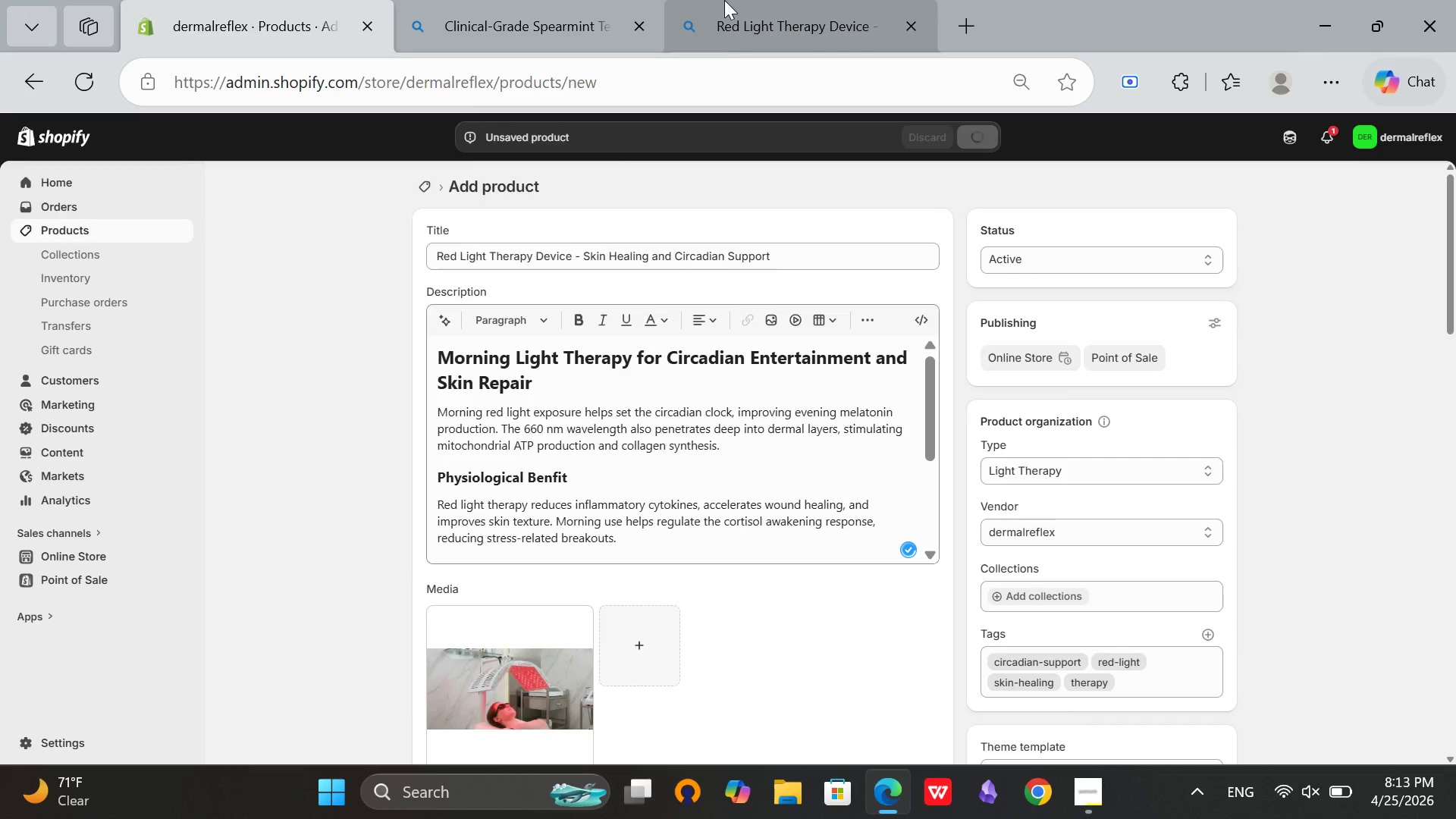 
left_click([724, 0])
 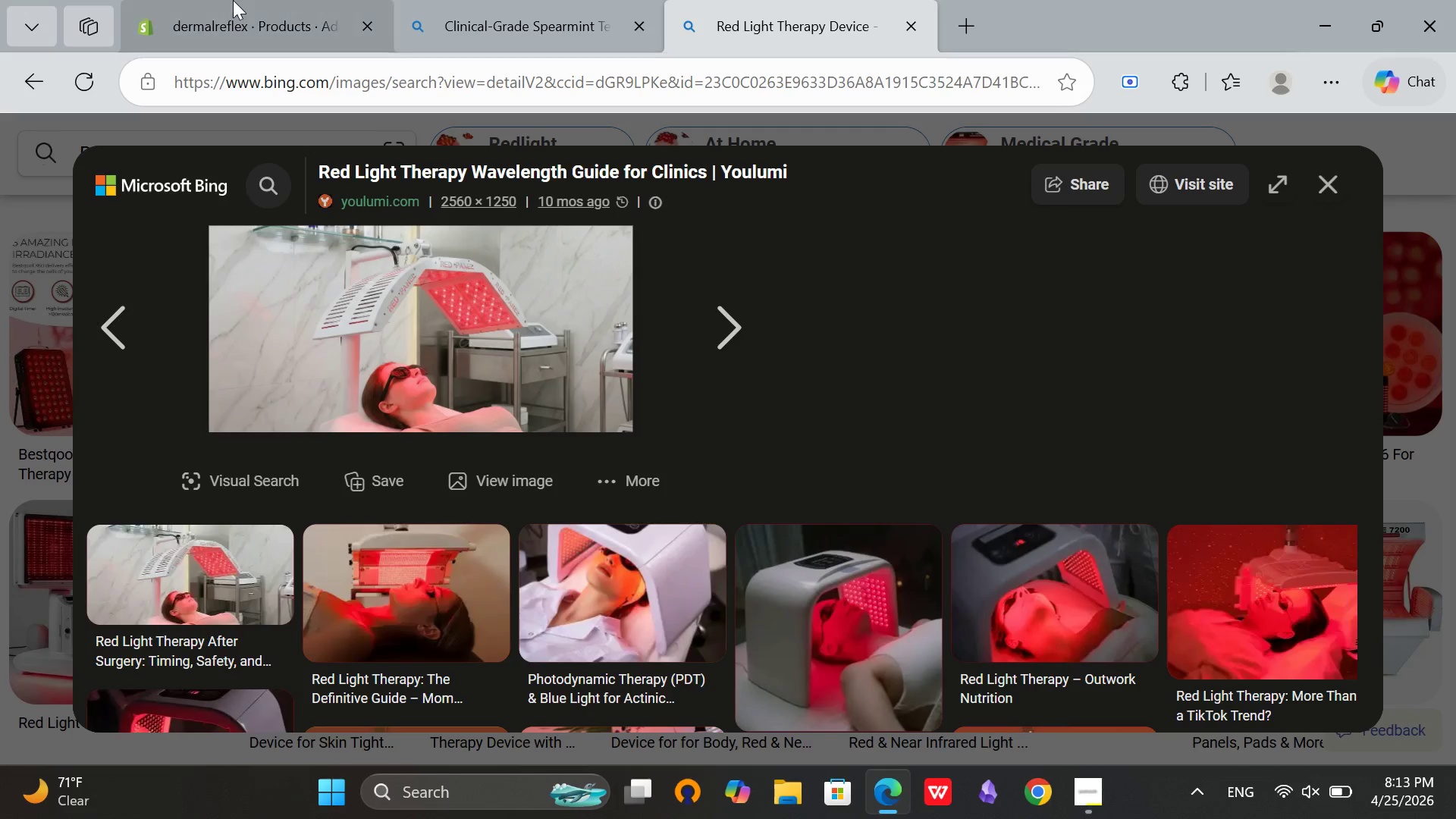 
left_click([233, 0])
 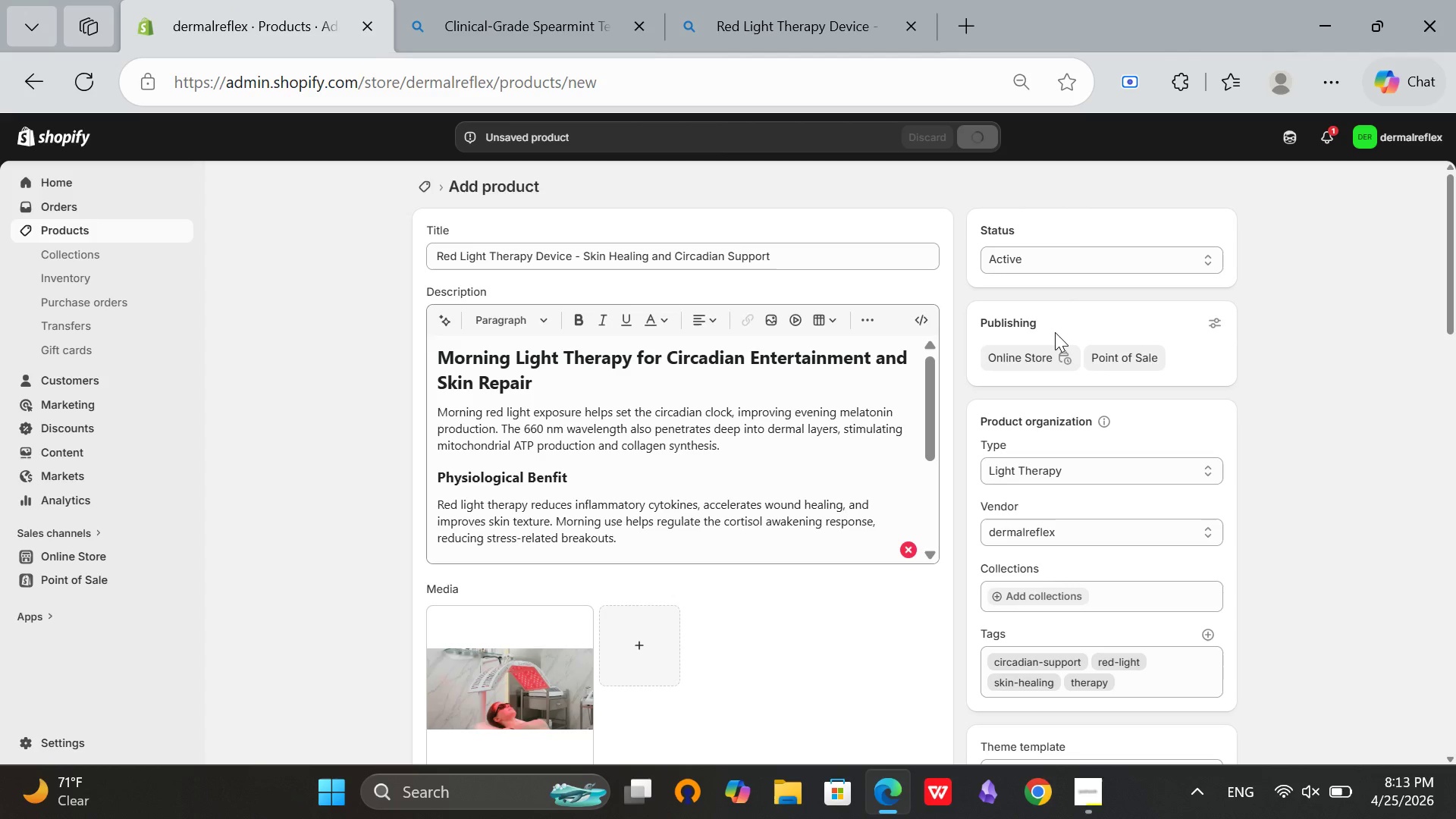 
wait(13.23)
 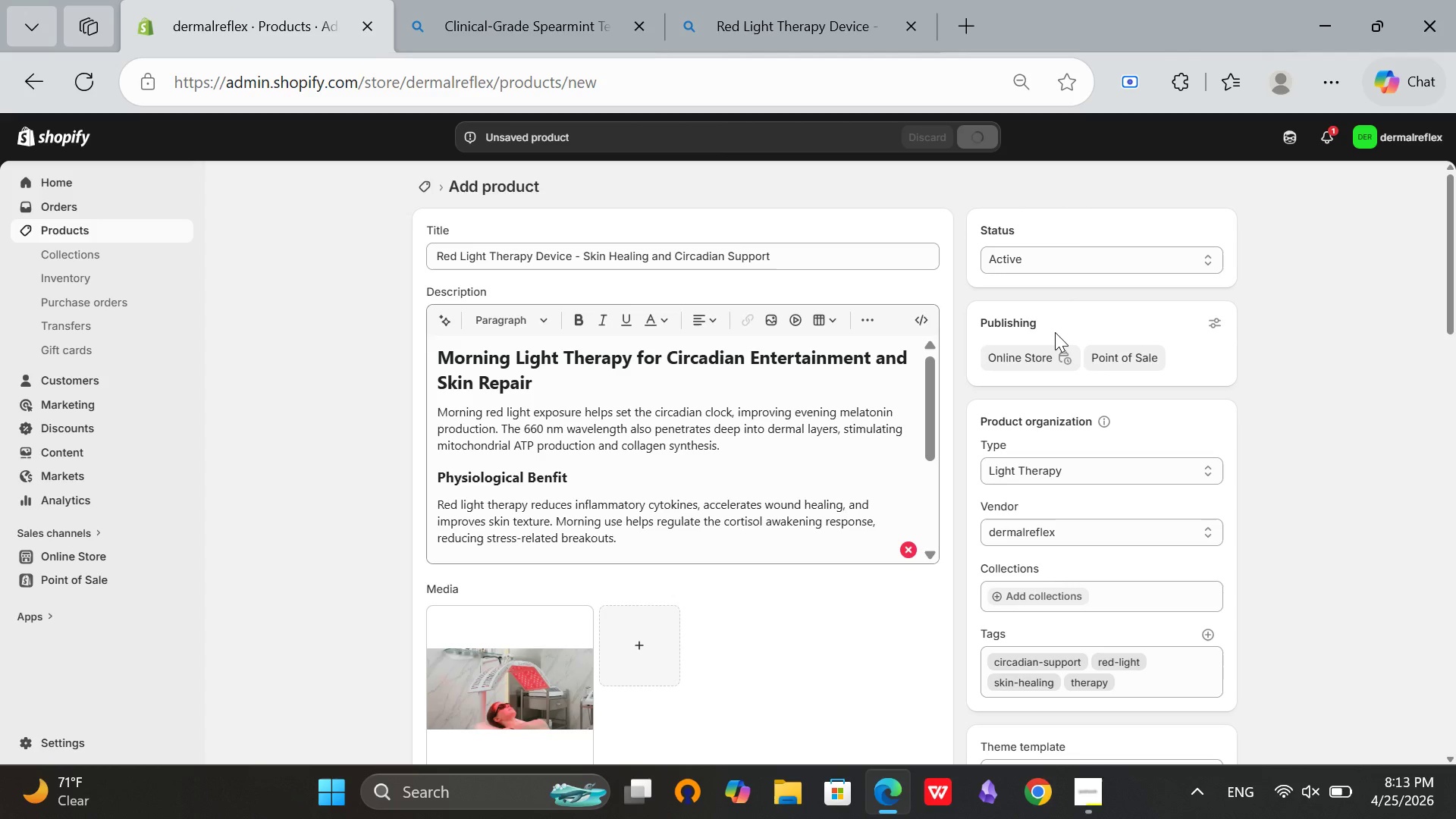 
scroll: coordinate [1055, 332], scroll_direction: up, amount: 5.0
 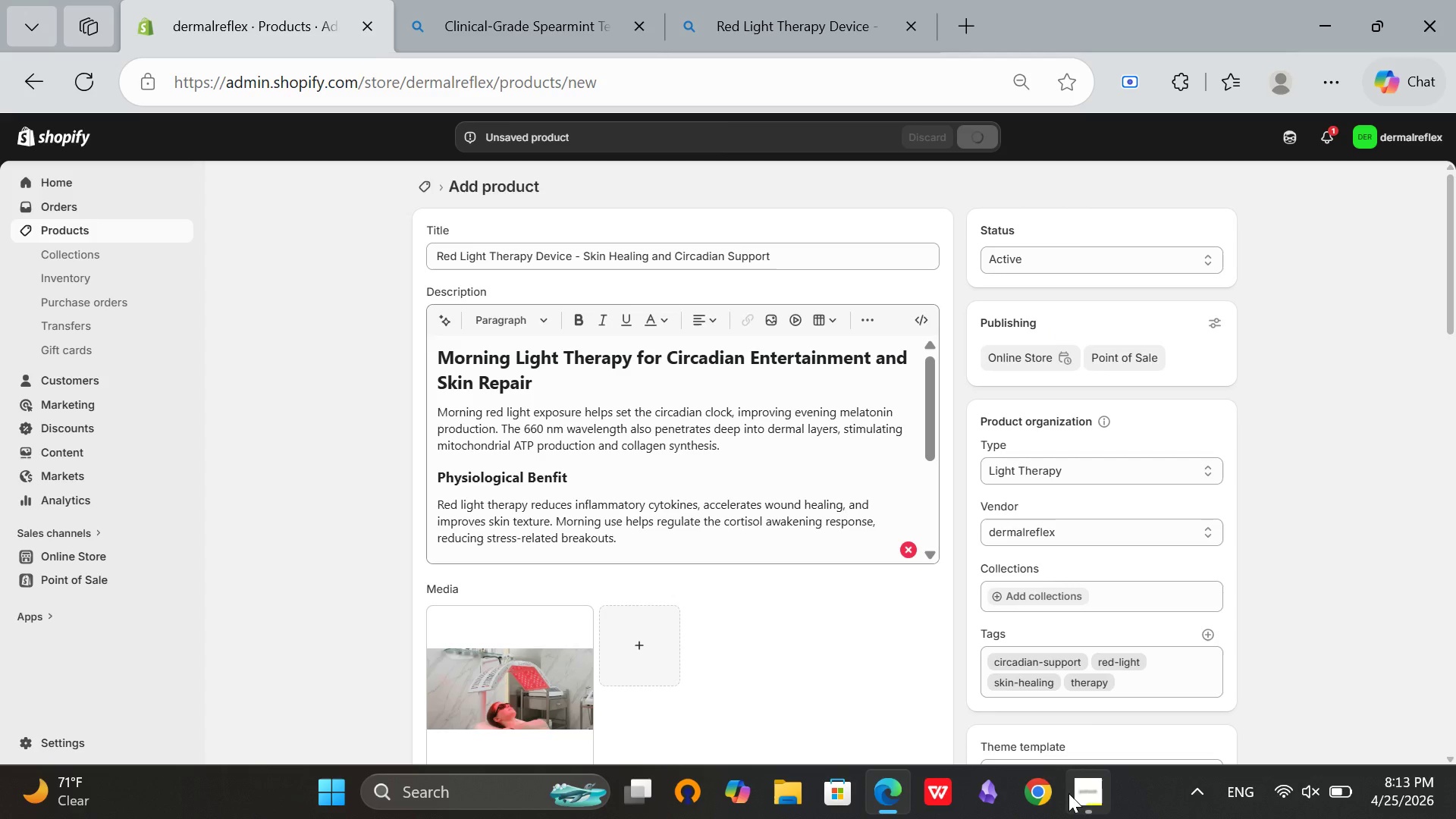 
left_click([1074, 792])
 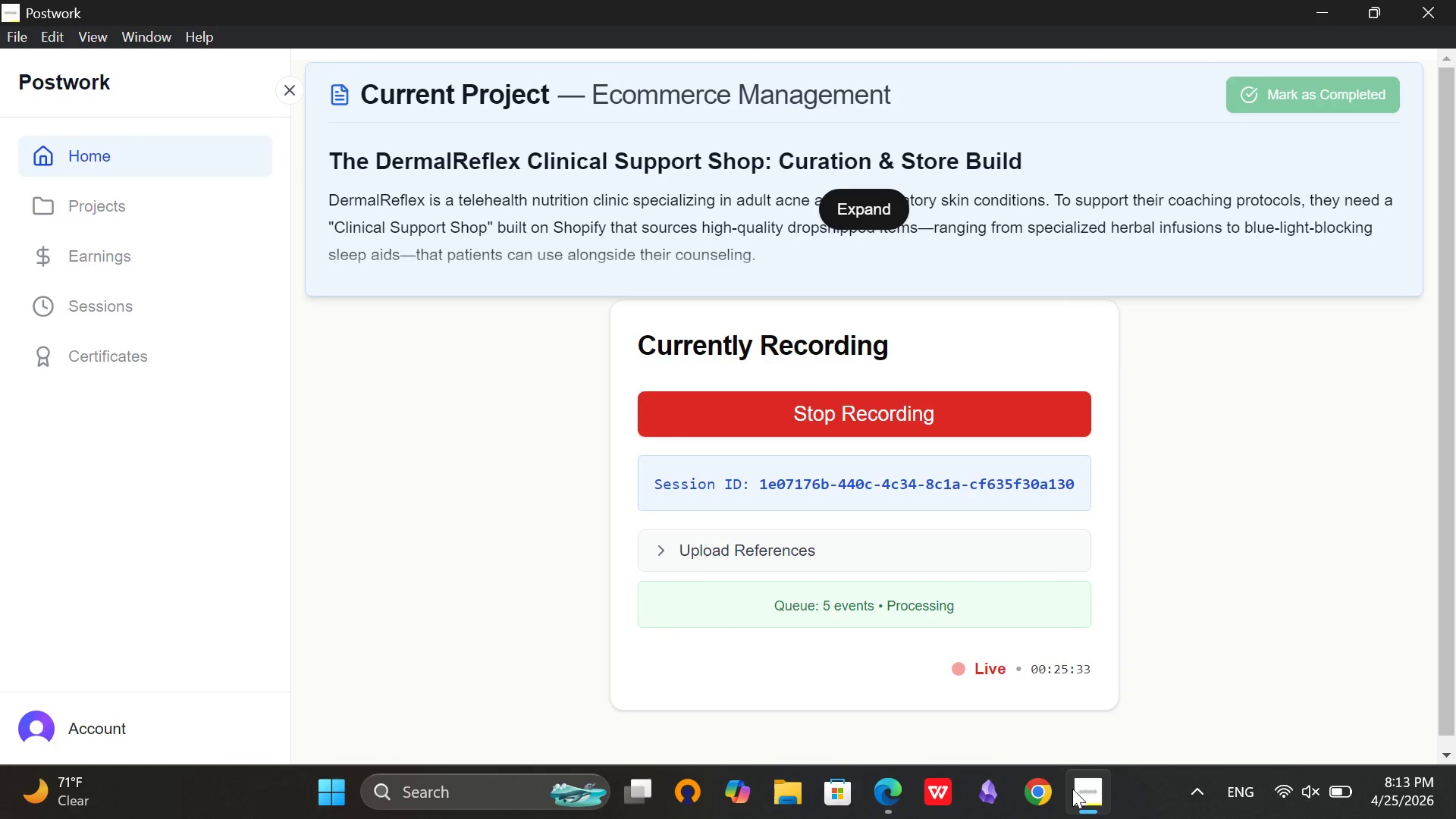 
left_click([1072, 789])
 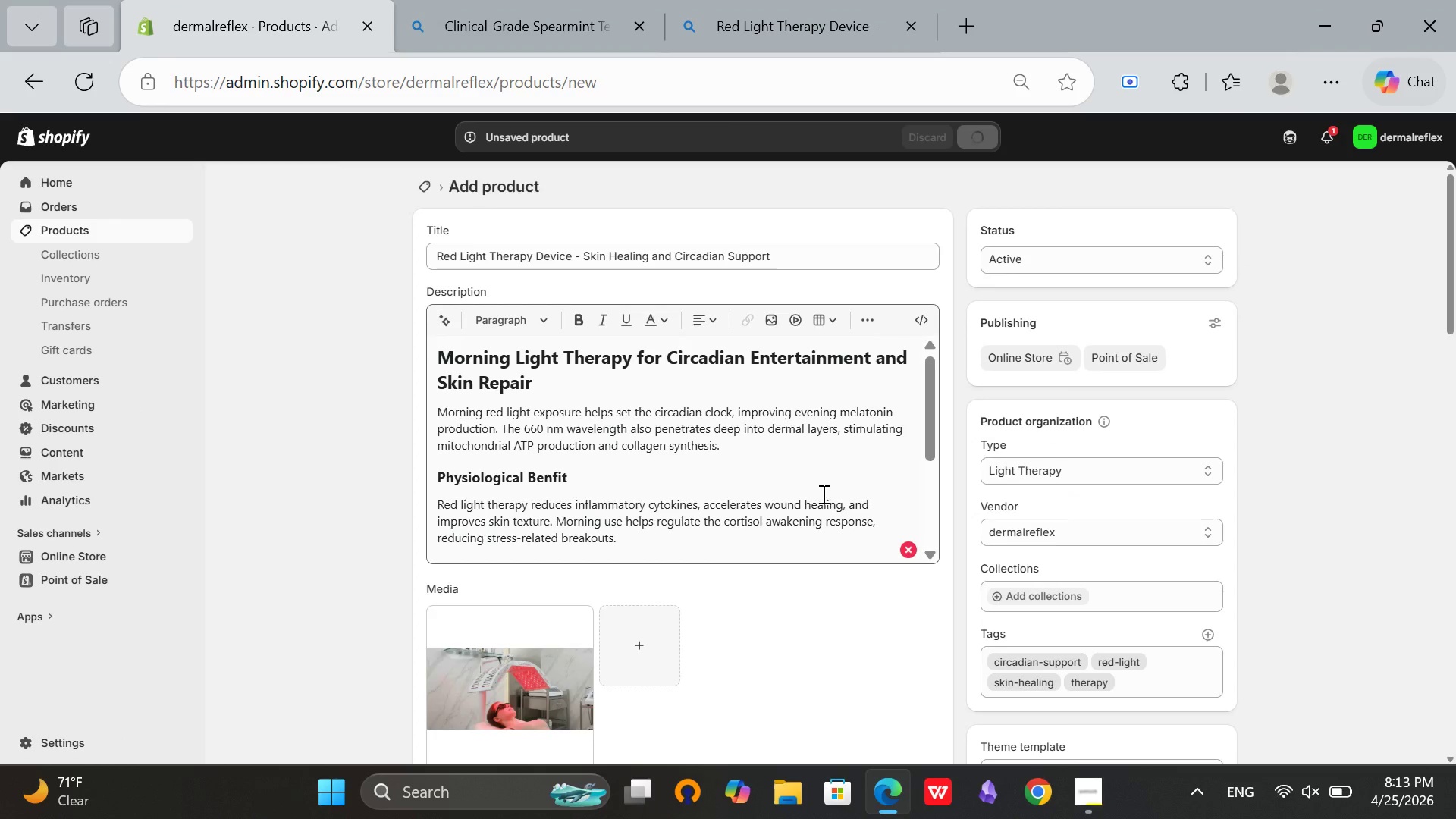 
scroll: coordinate [822, 494], scroll_direction: down, amount: 4.0
 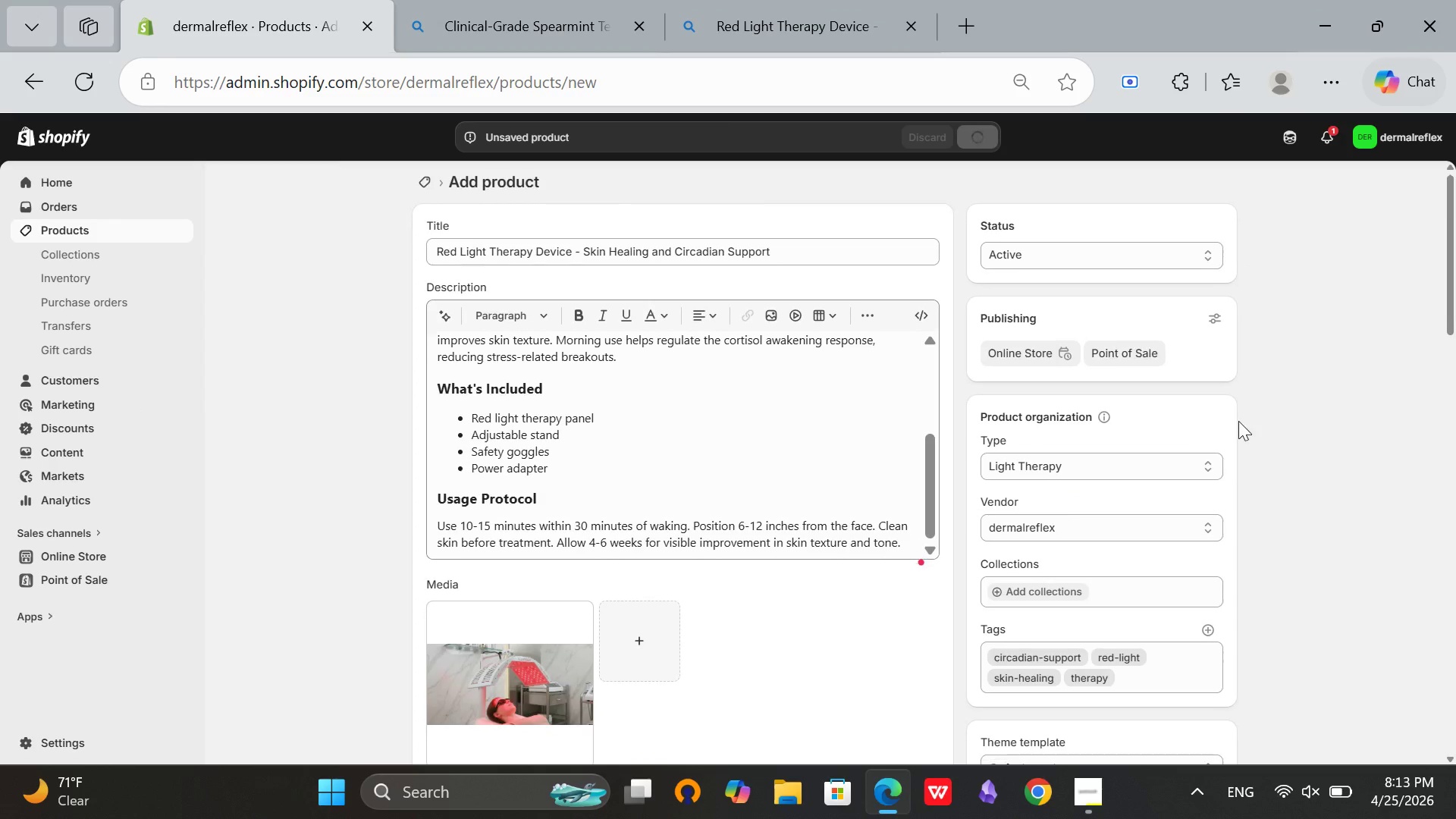 
scroll: coordinate [1225, 500], scroll_direction: up, amount: 3.0
 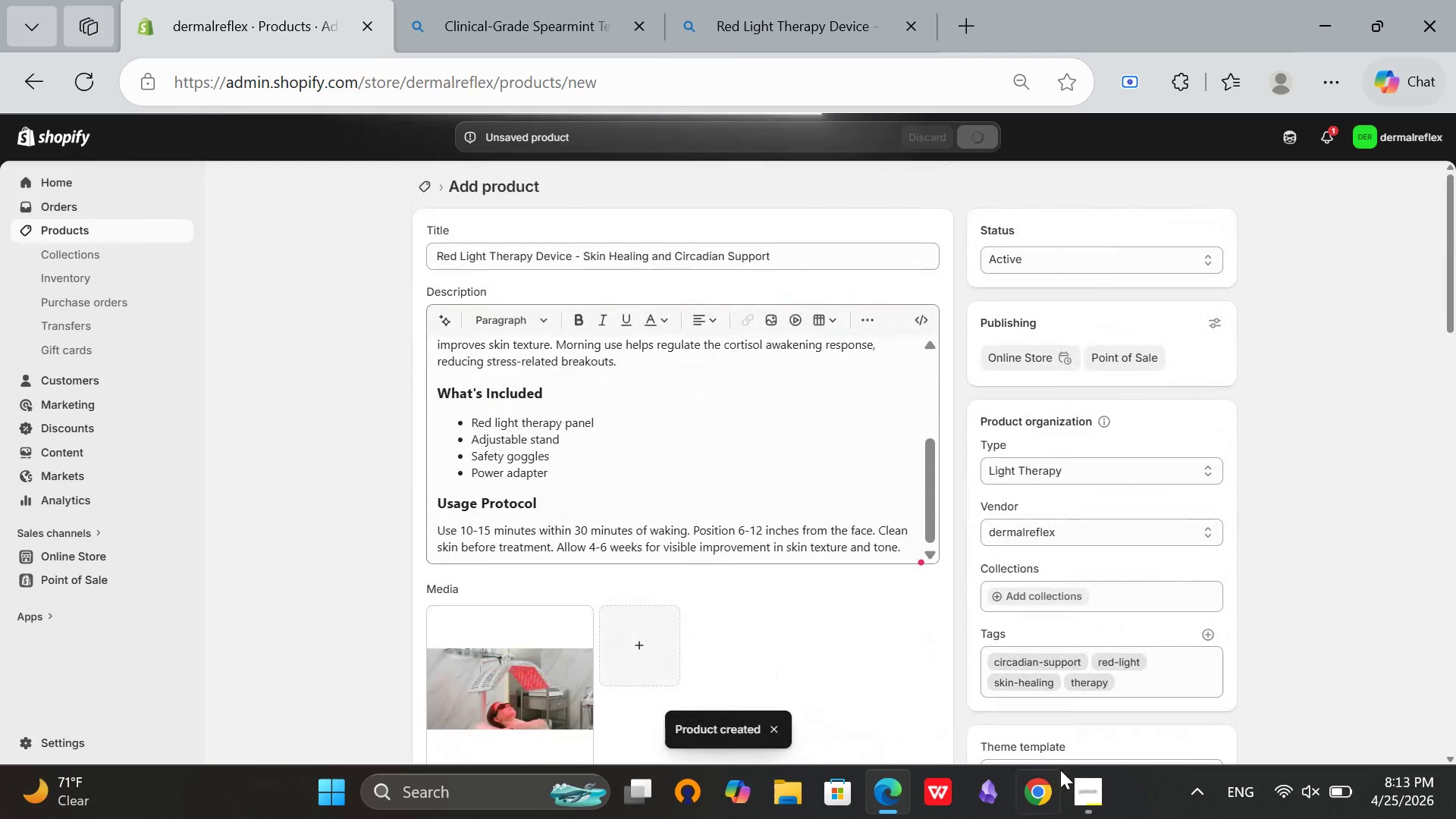 
left_click([1087, 814])
 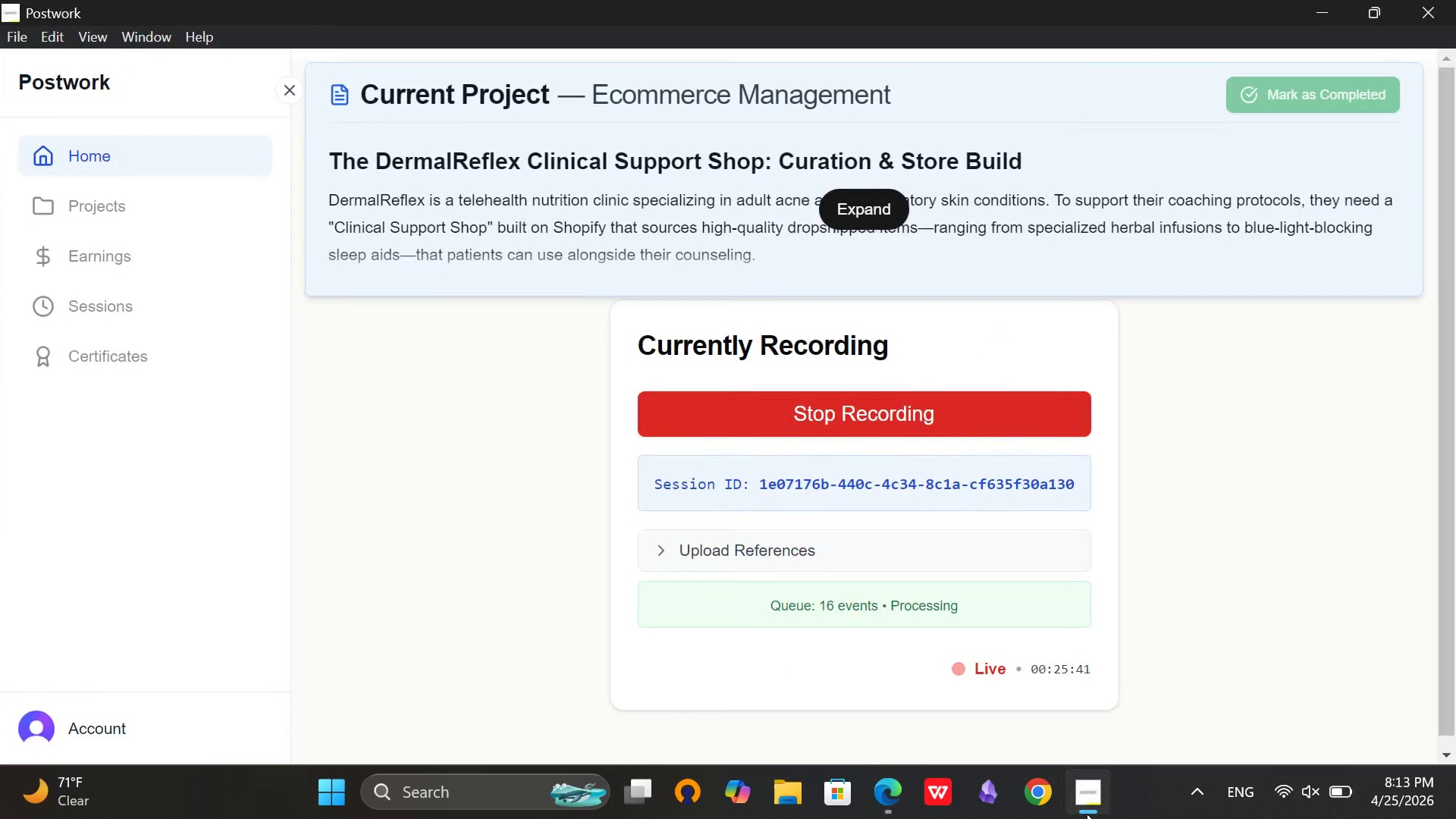 
left_click([1087, 814])
 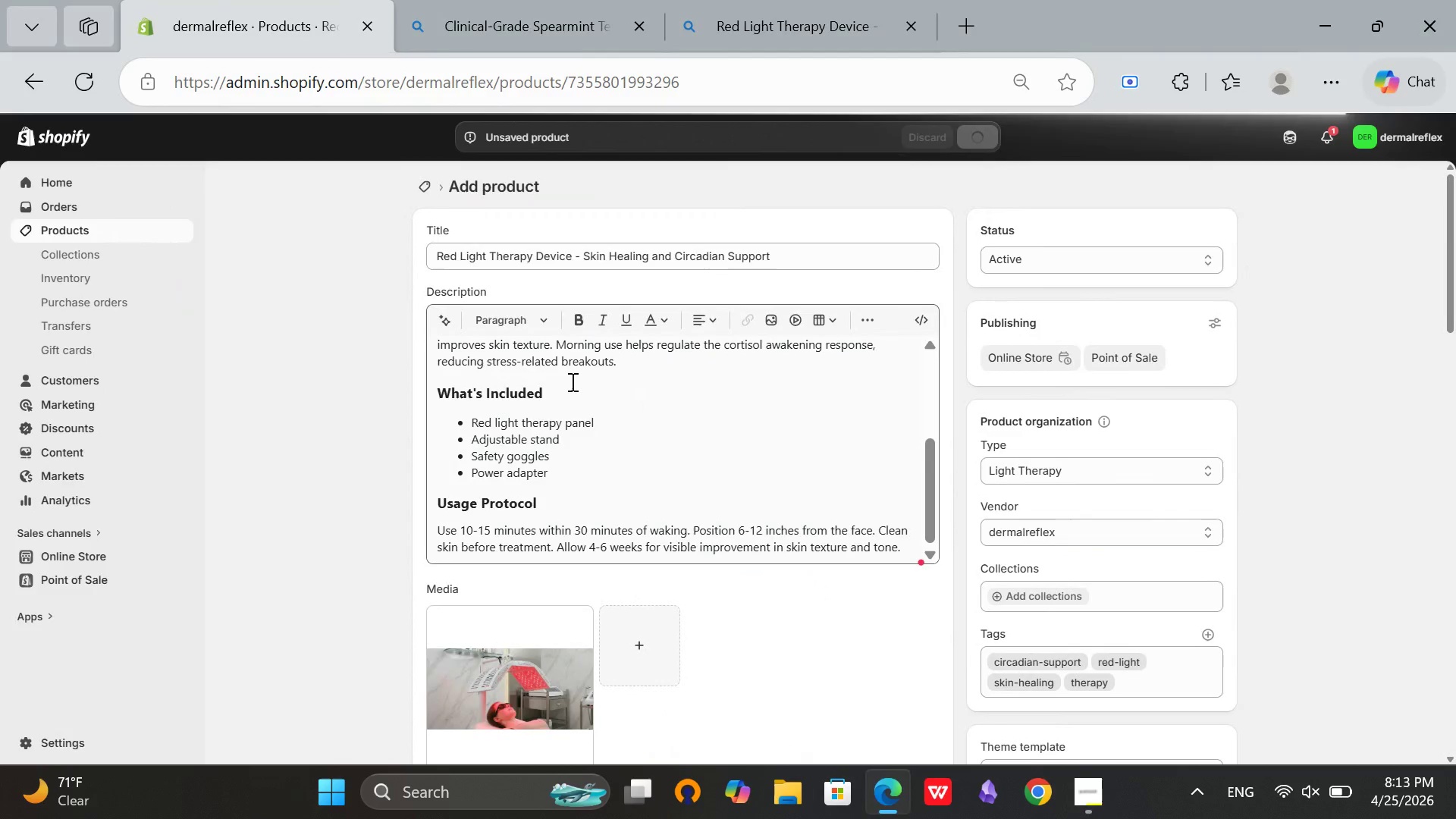 
scroll: coordinate [628, 209], scroll_direction: up, amount: 1.0
 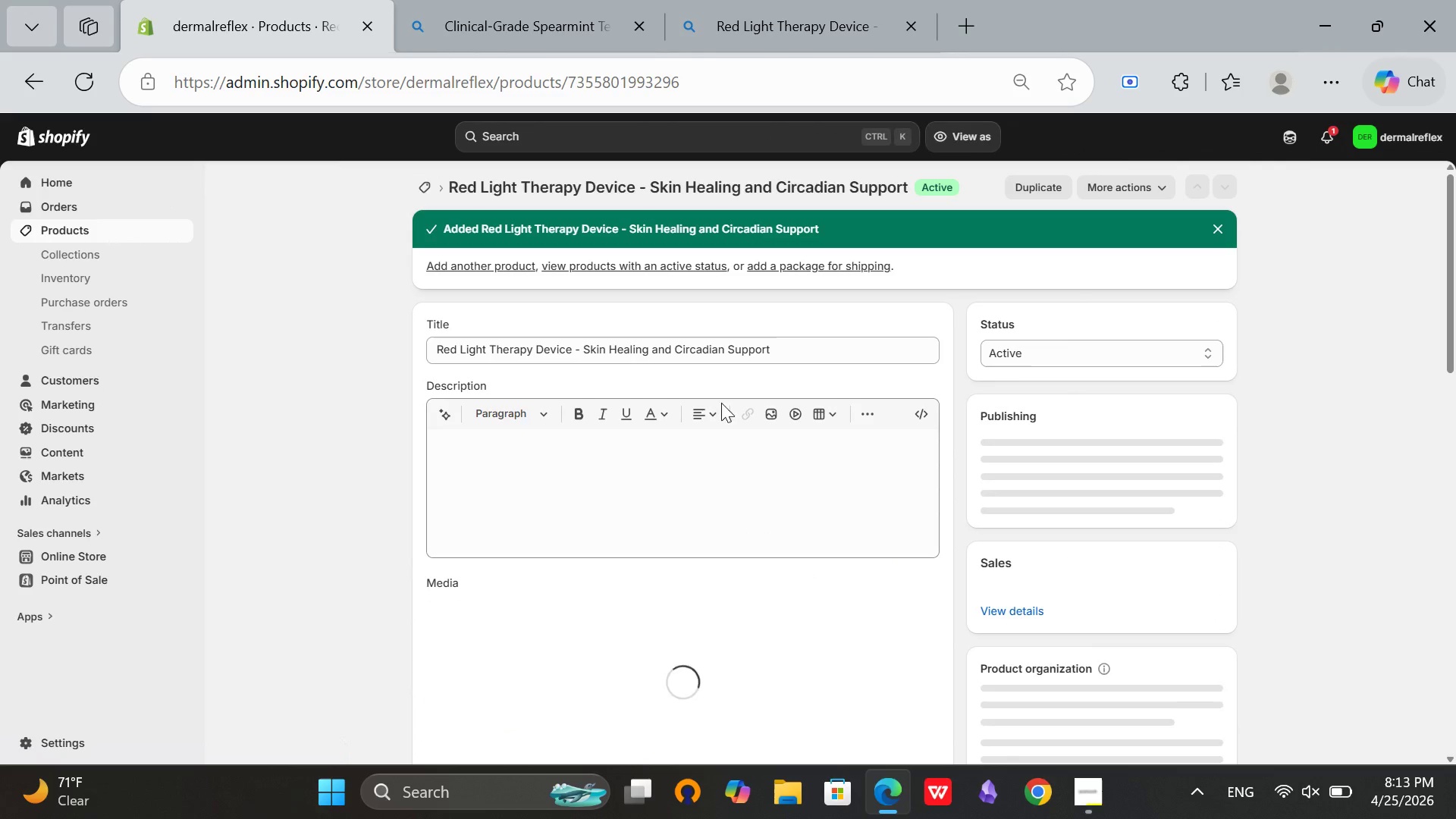 
scroll: coordinate [1224, 456], scroll_direction: down, amount: 3.0
 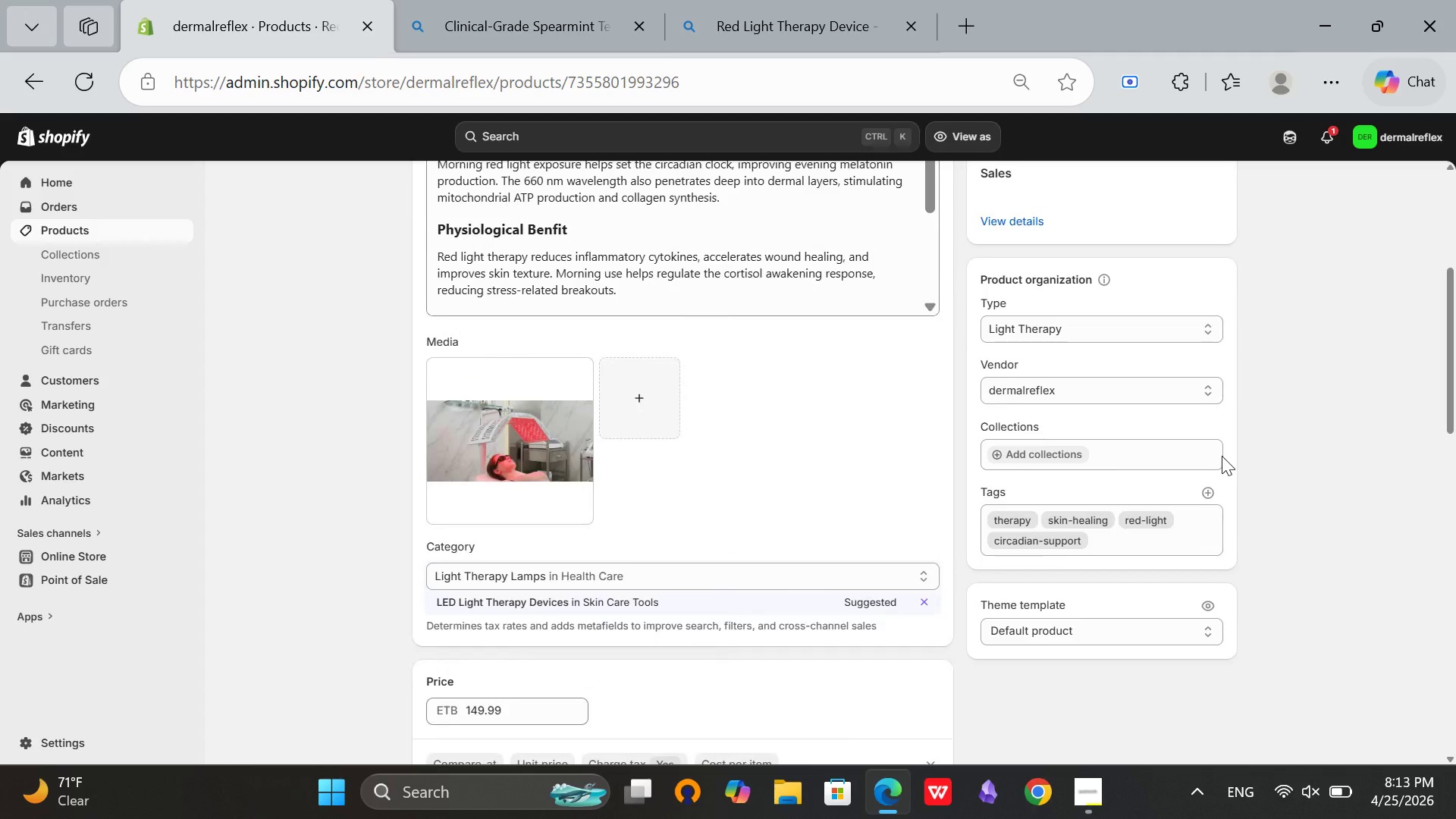 
scroll: coordinate [1222, 456], scroll_direction: up, amount: 1.0
 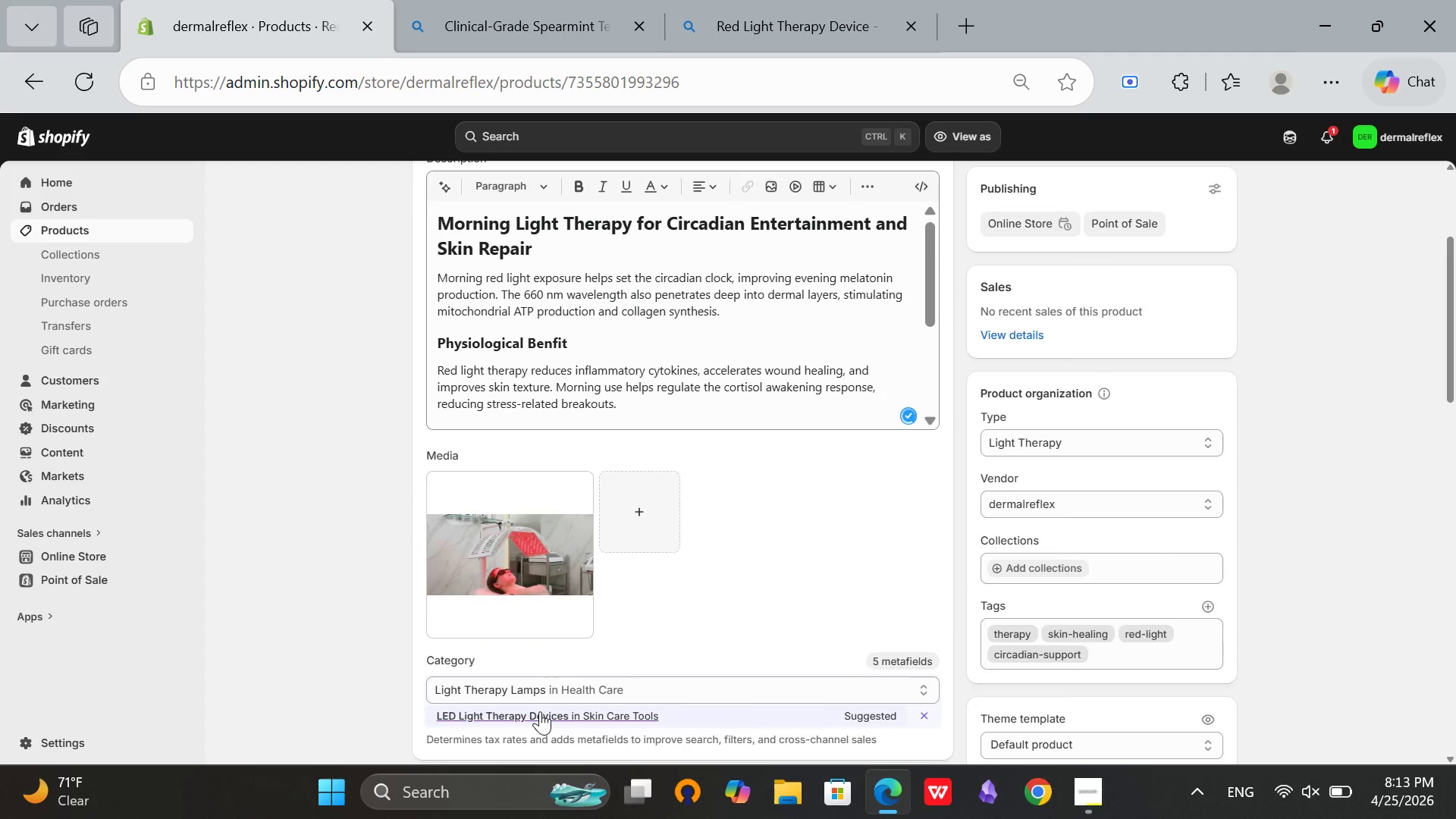 
left_click([540, 711])
 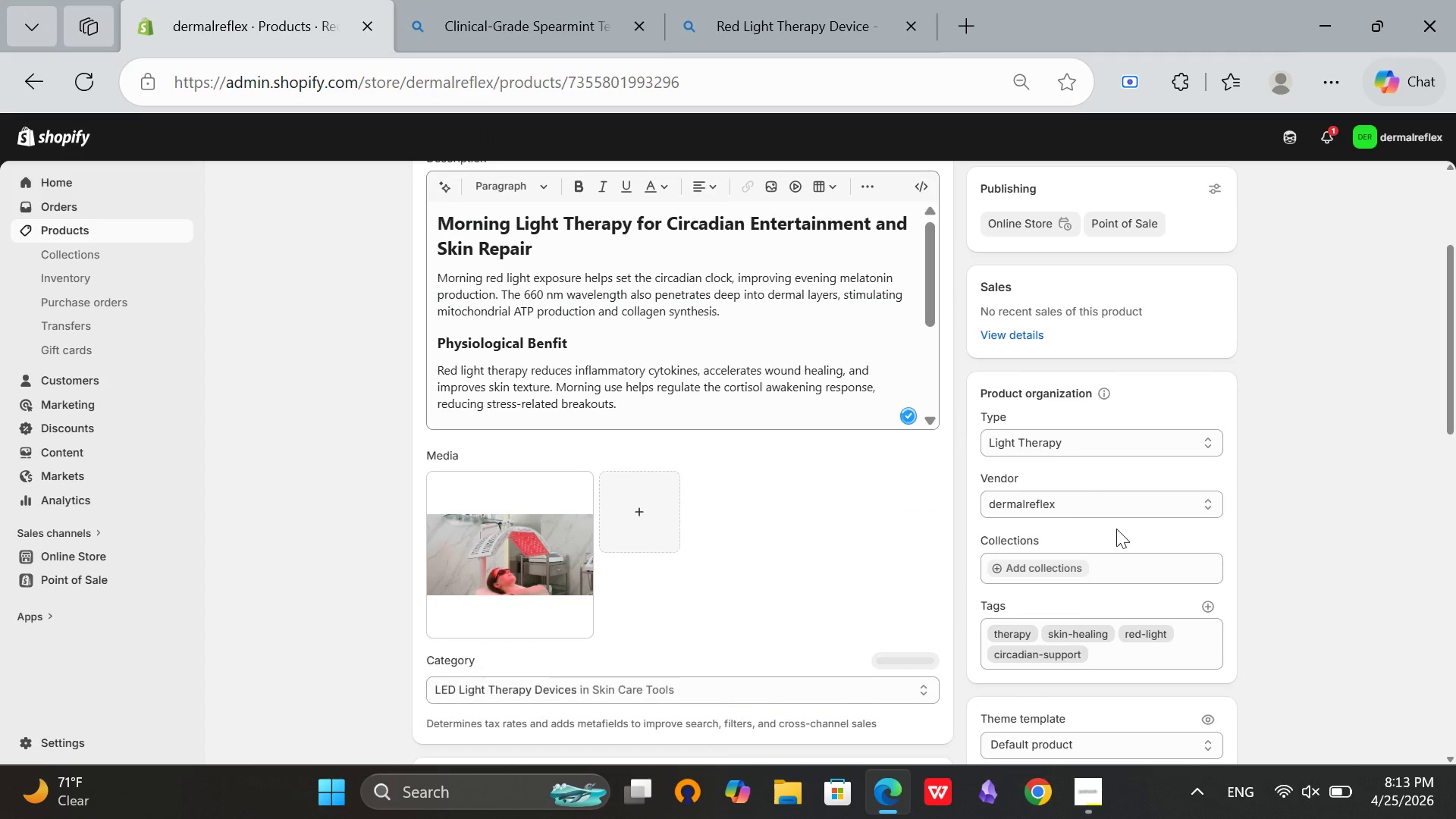 
scroll: coordinate [1295, 529], scroll_direction: down, amount: 6.0
 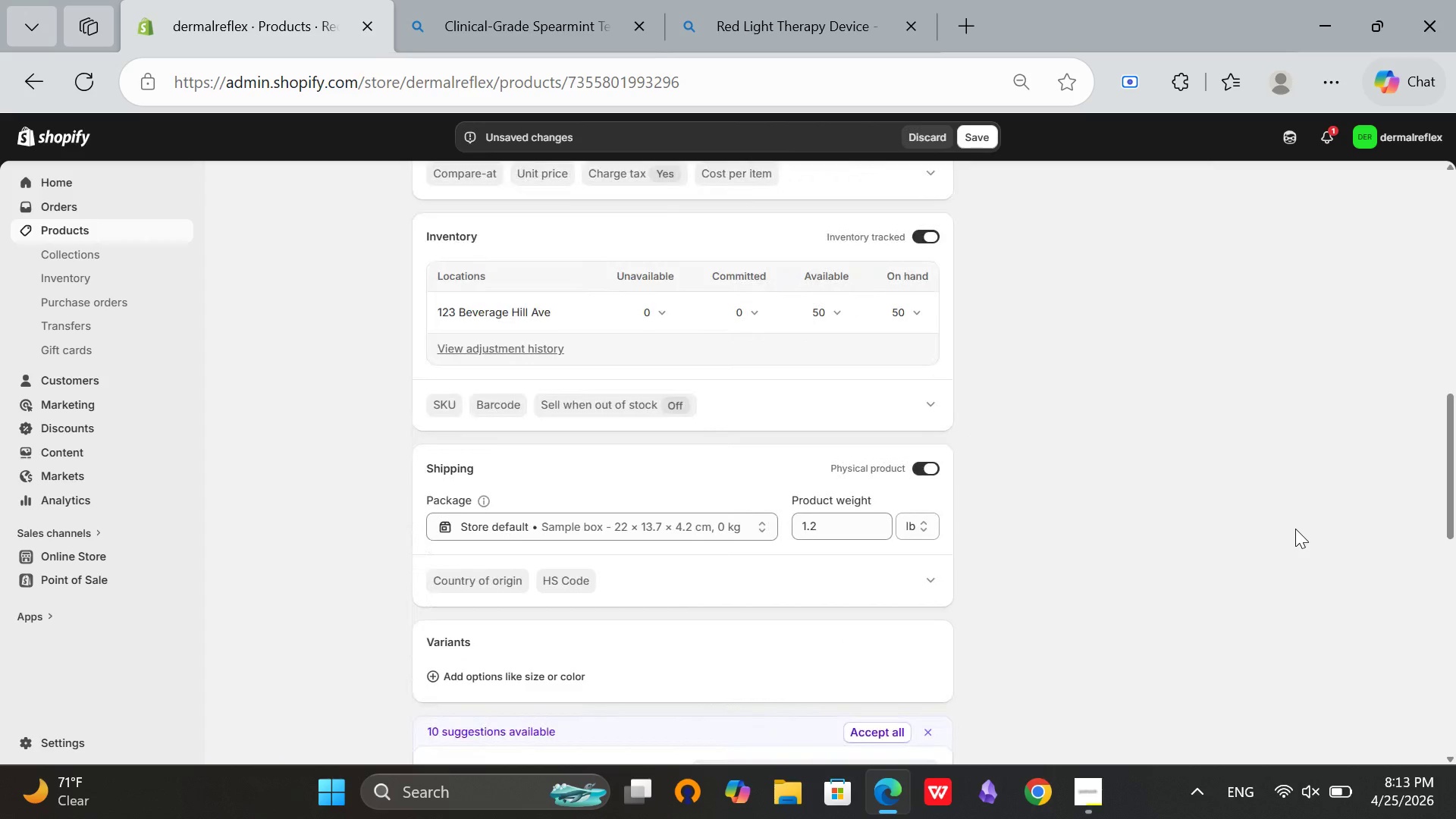 
scroll: coordinate [1303, 541], scroll_direction: up, amount: 5.0
 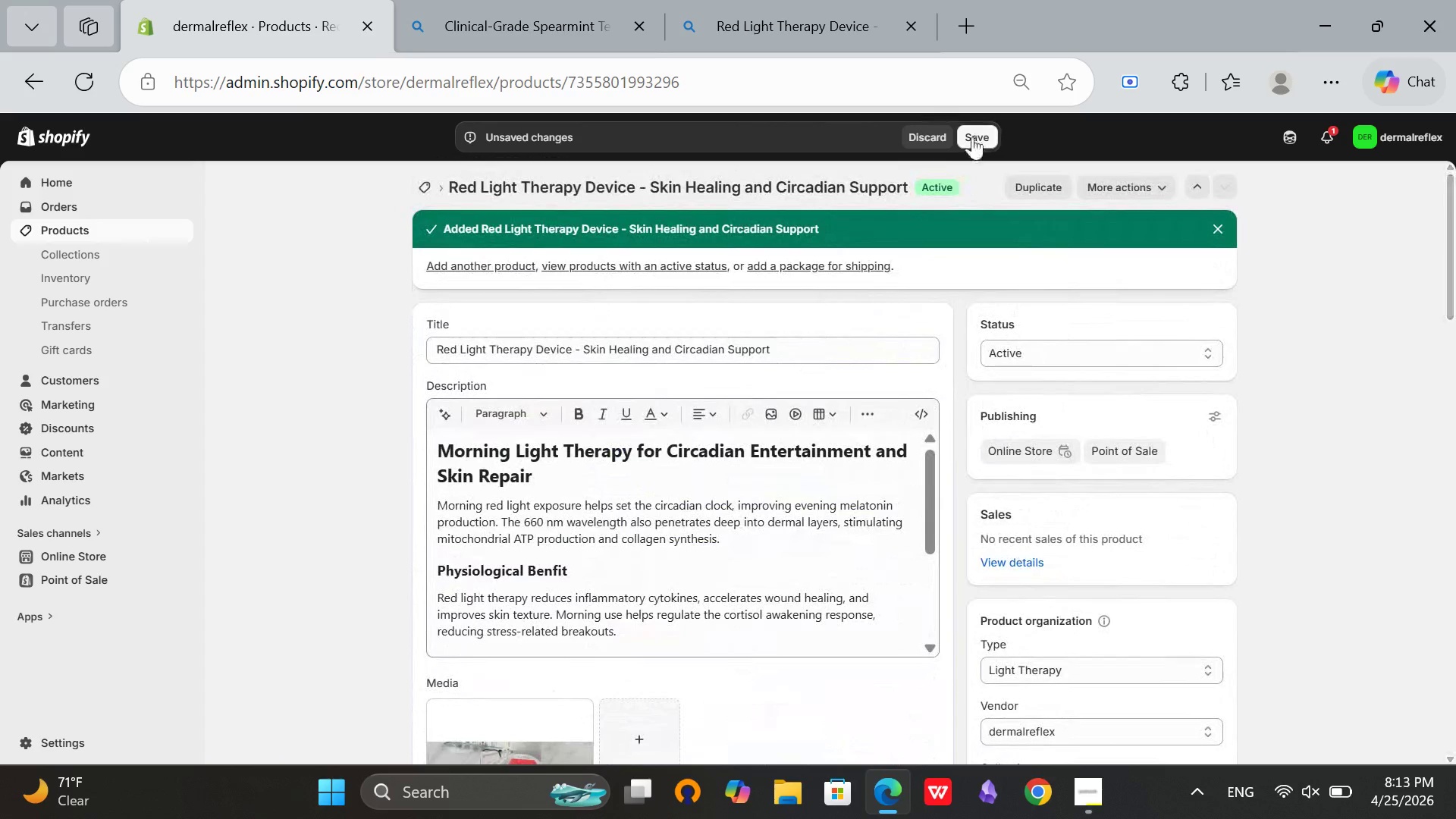 
left_click([972, 136])
 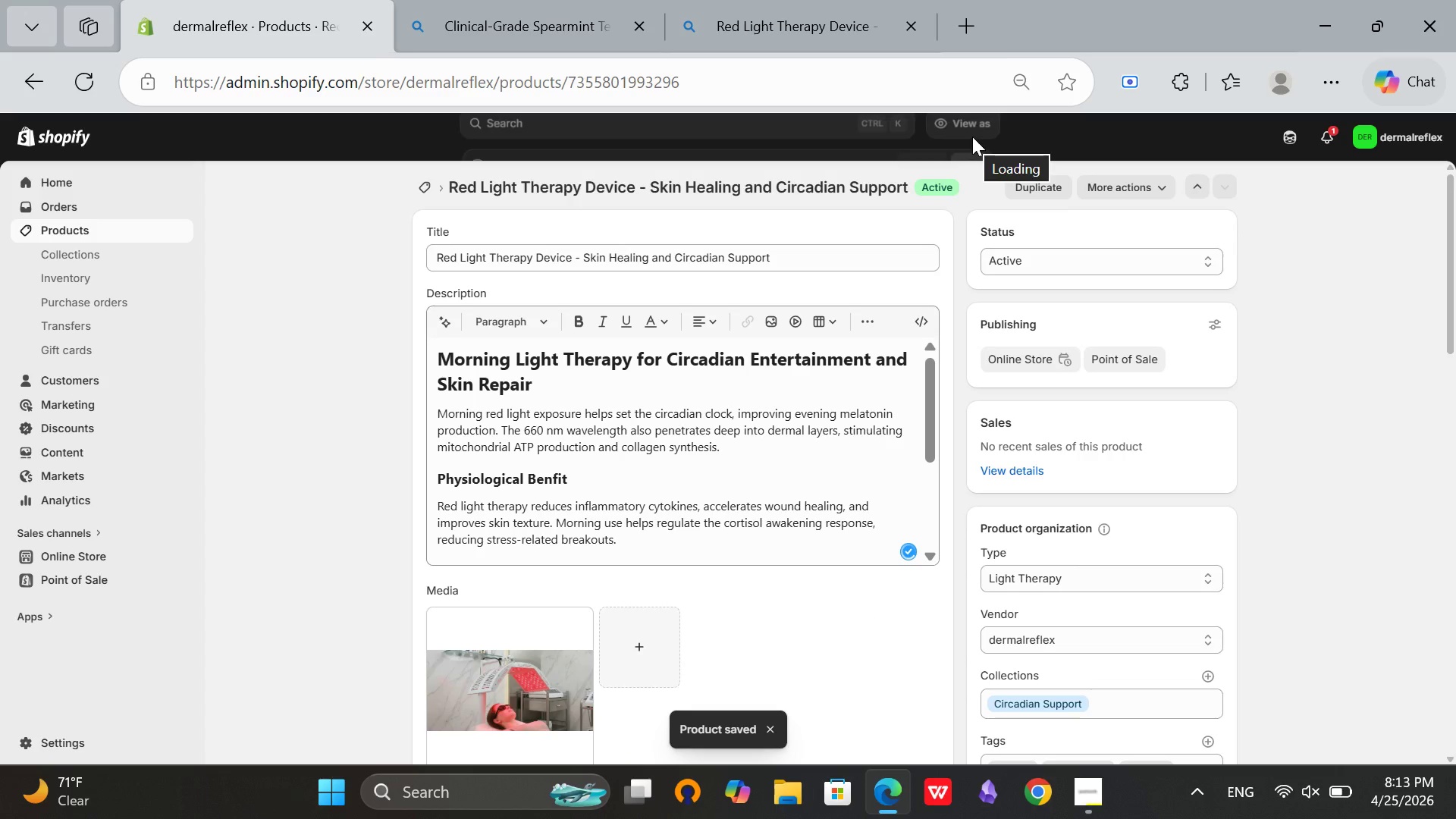 
wait(11.86)
 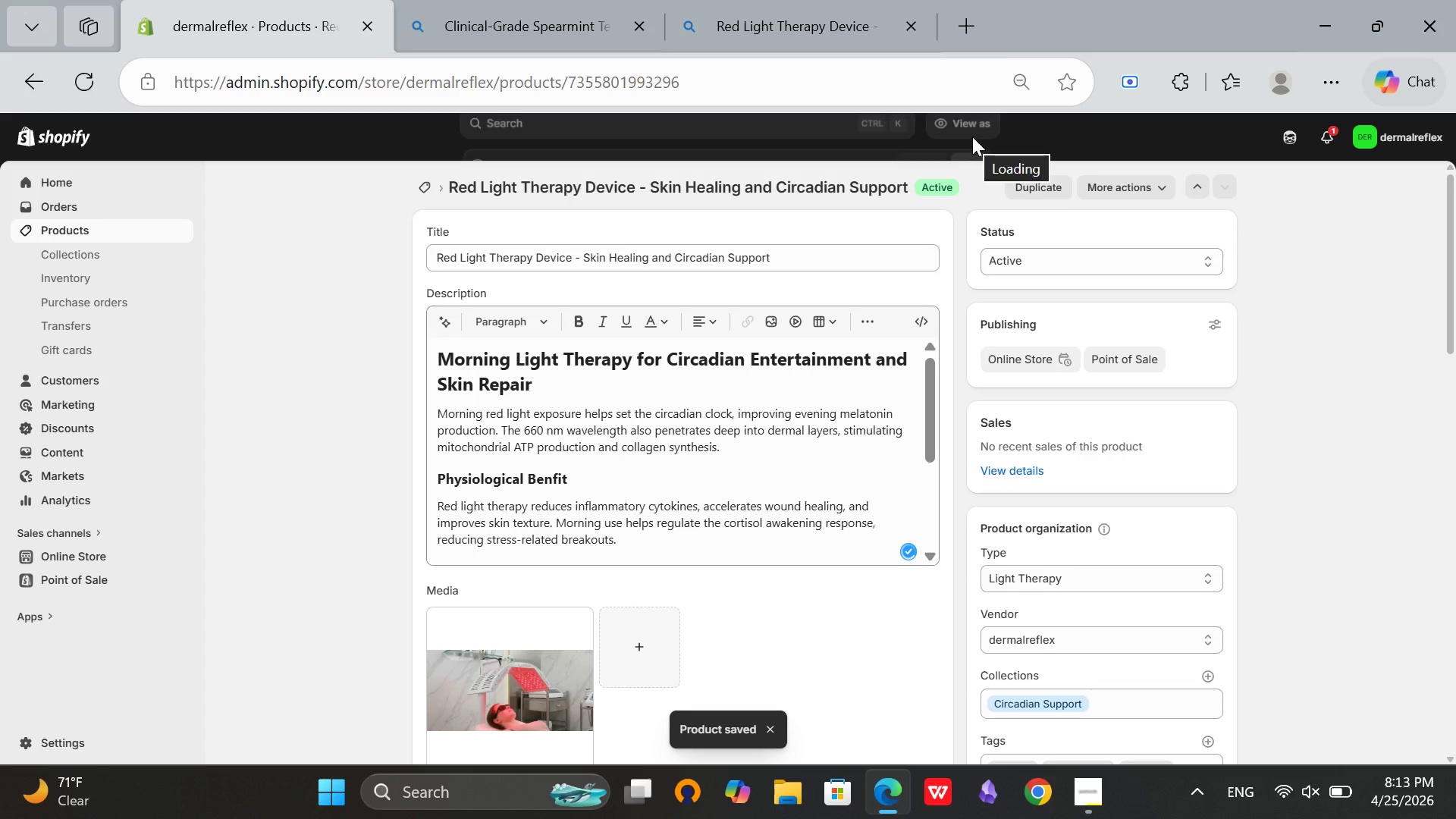 
left_click([420, 188])
 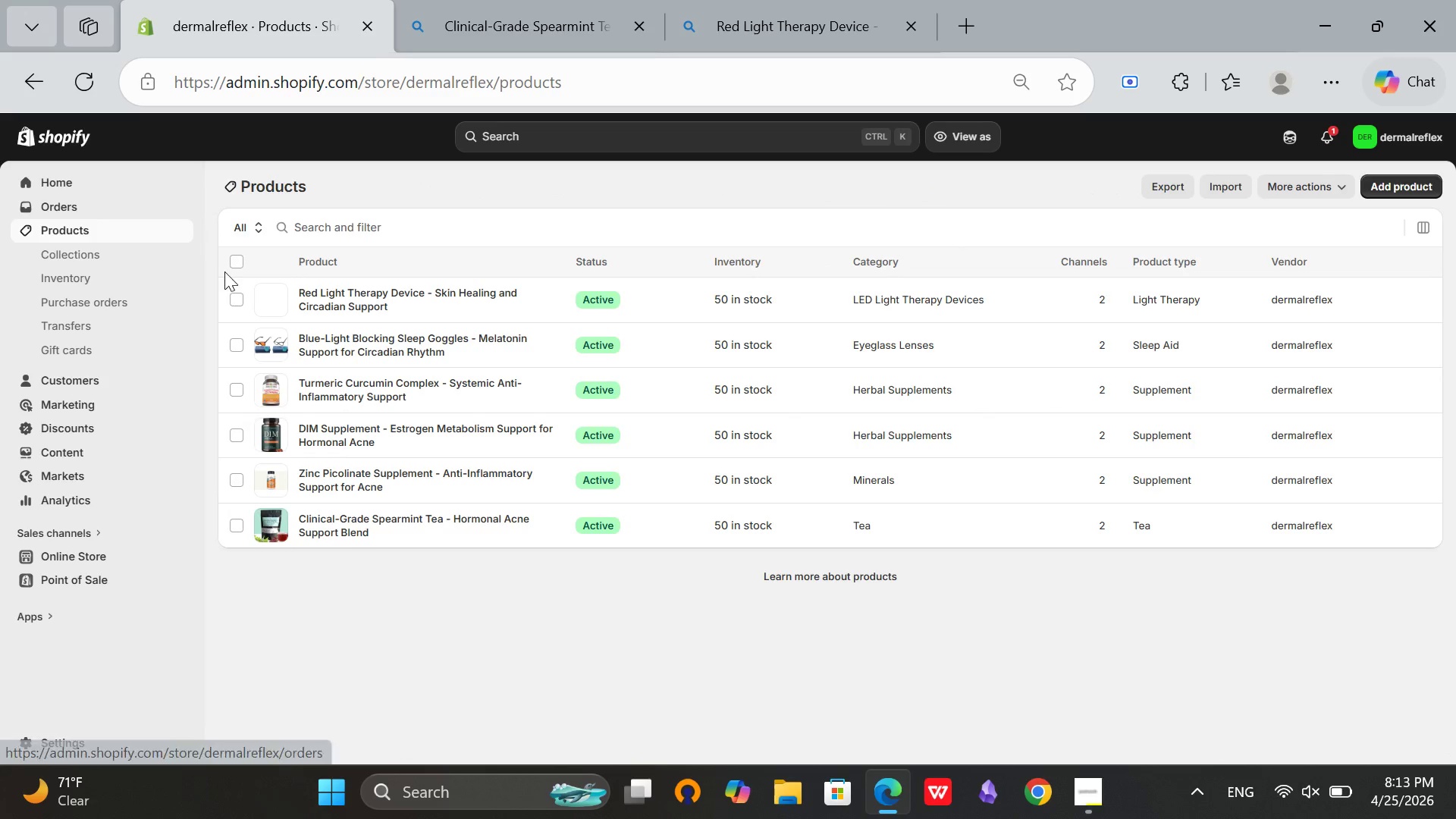 
wait(6.66)
 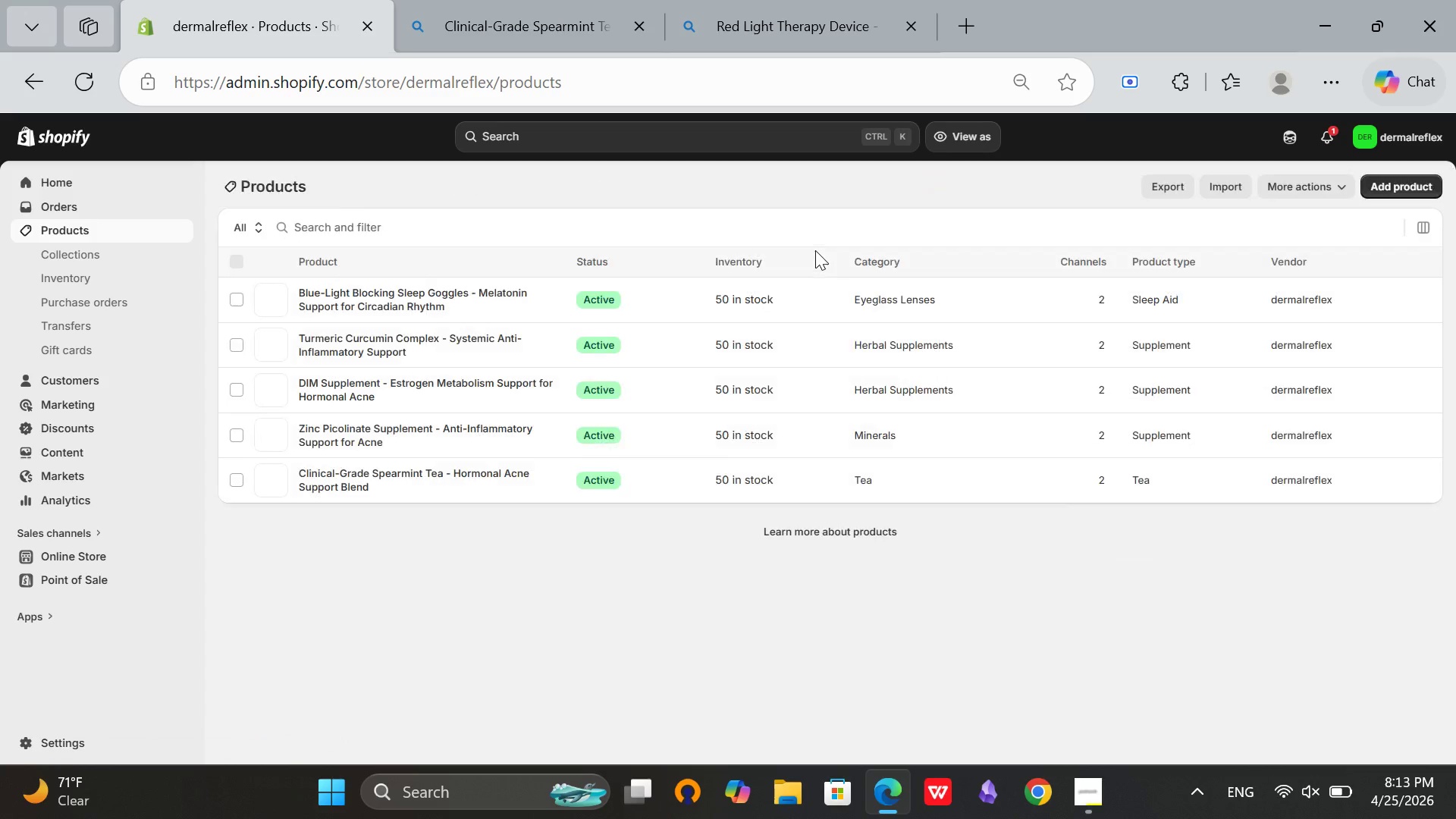 
left_click([231, 264])
 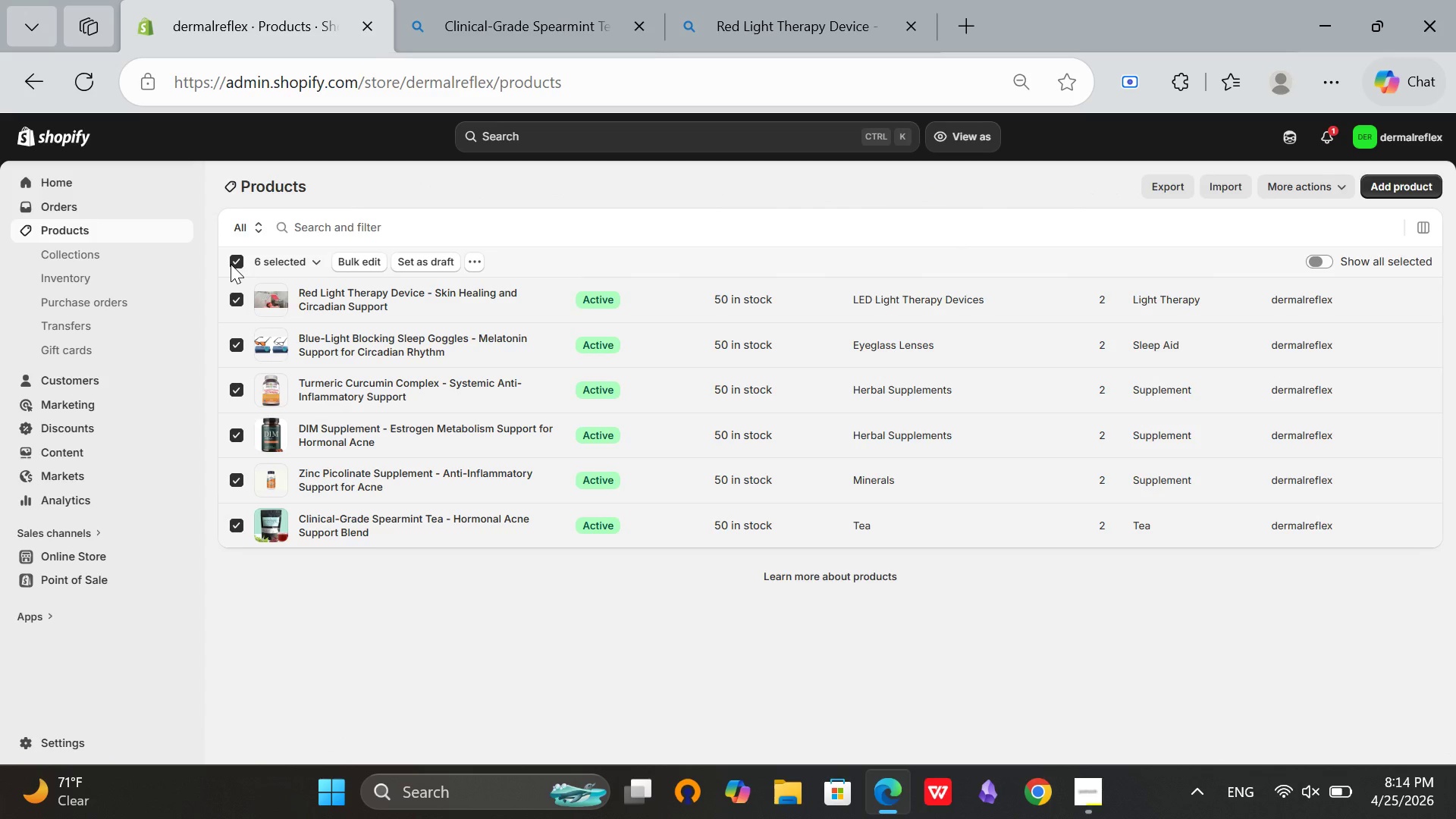 
left_click([231, 264])
 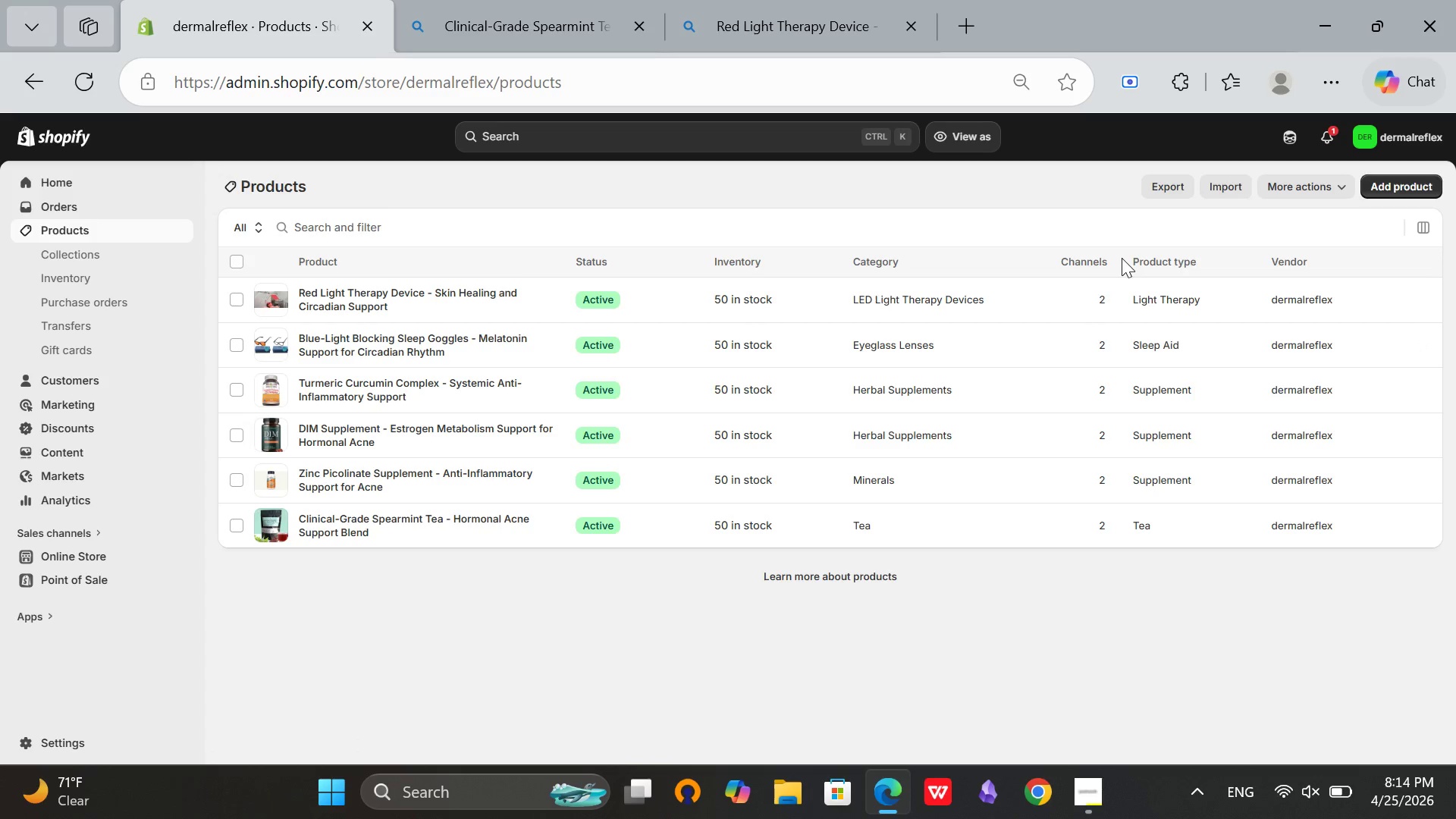 
wait(6.38)
 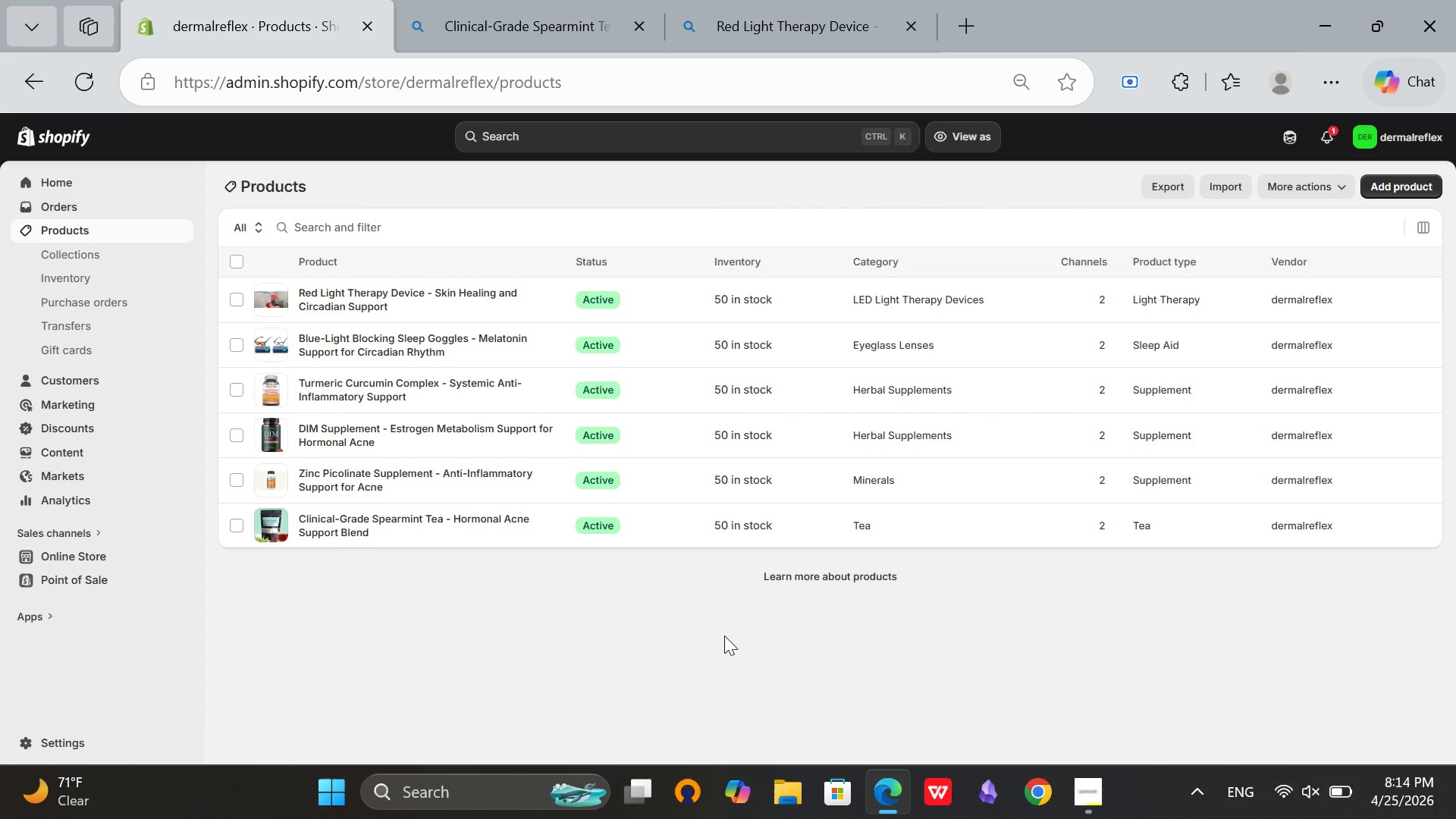 
scroll: coordinate [648, 313], scroll_direction: up, amount: 3.0
 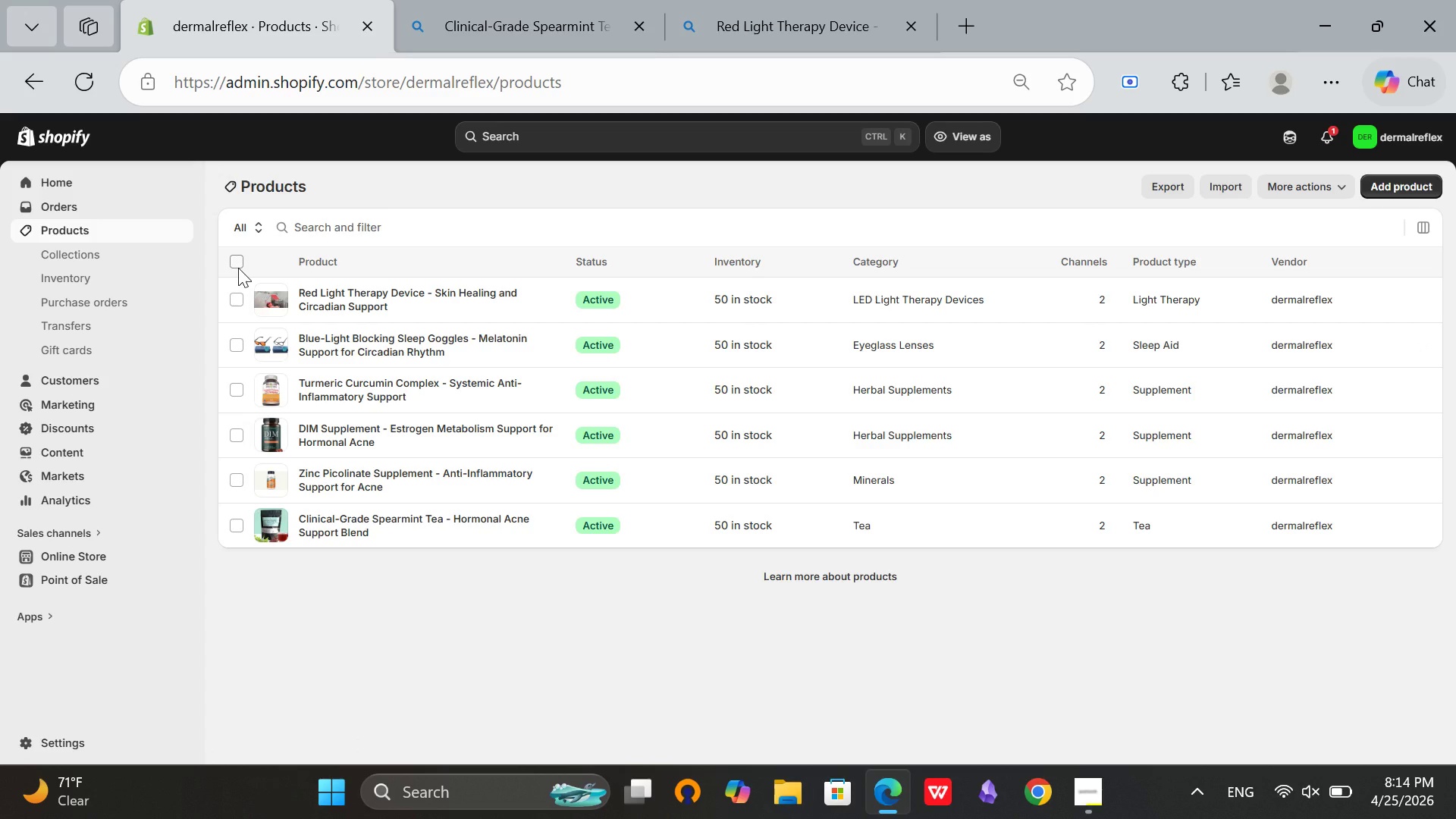 
left_click([232, 268])
 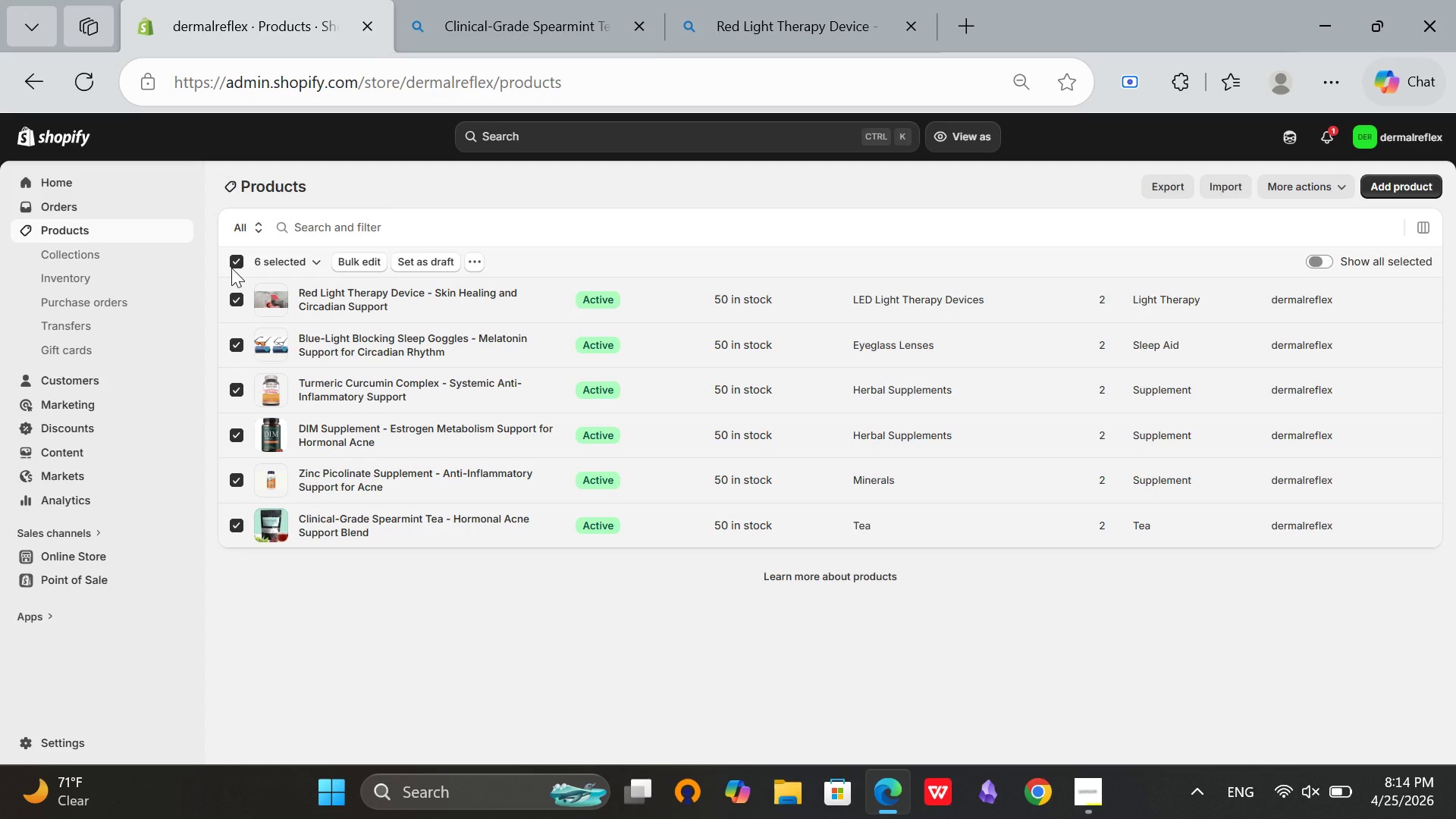 
left_click([231, 268])
 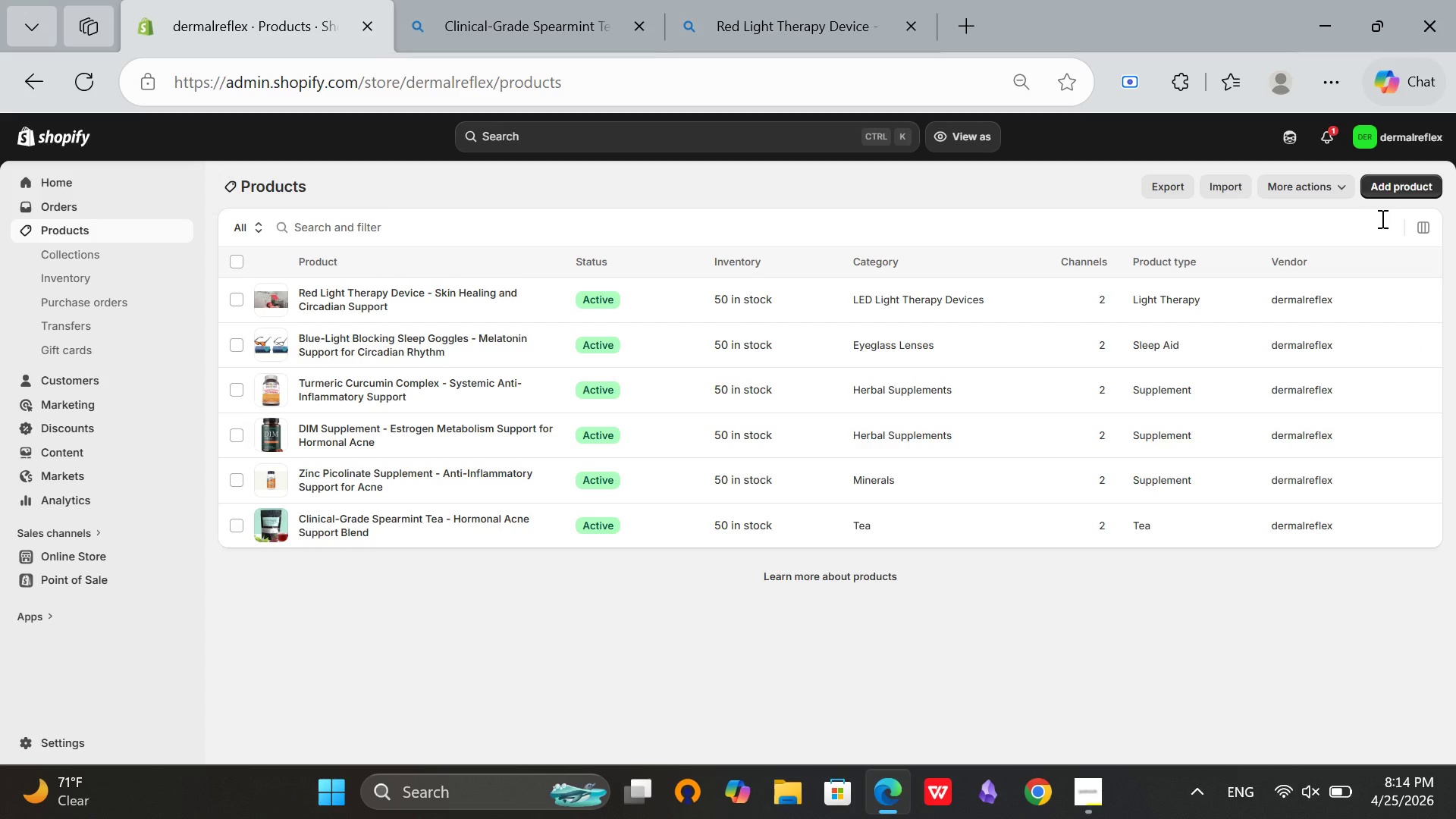 
left_click([1390, 190])
 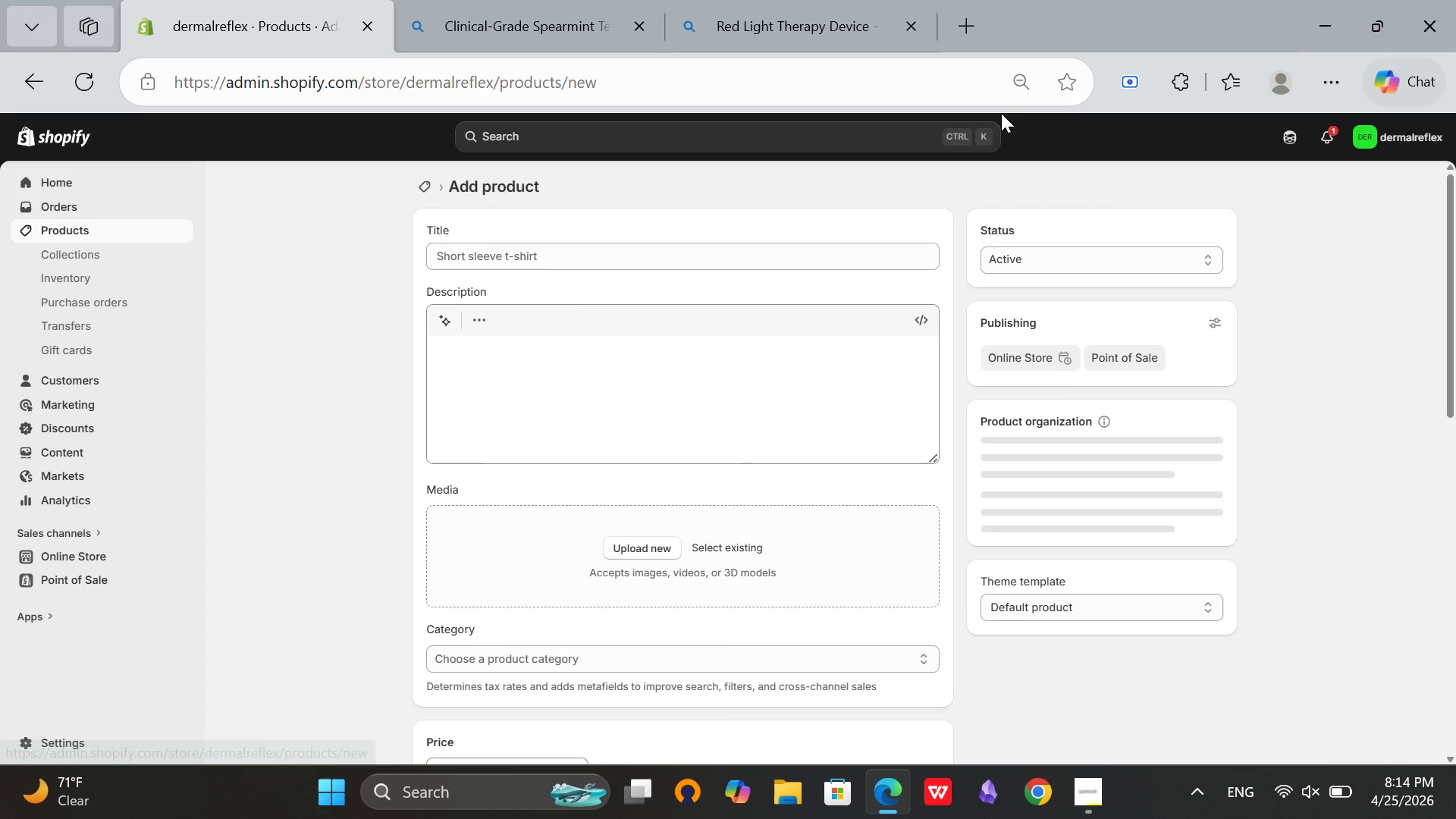 
left_click([559, 260])
 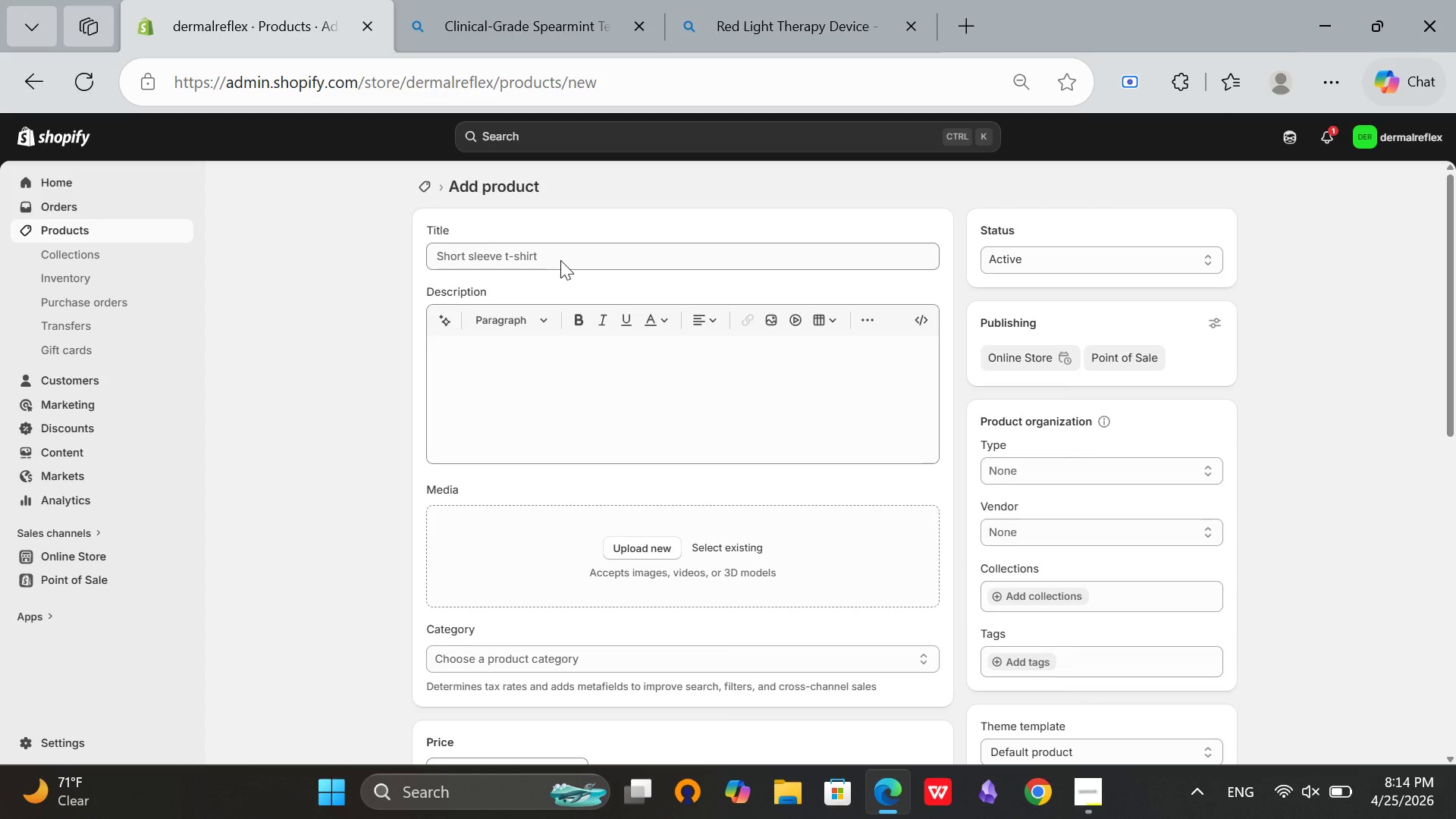 
left_click([560, 260])
 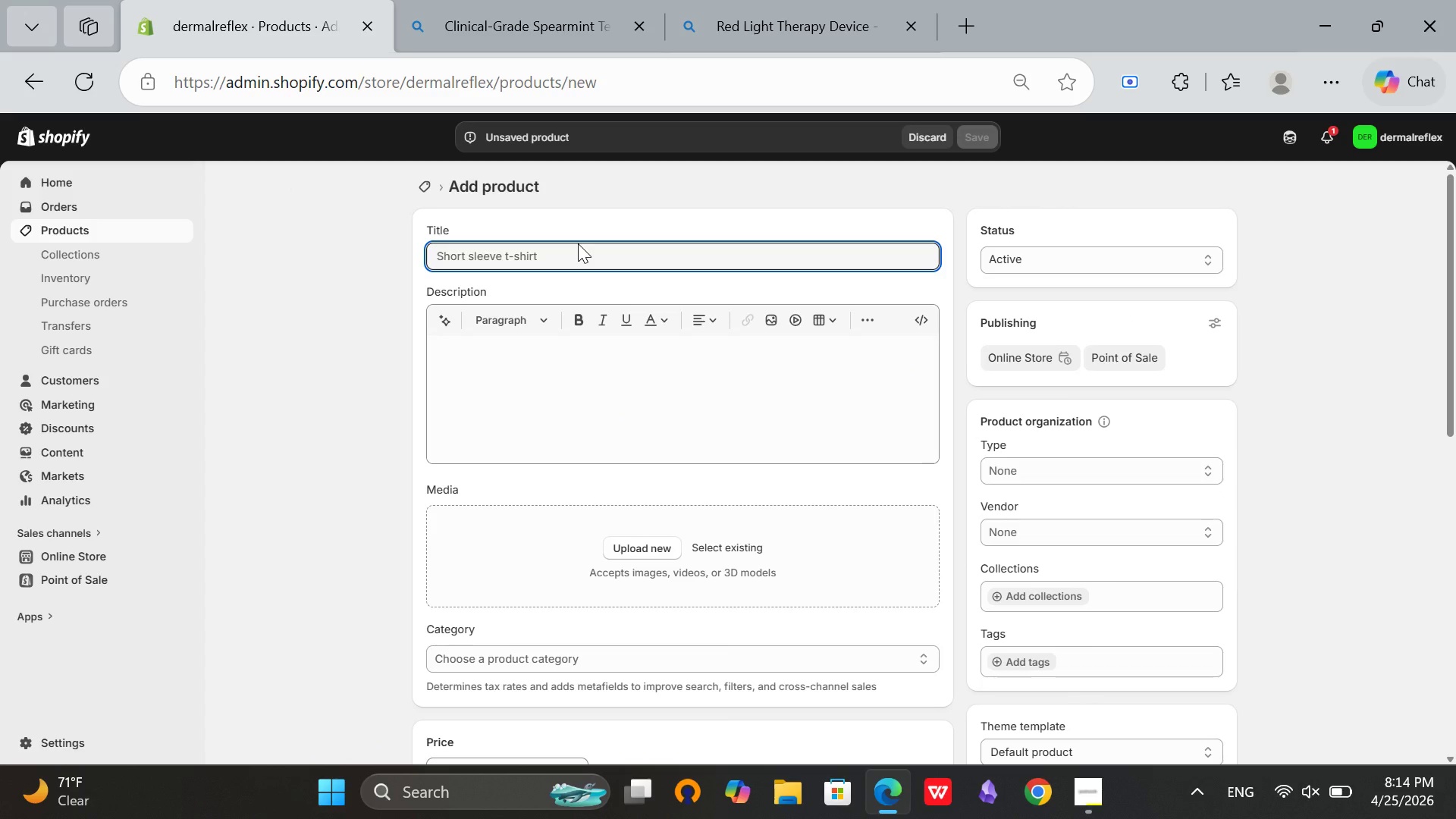 
type(Blackout Curtain)
 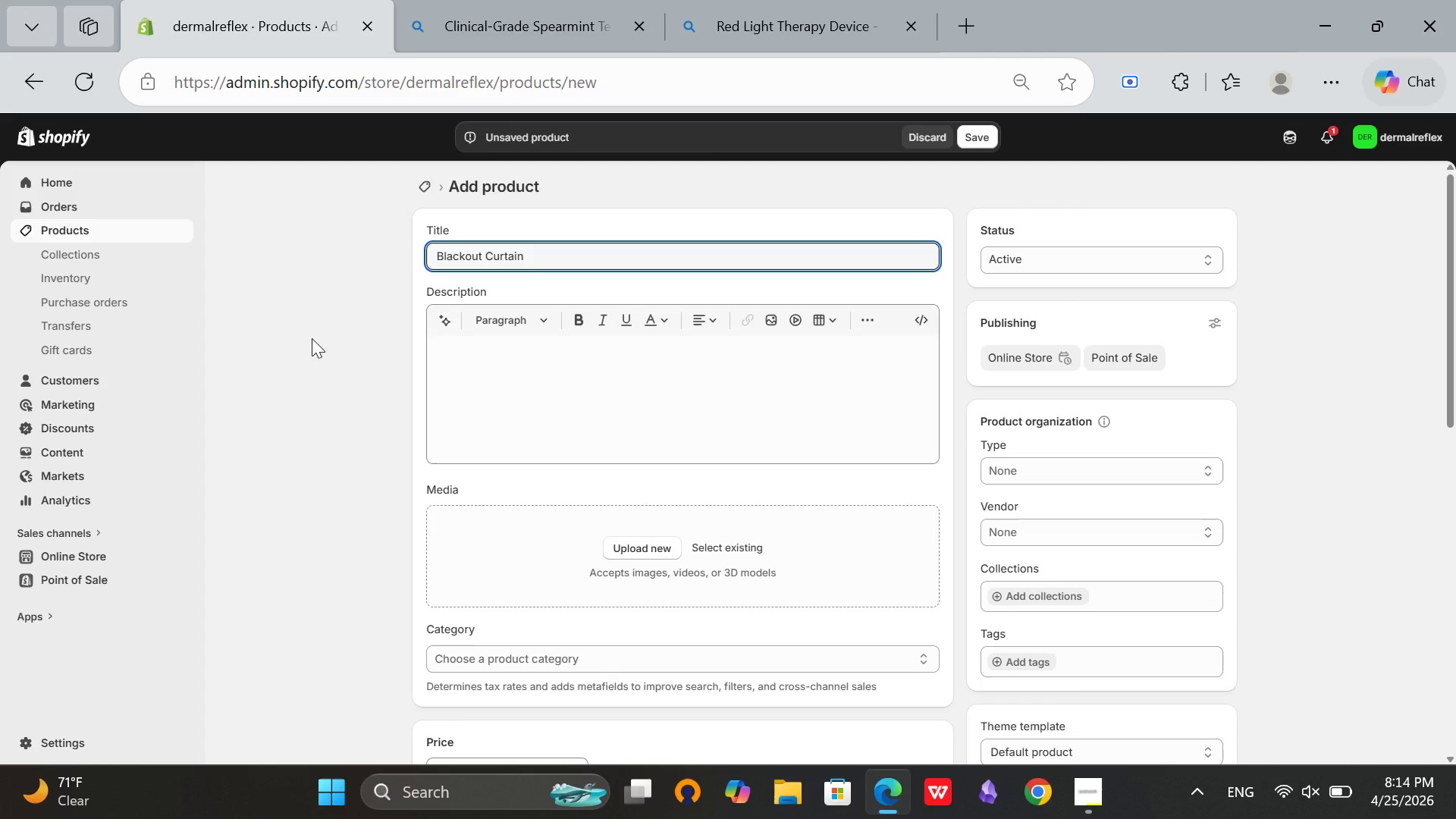 
type( p)
key(Backspace)
type(Panel Set - Complete Darkness for Optimal Melatonin Production)
 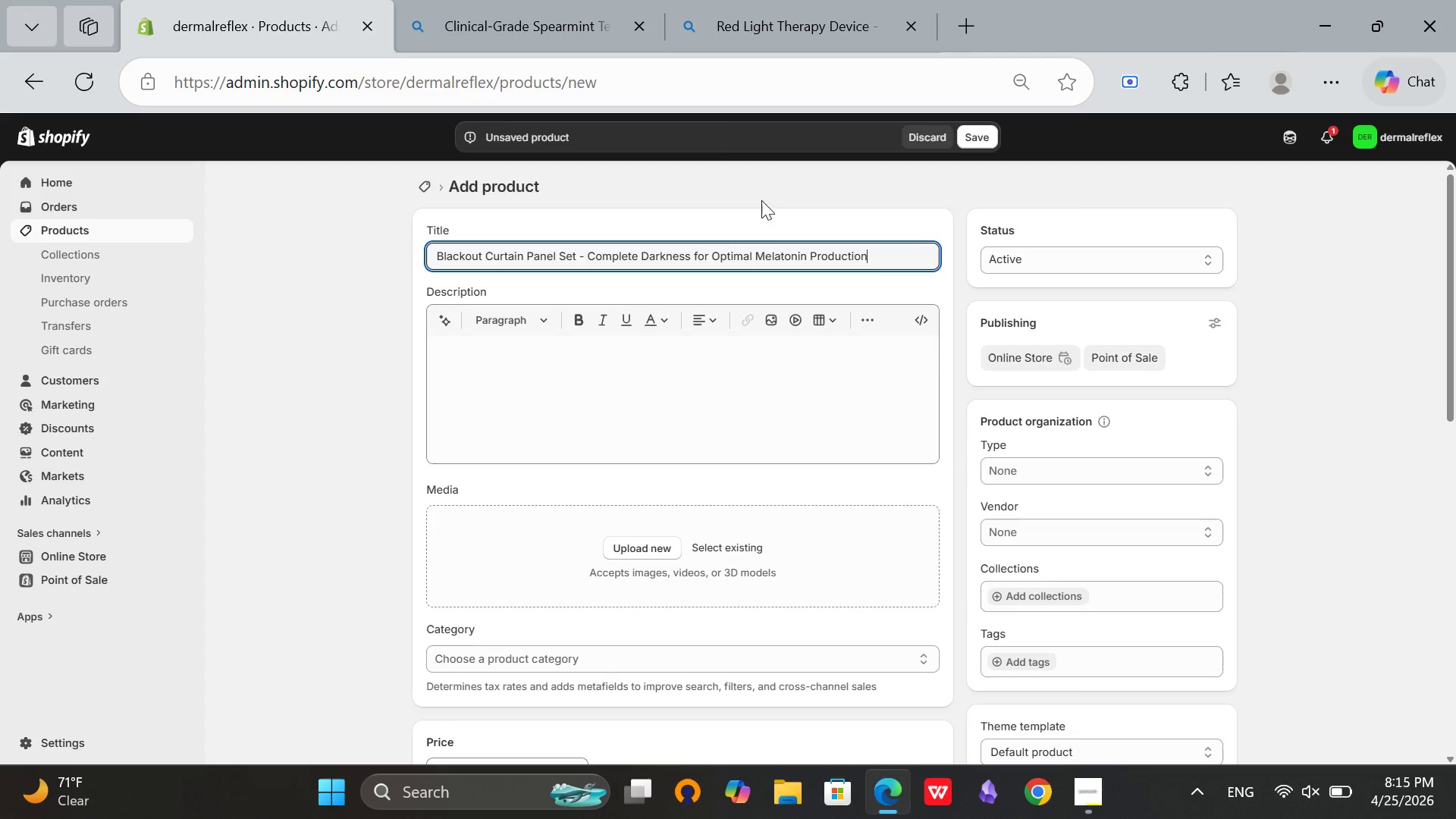 
key(Control+A)
 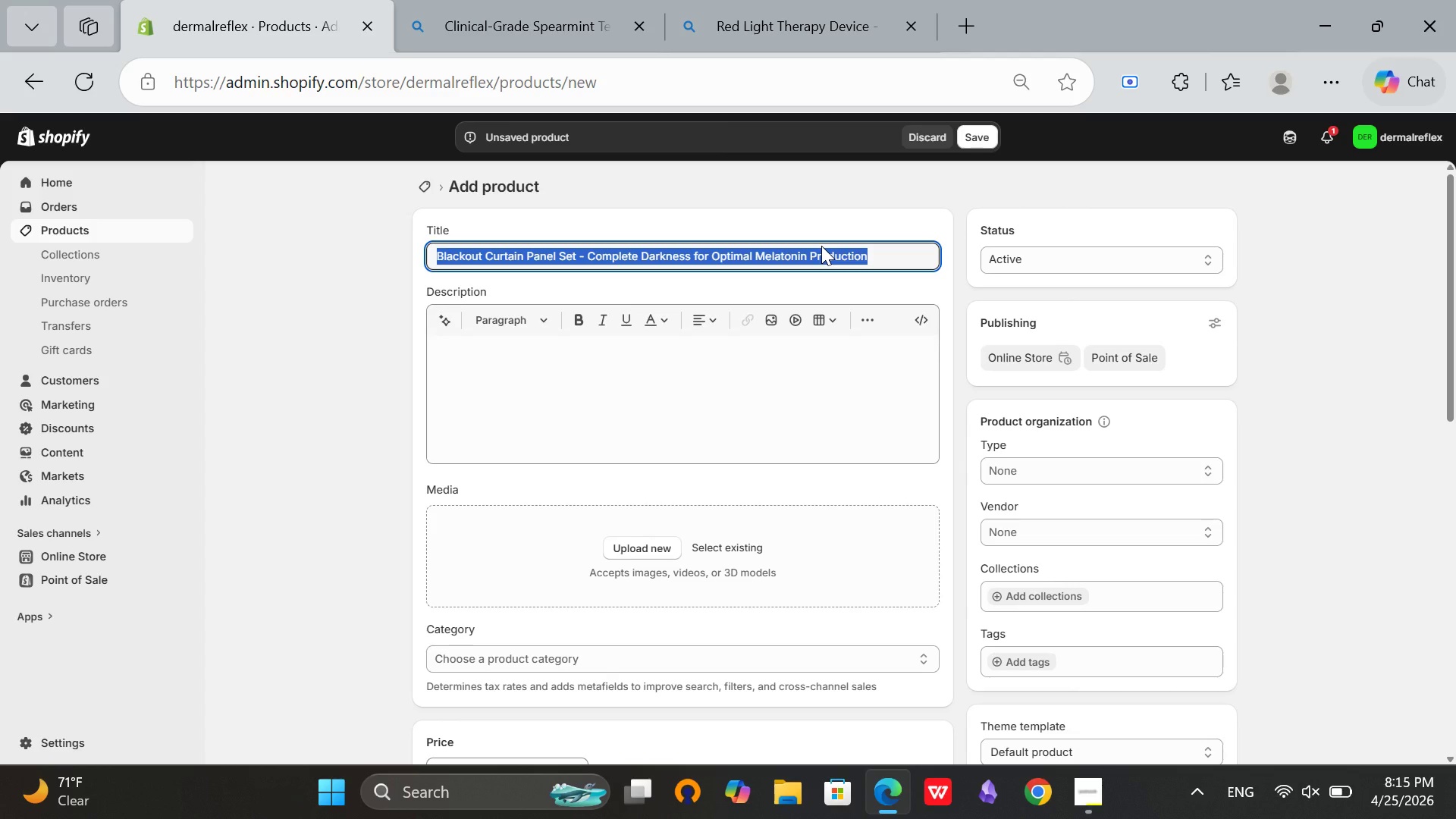 
key(Control+C)
 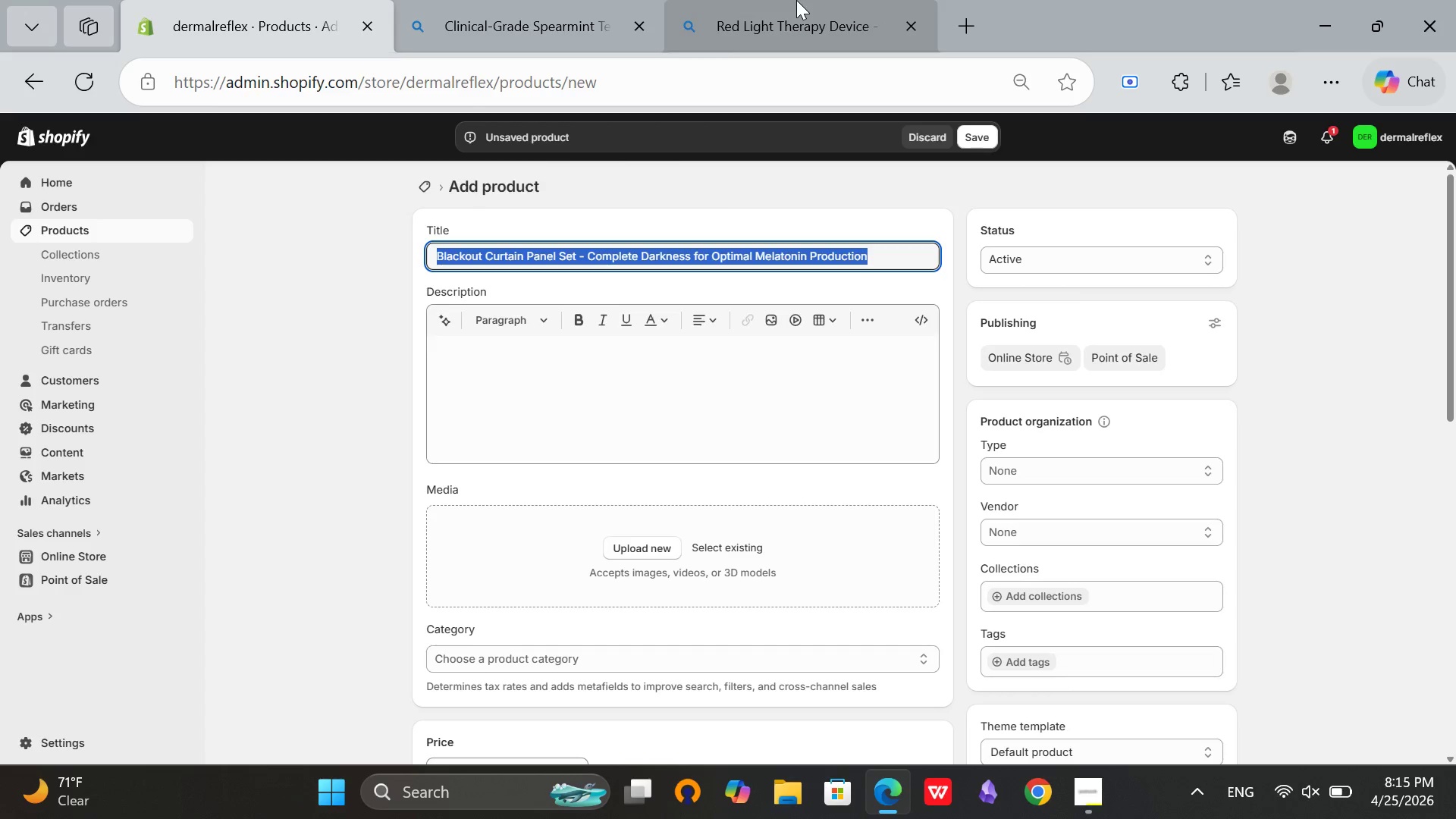 
left_click([796, 0])
 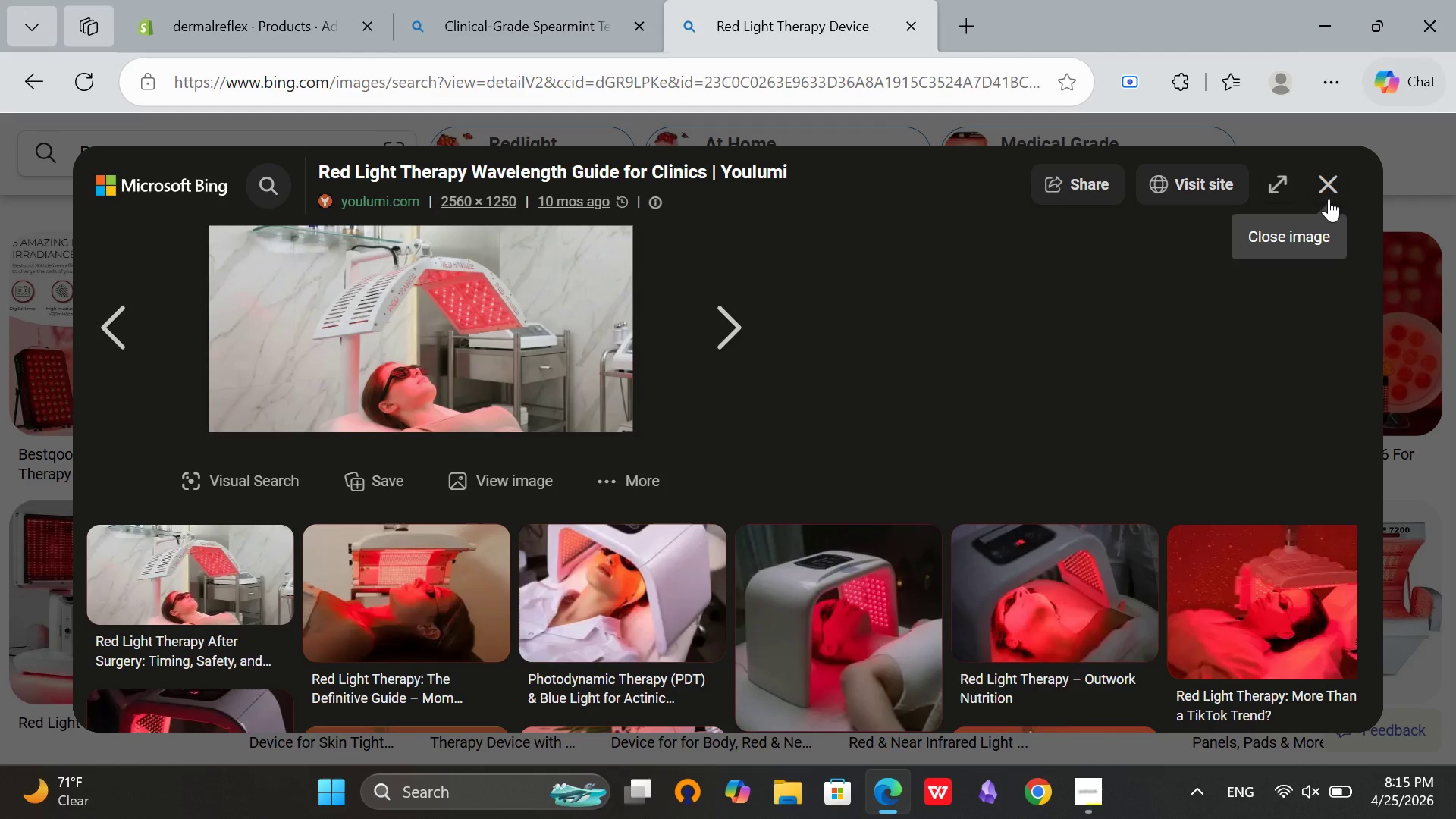 
left_click([1329, 198])
 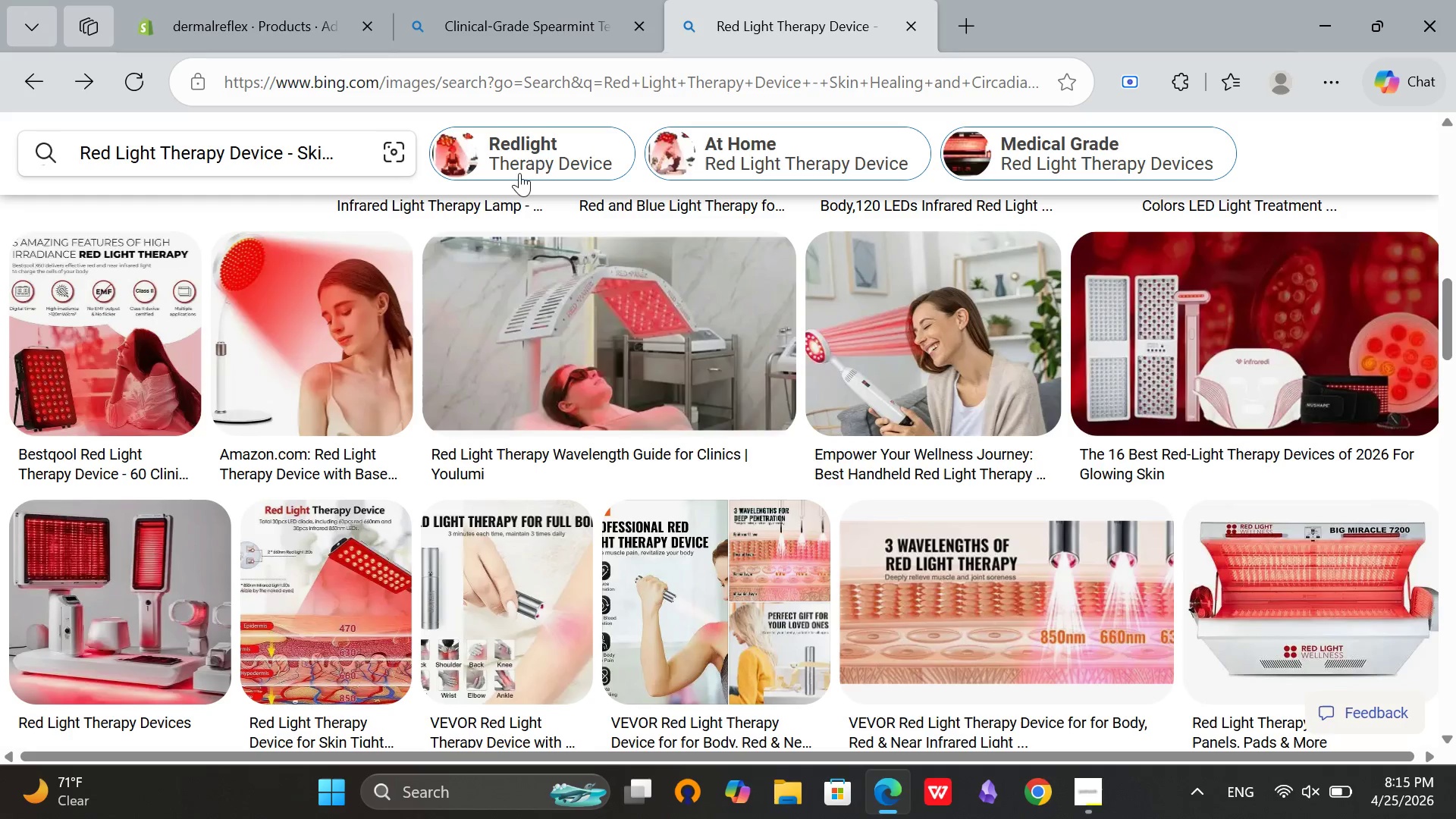 
scroll: coordinate [500, 297], scroll_direction: up, amount: 15.0
 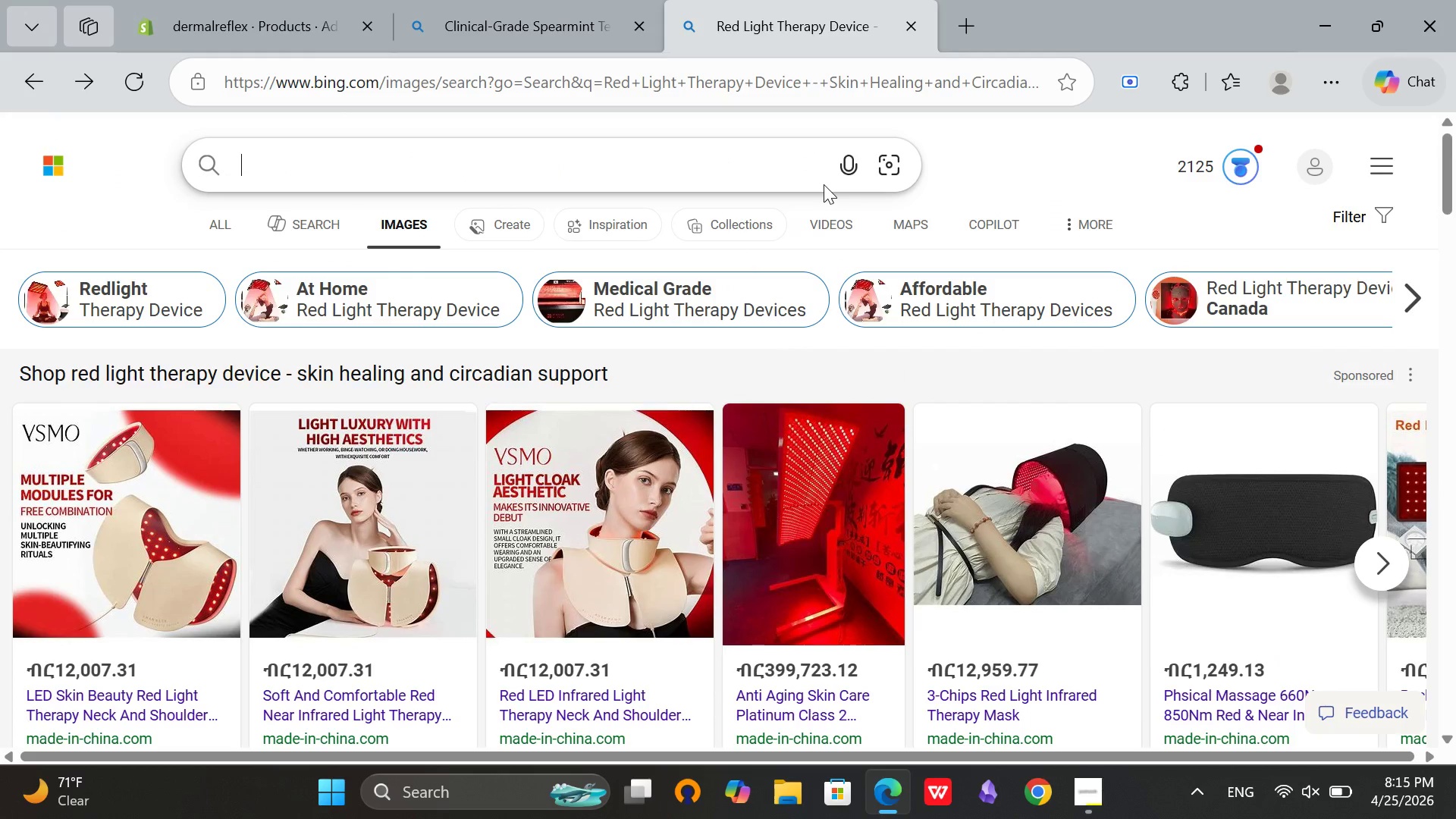 
key(Control+V)
 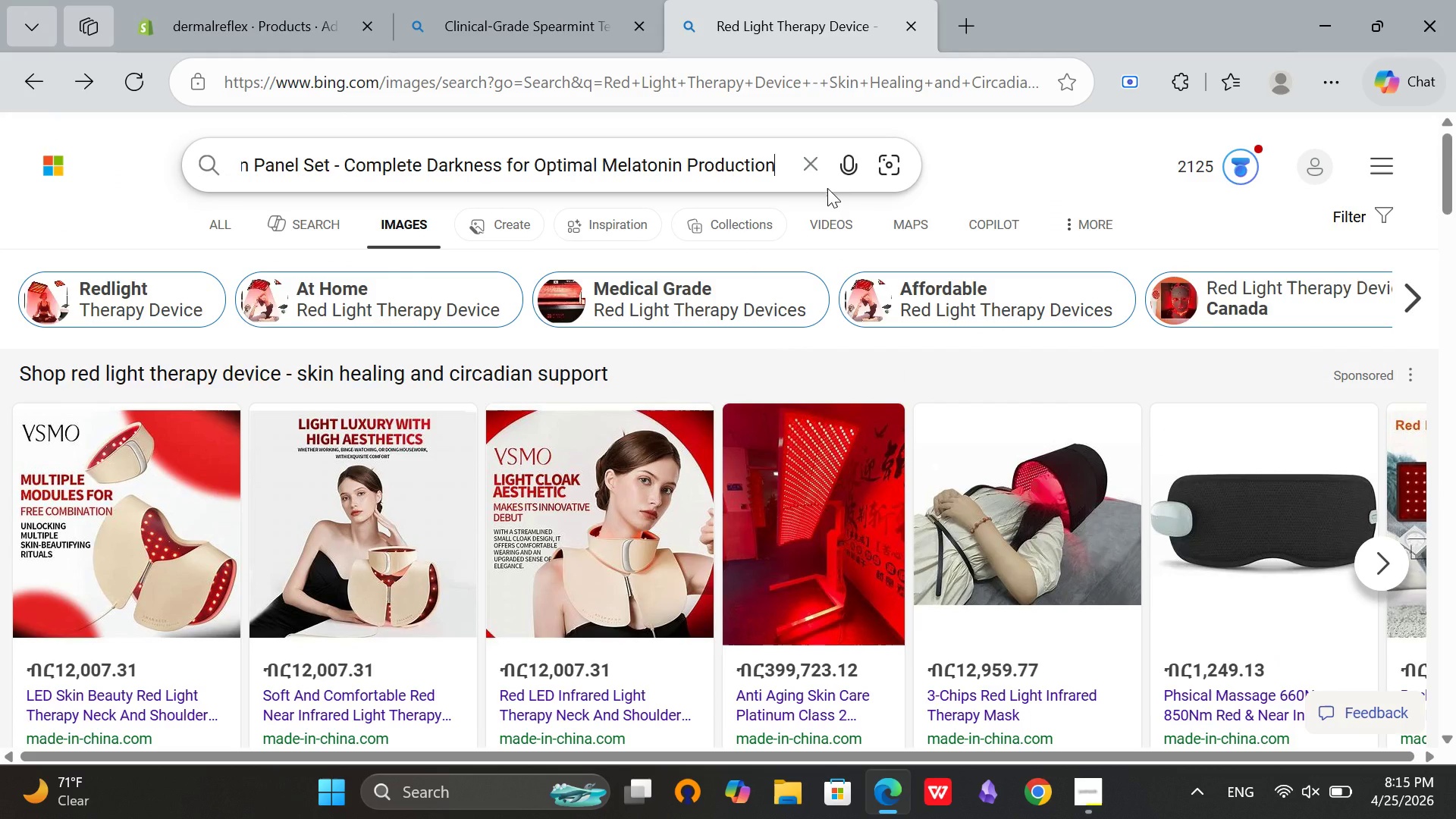 
key(Enter)
 